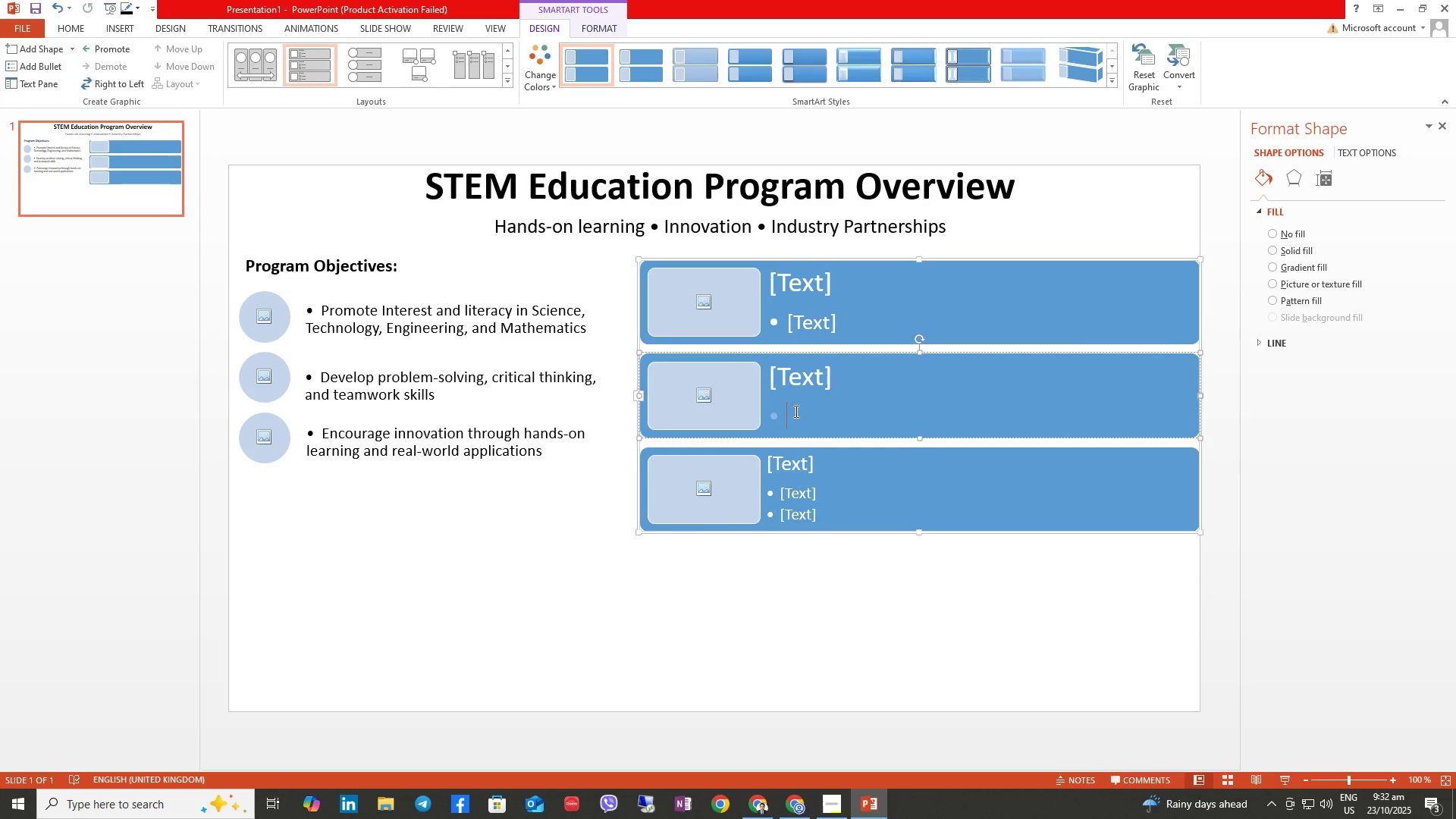 
key(Backspace)
 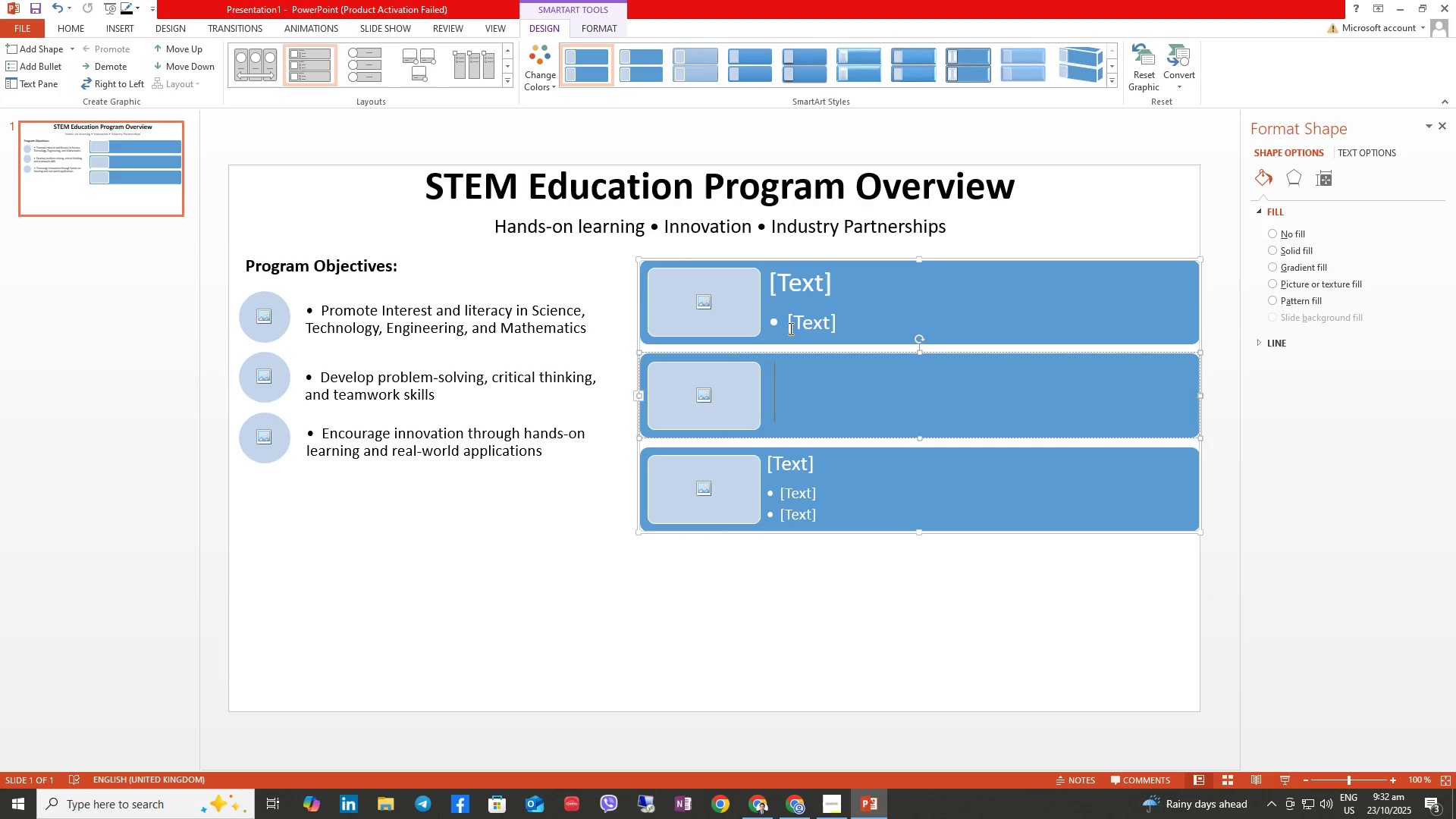 
left_click([795, 326])
 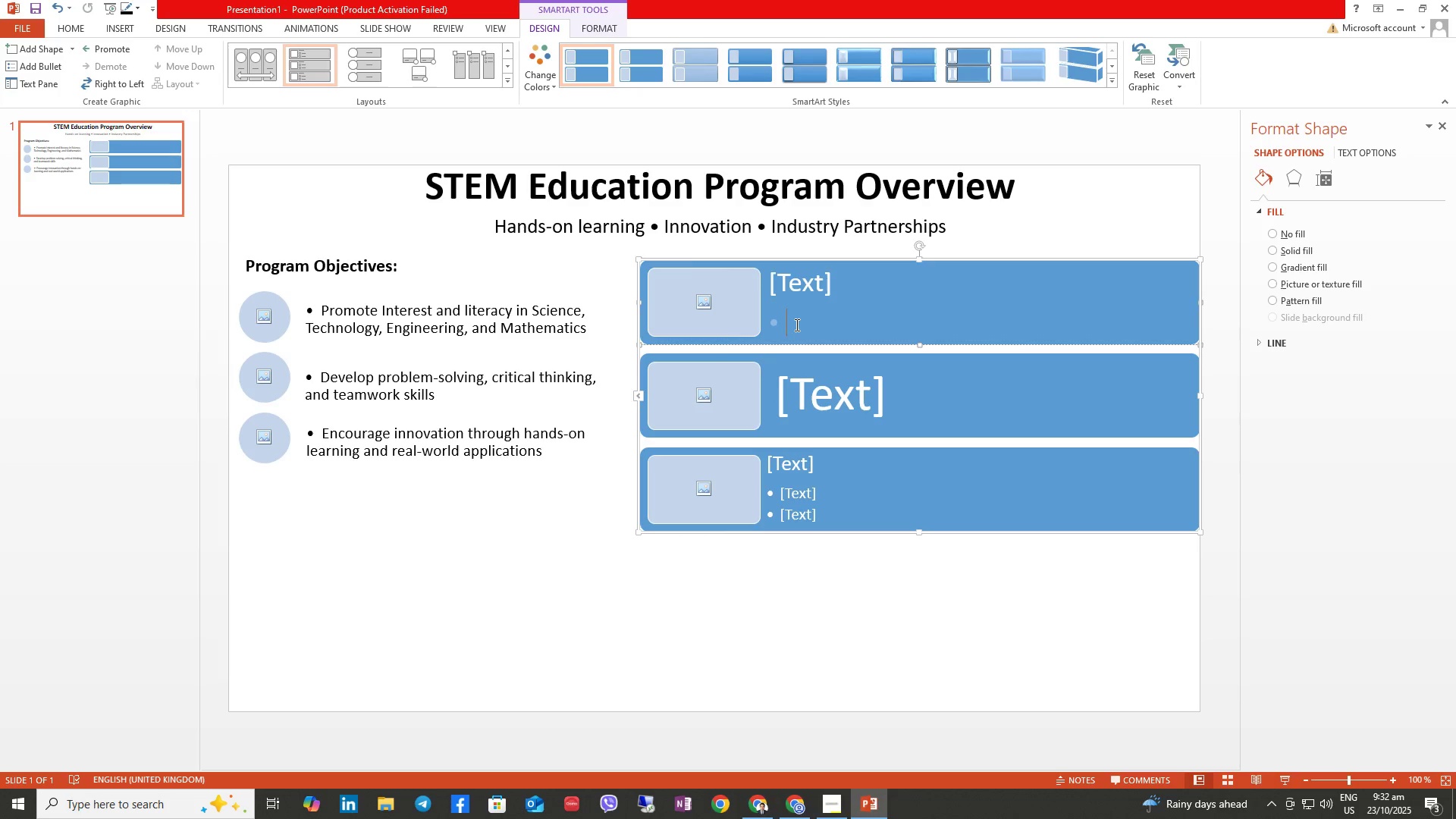 
key(Backspace)
 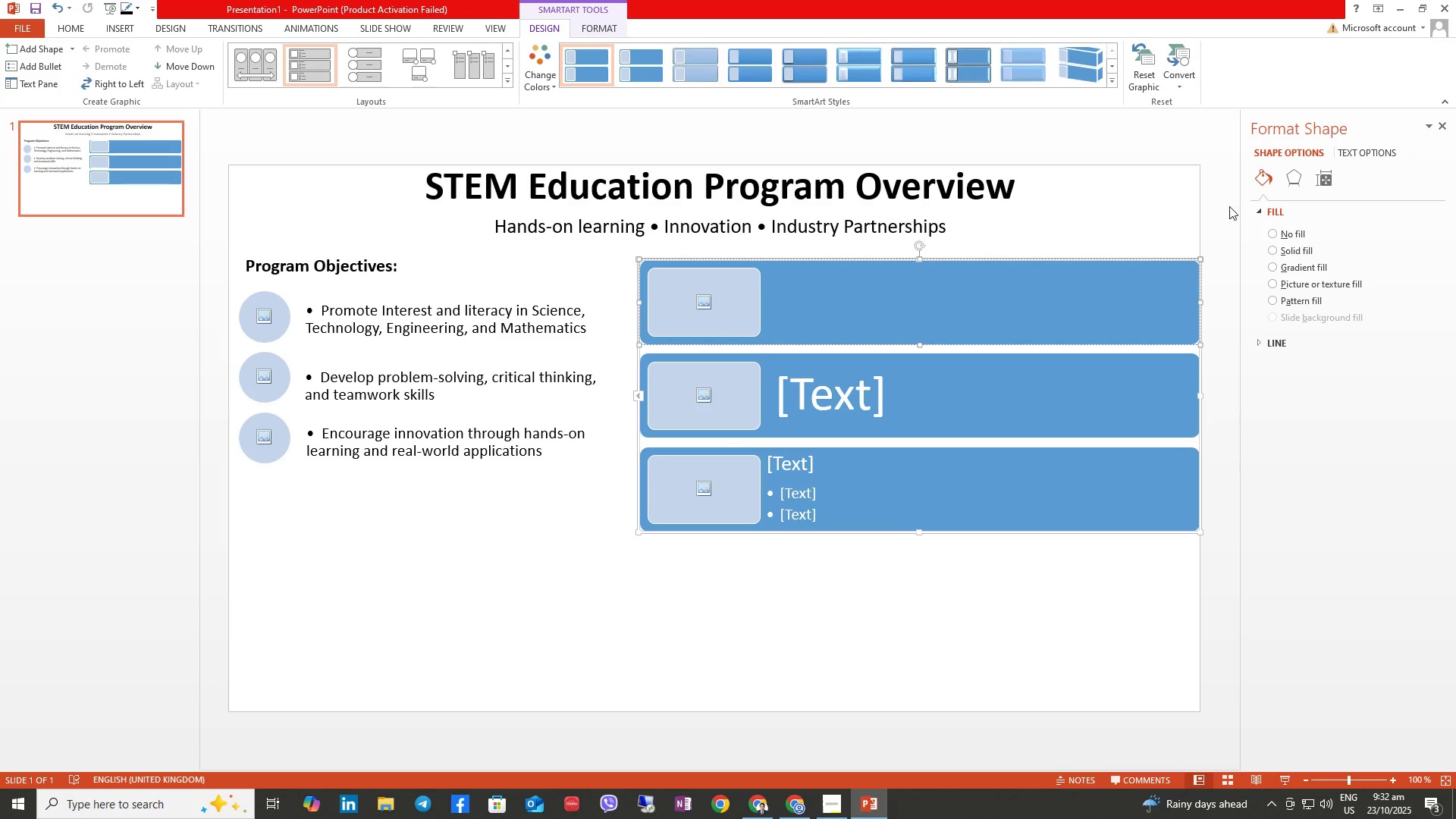 
left_click([1357, 156])
 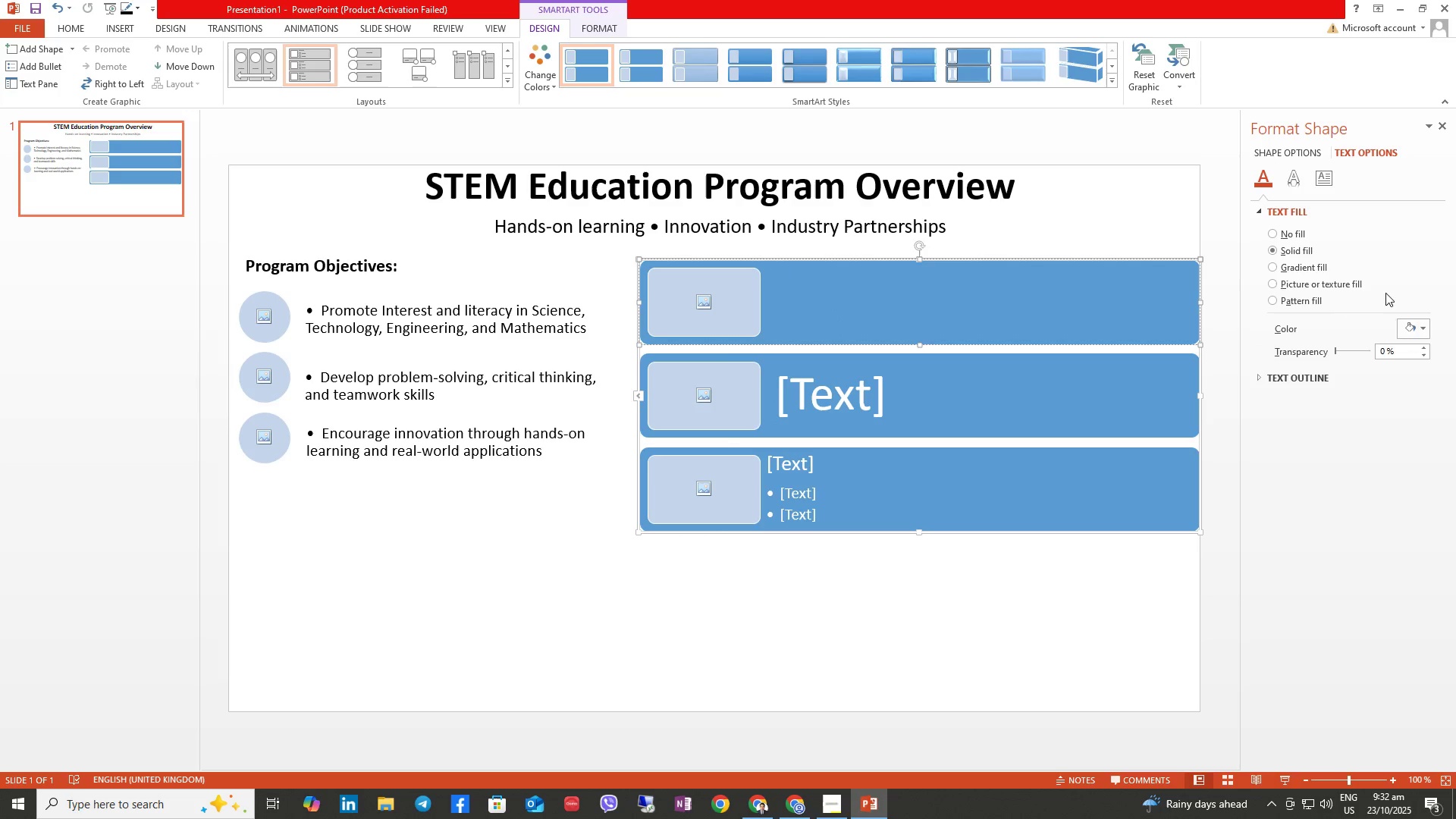 
left_click([1406, 322])
 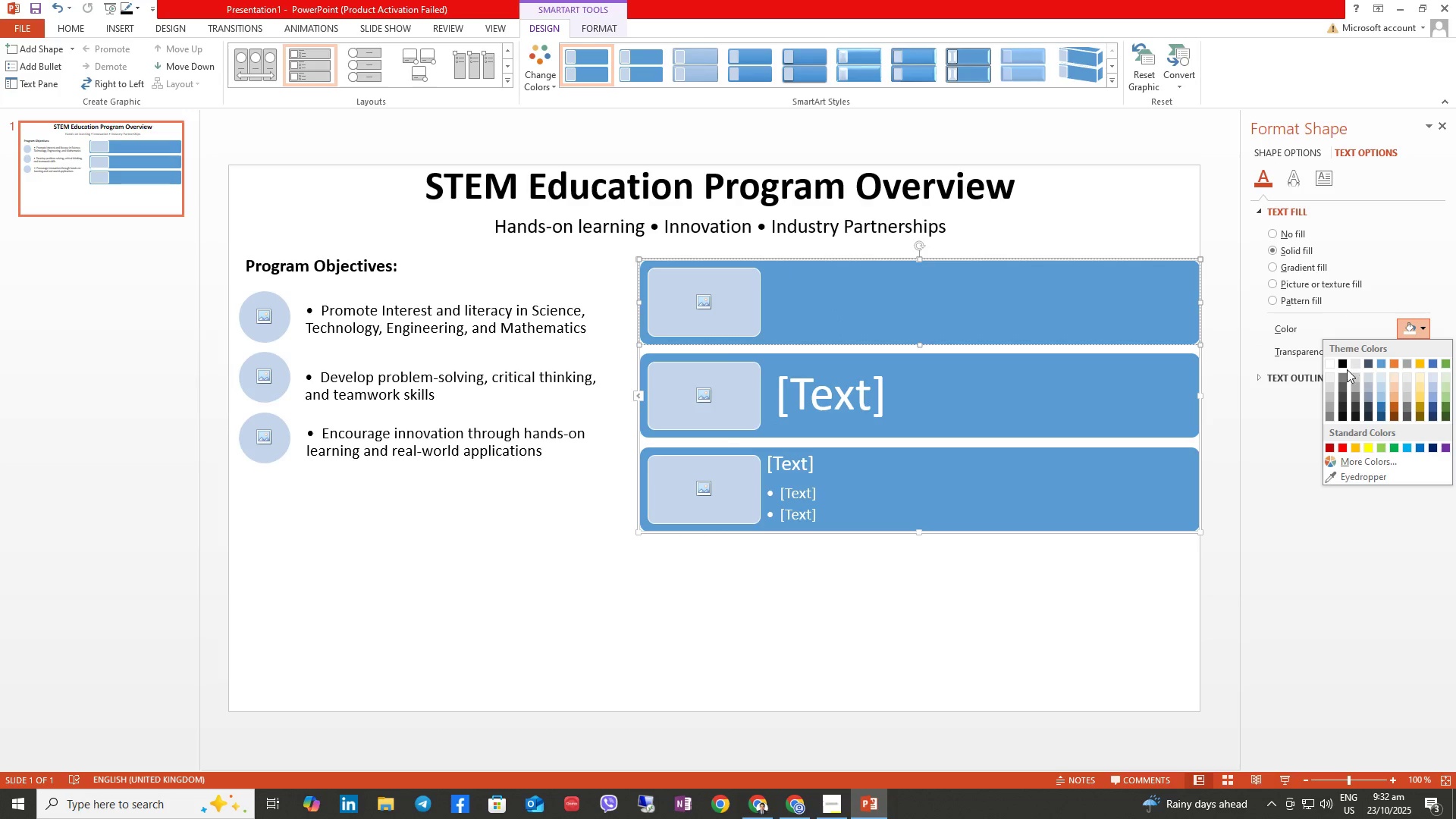 
left_click([1343, 367])
 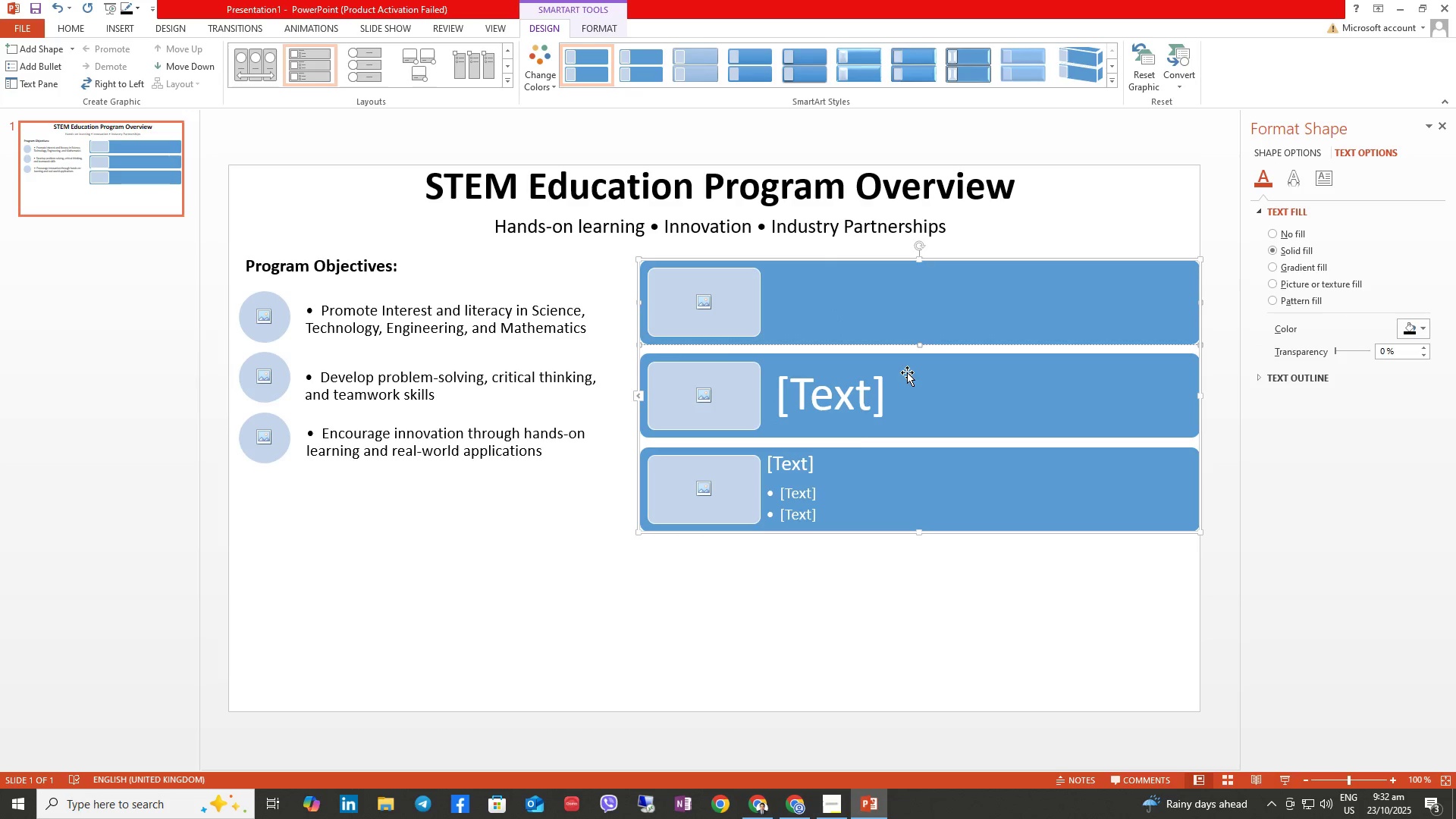 
mouse_move([878, 551])
 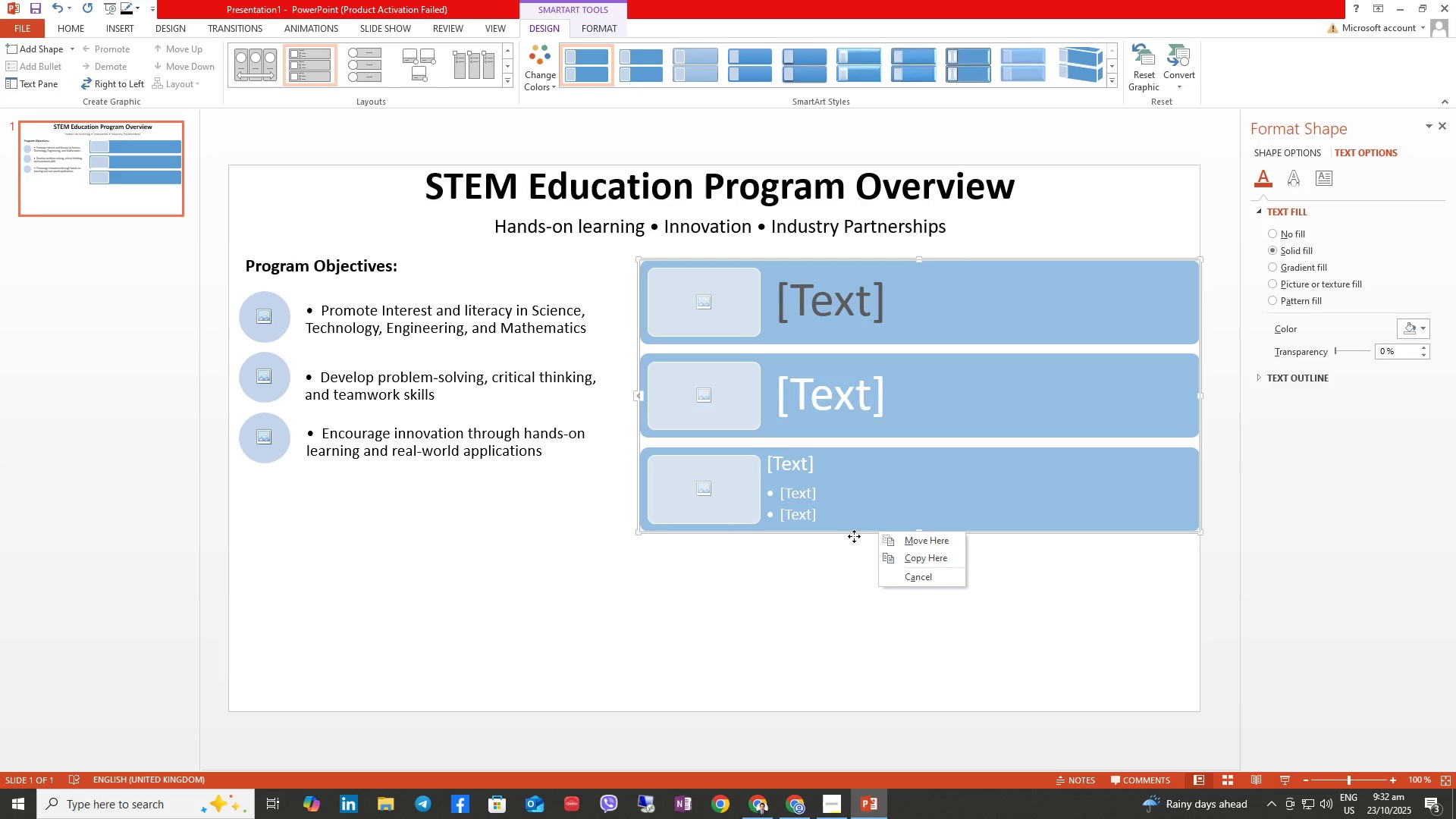 
left_click([853, 535])
 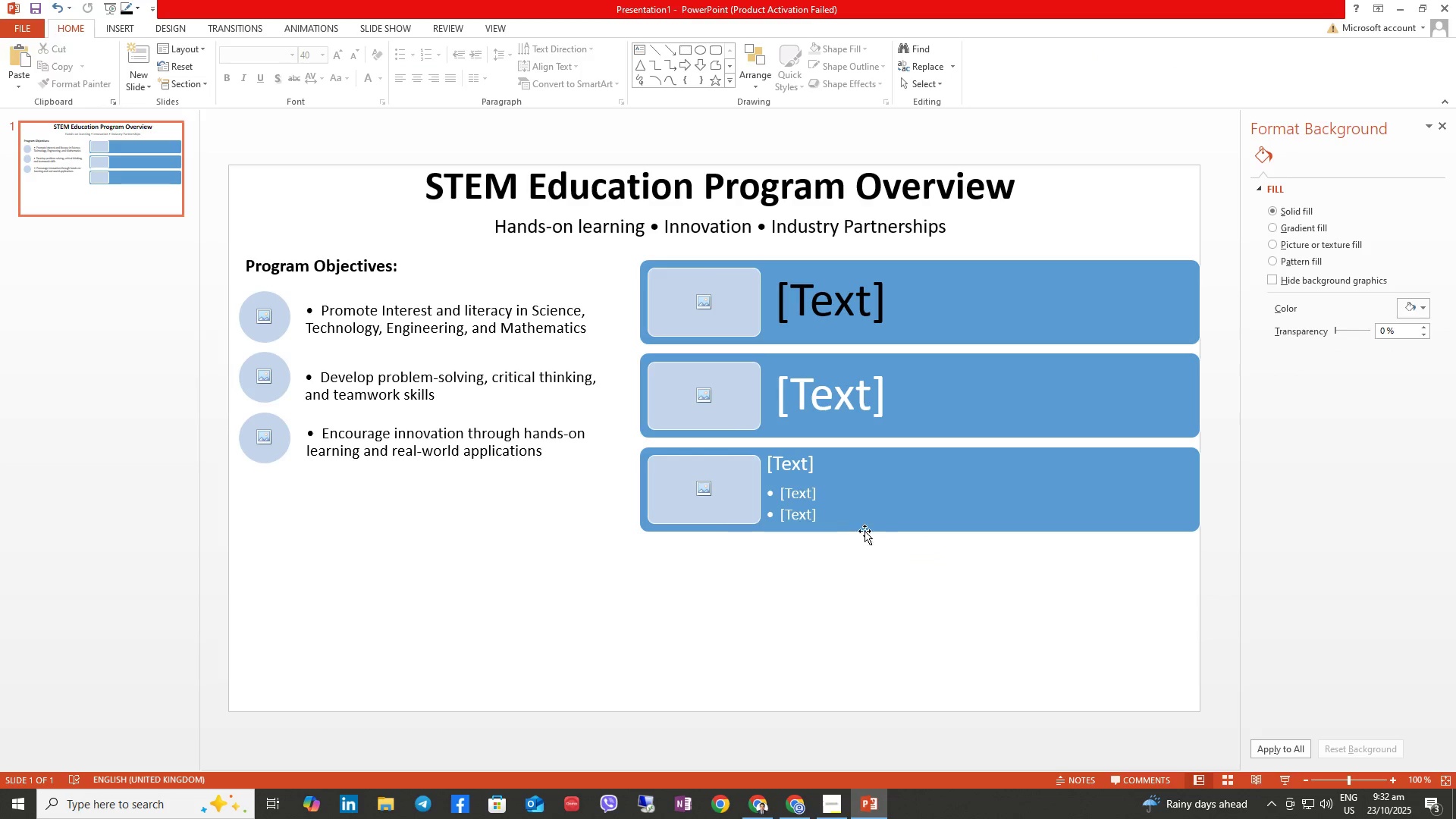 
left_click([864, 528])
 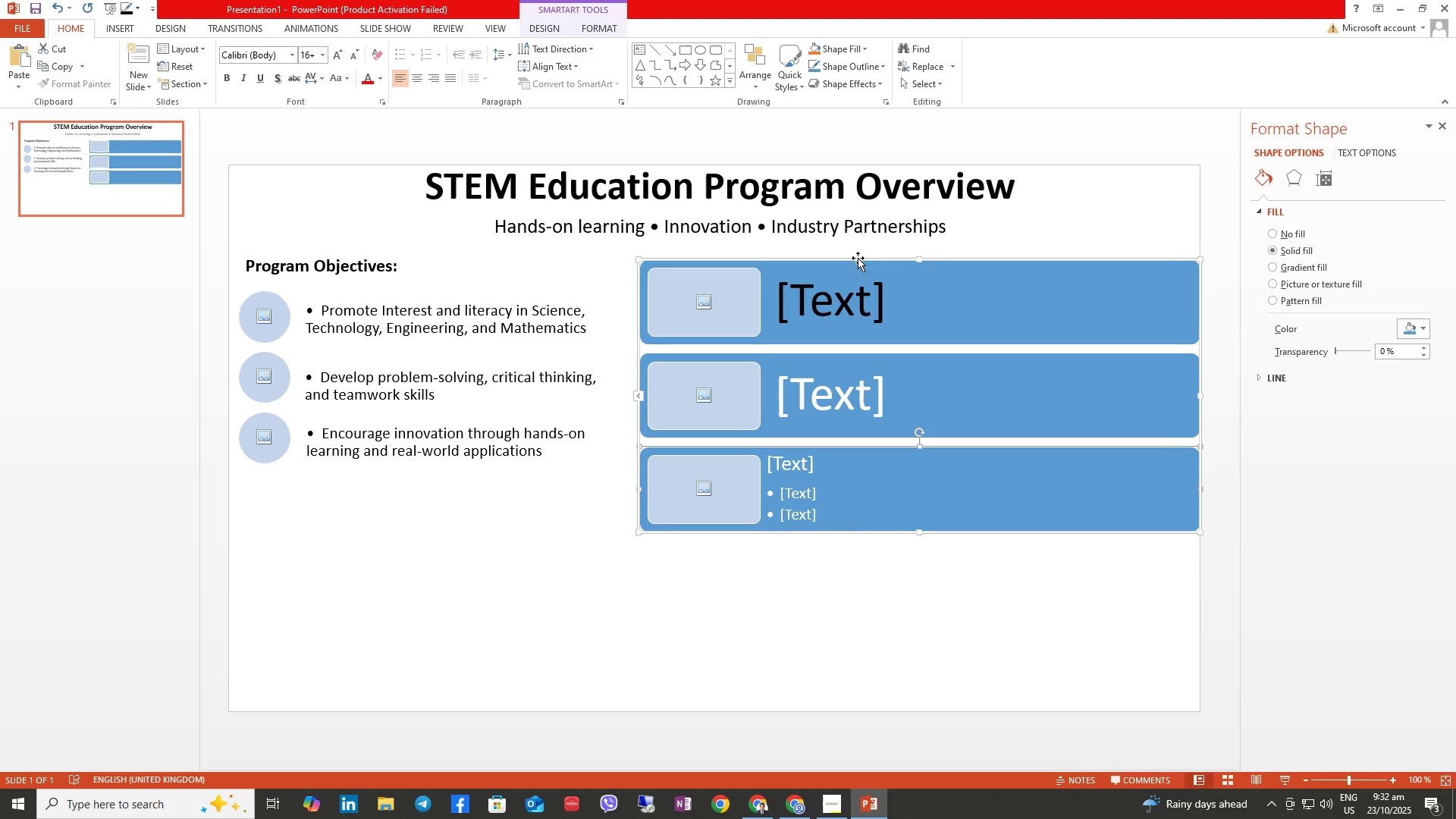 
left_click_drag(start_coordinate=[858, 259], to_coordinate=[855, 275])
 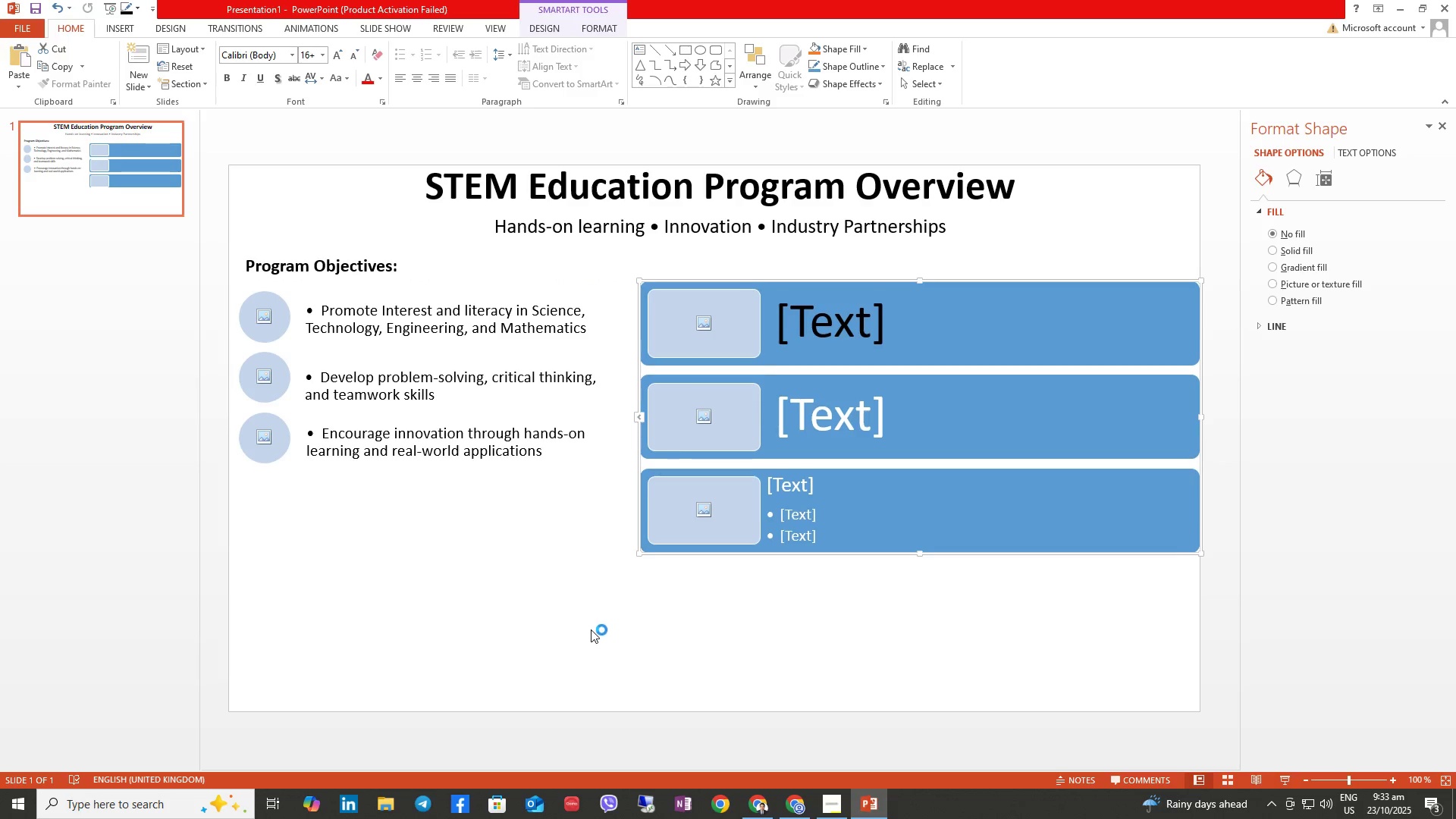 
wait(5.01)
 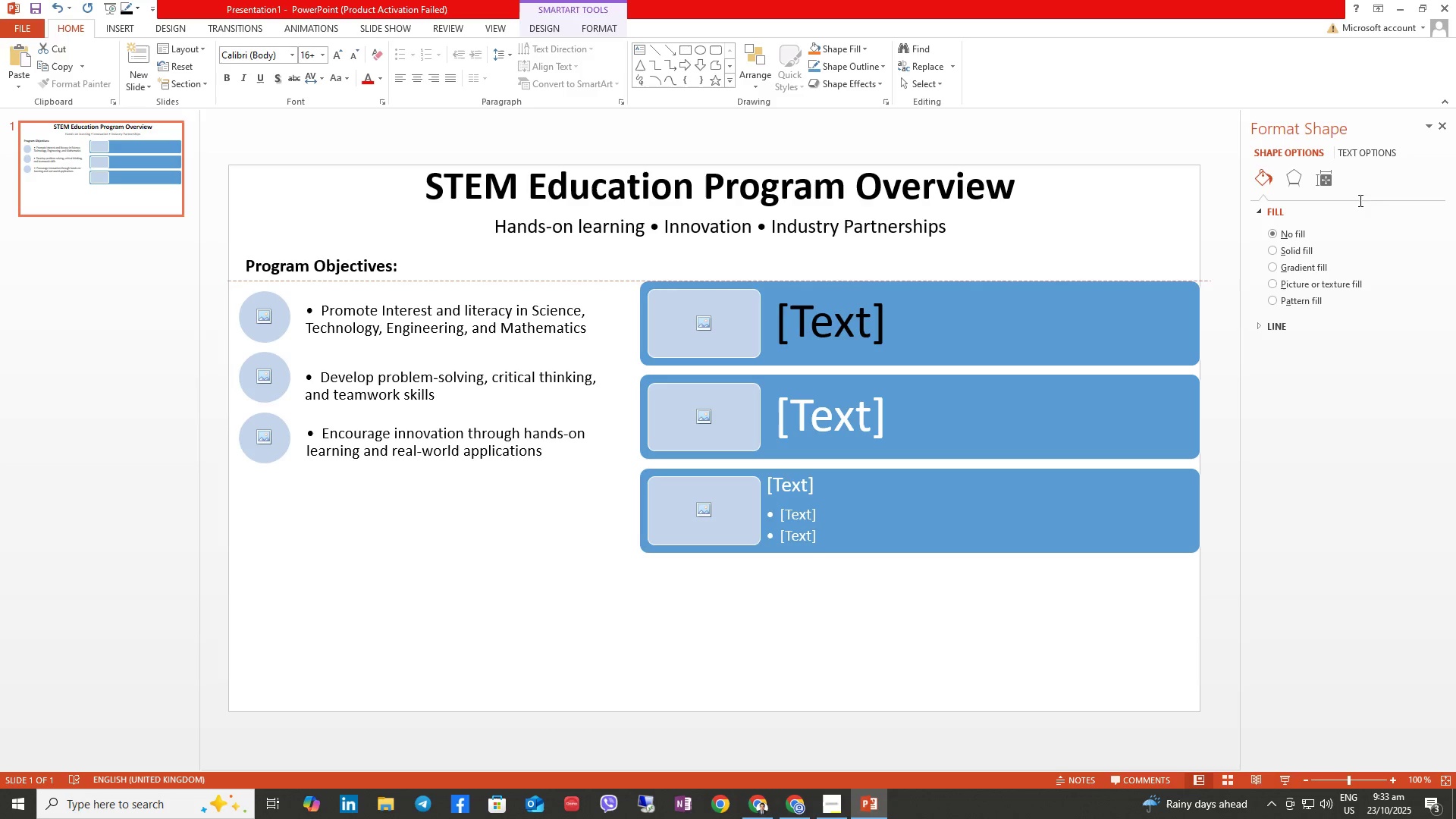 
left_click([1361, 152])
 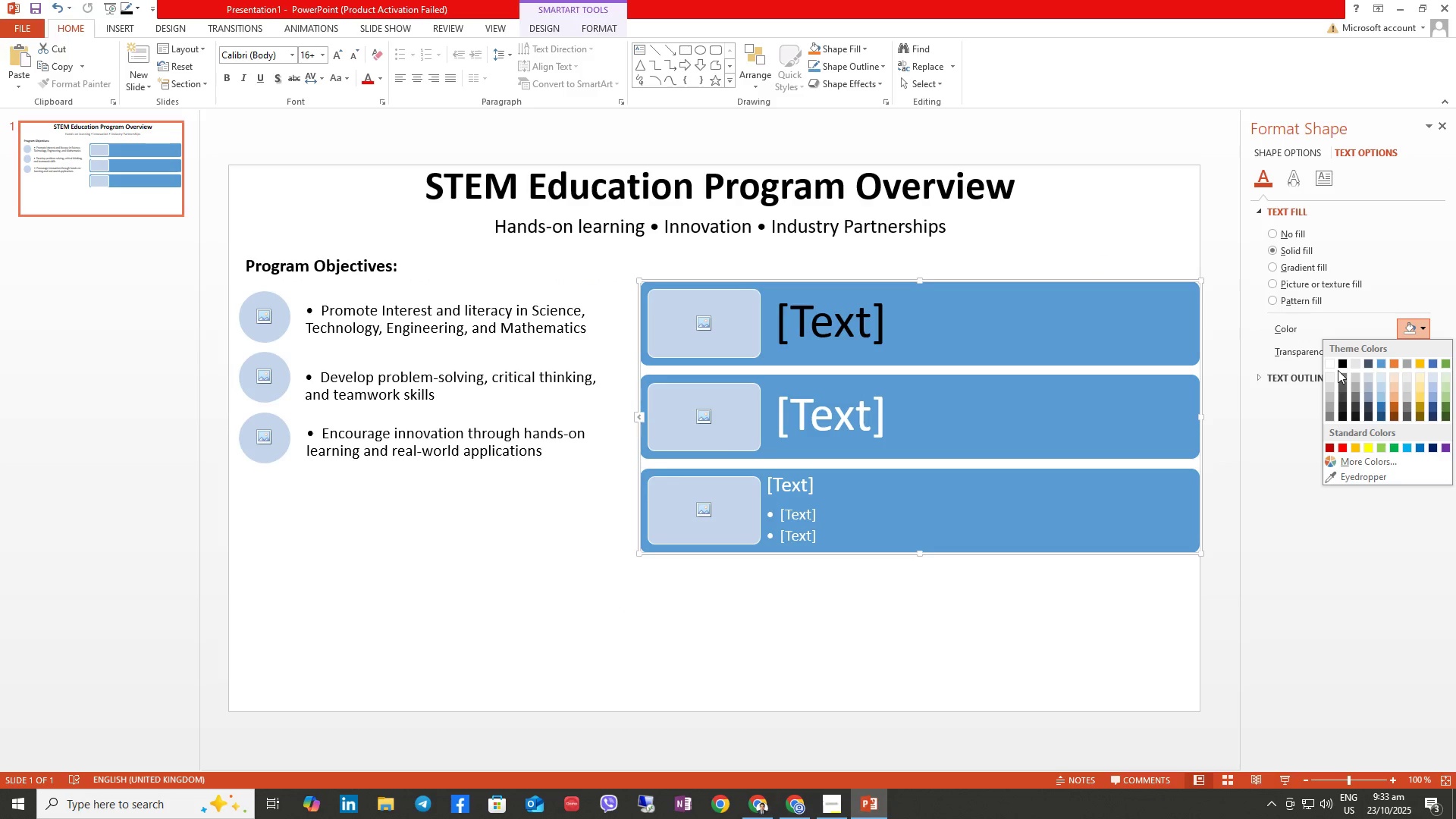 
left_click([1343, 364])
 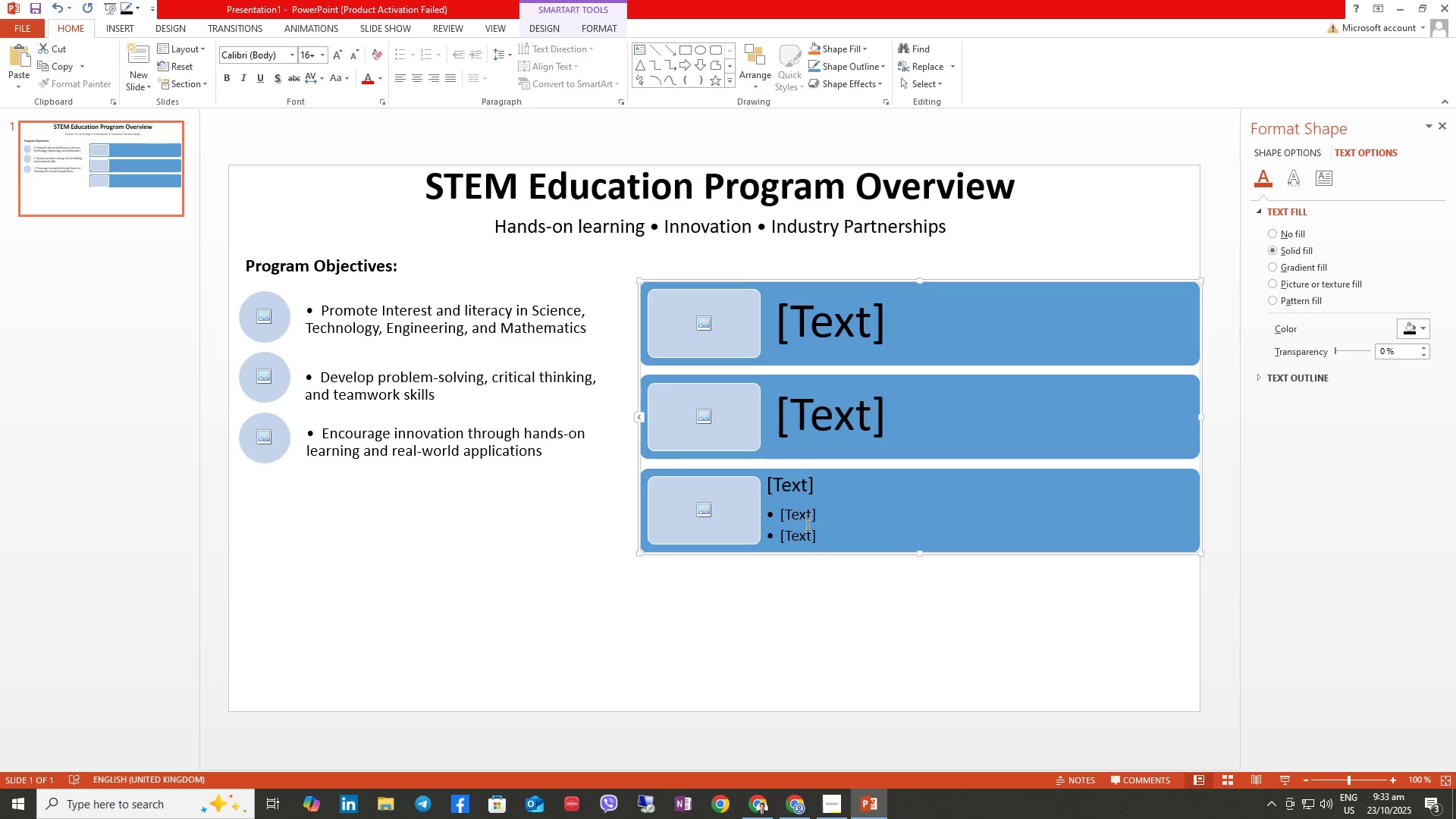 
left_click([802, 533])
 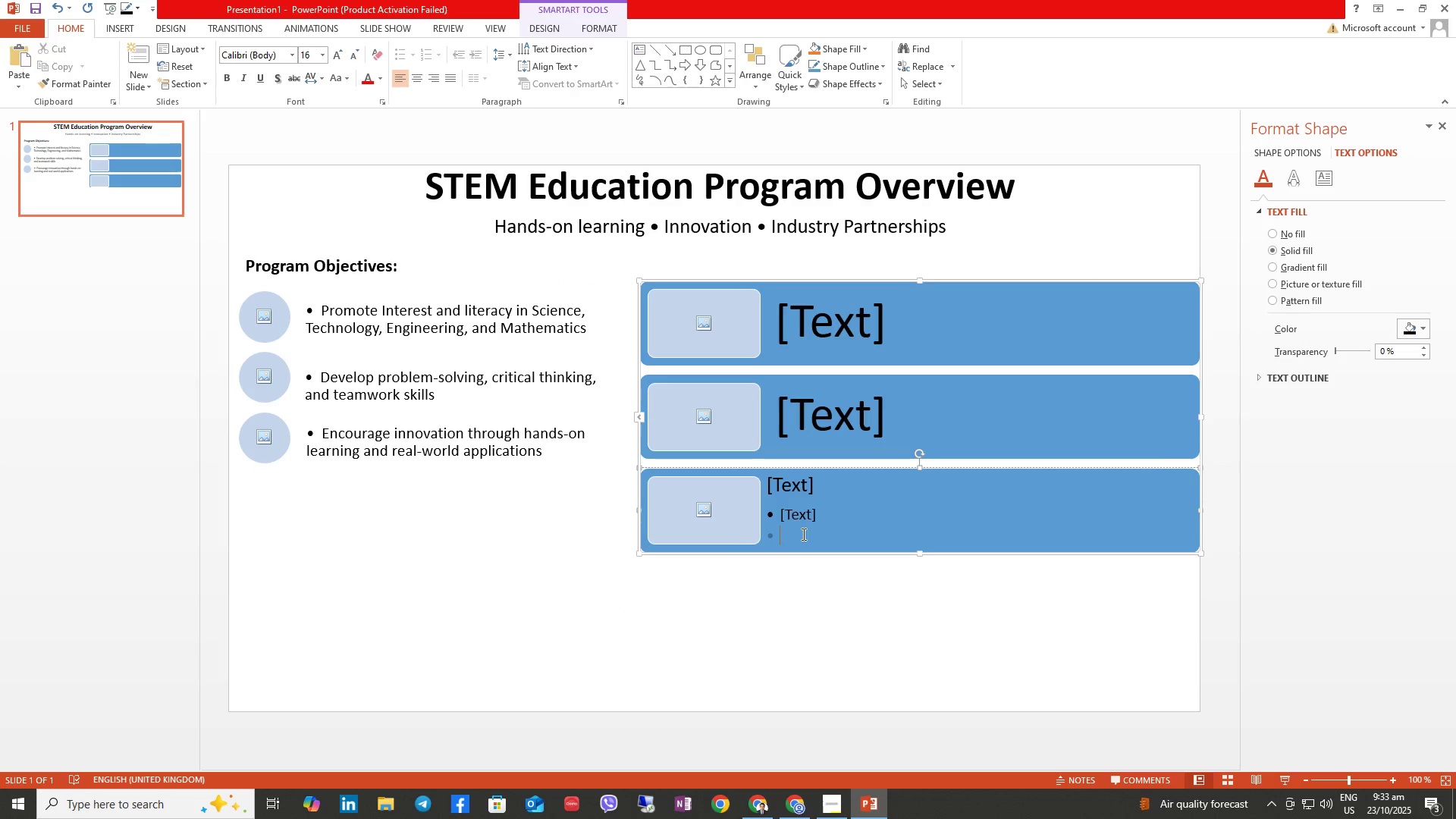 
key(Backspace)
 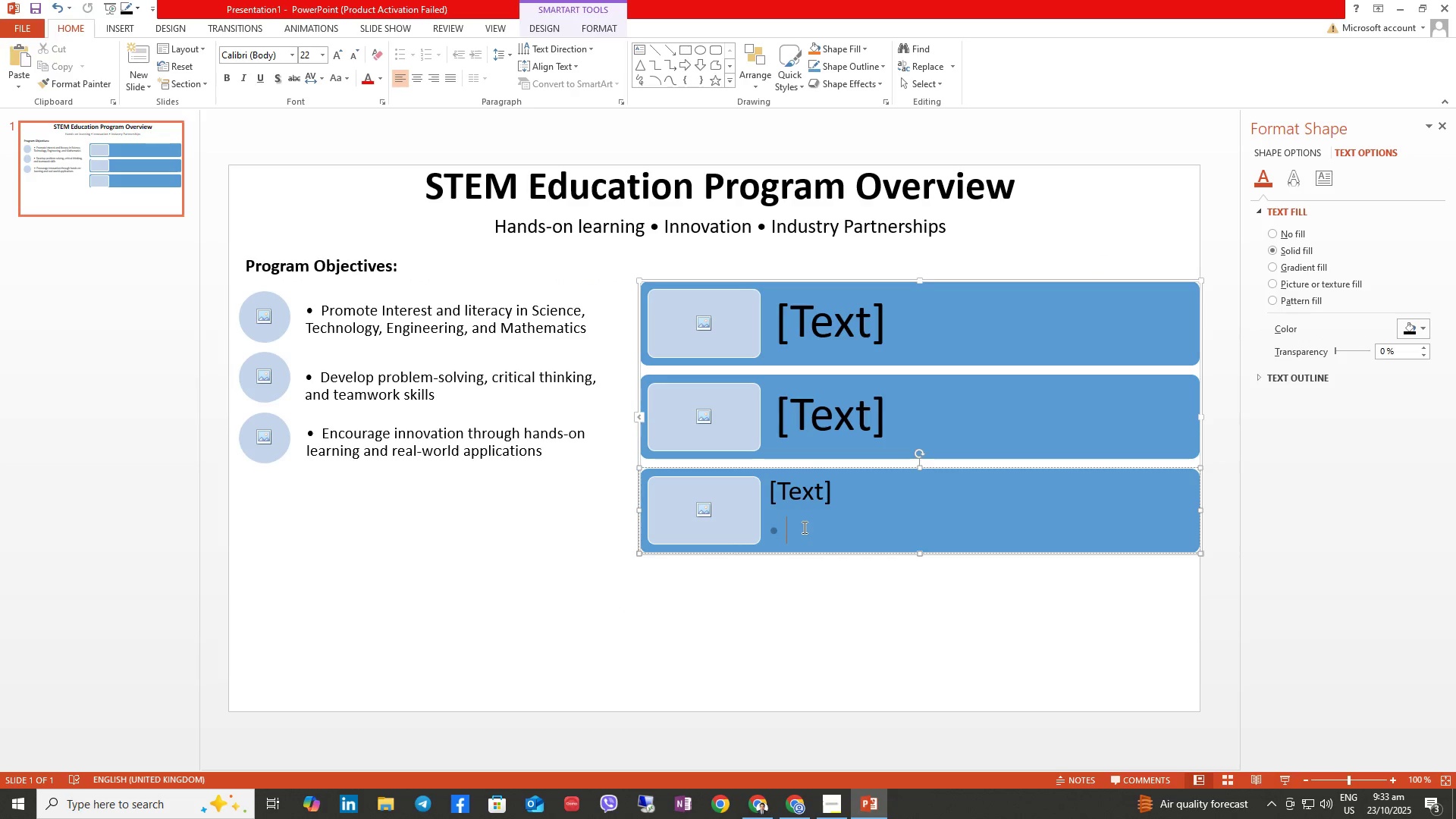 
key(Backspace)
 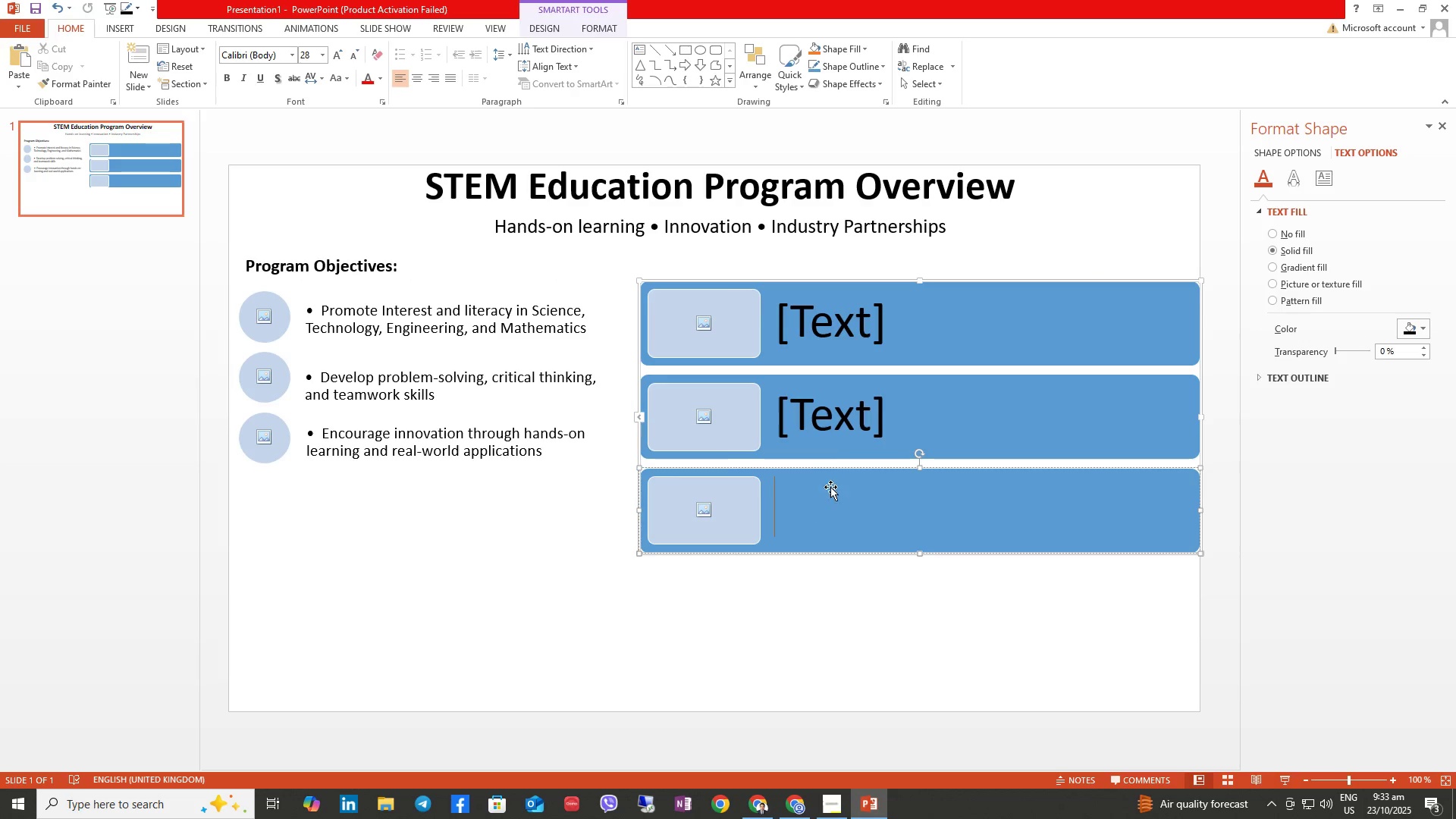 
left_click([834, 428])
 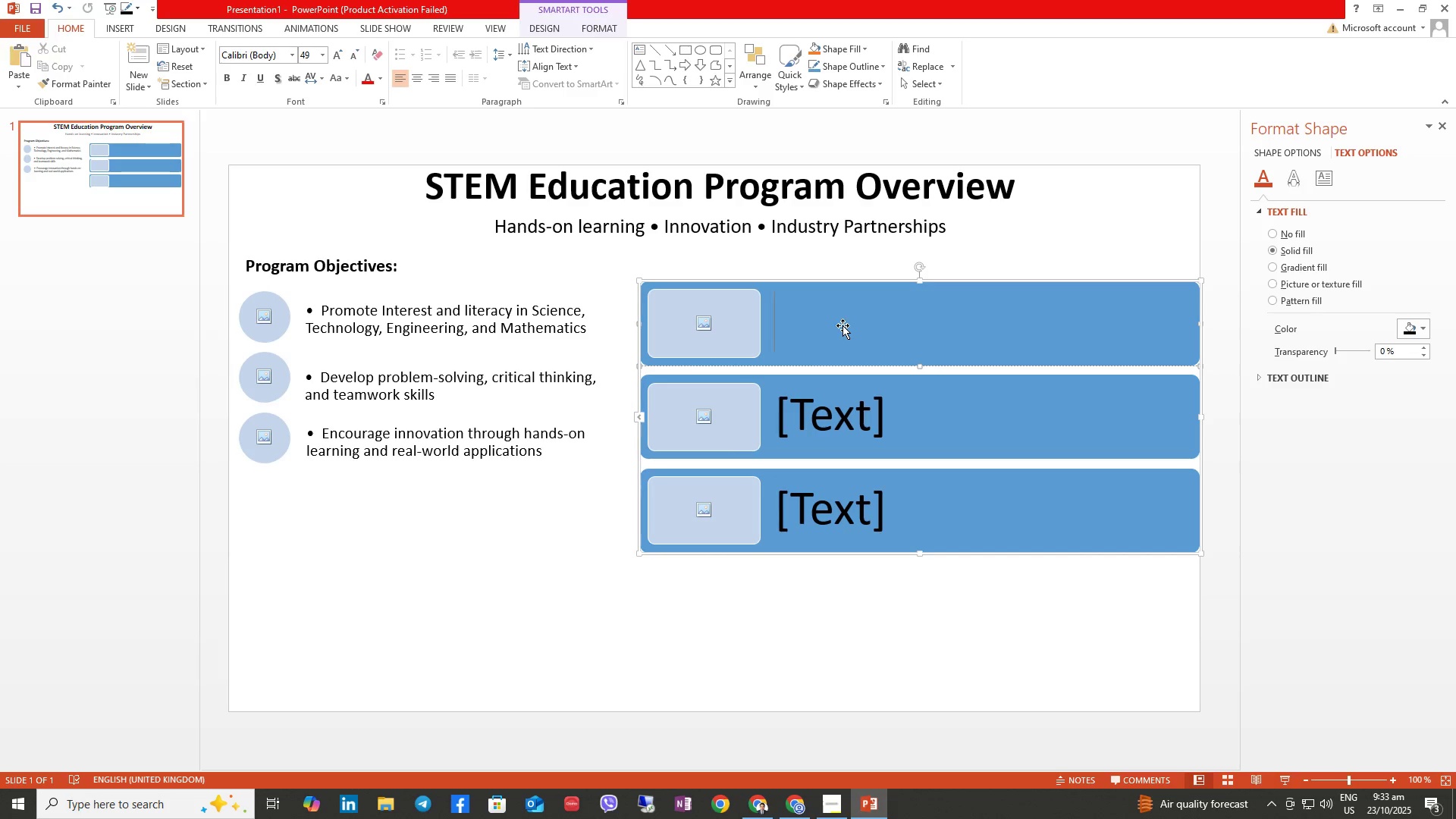 
wait(9.36)
 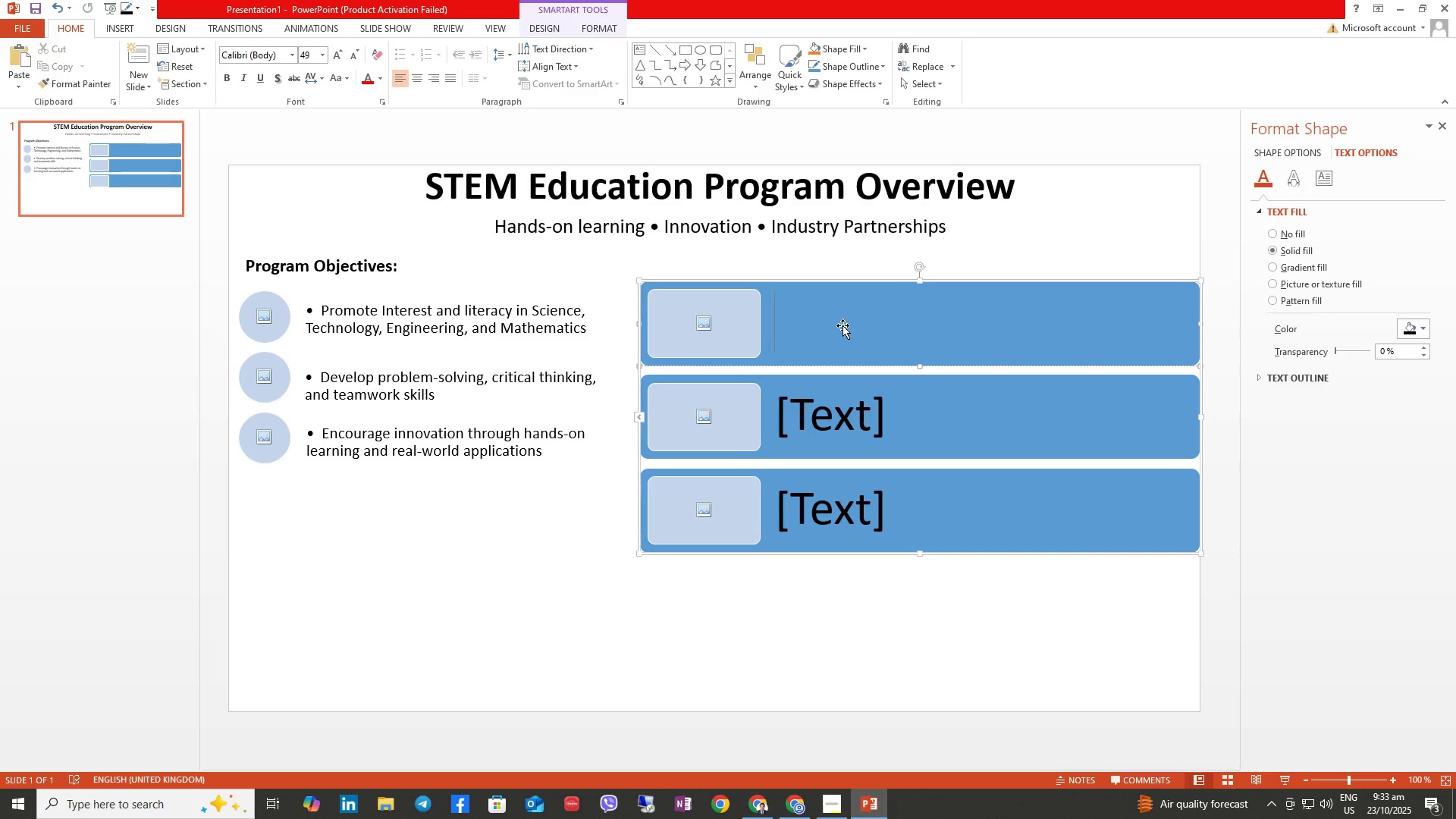 
hold_key(key=AltLeft, duration=1.1)
 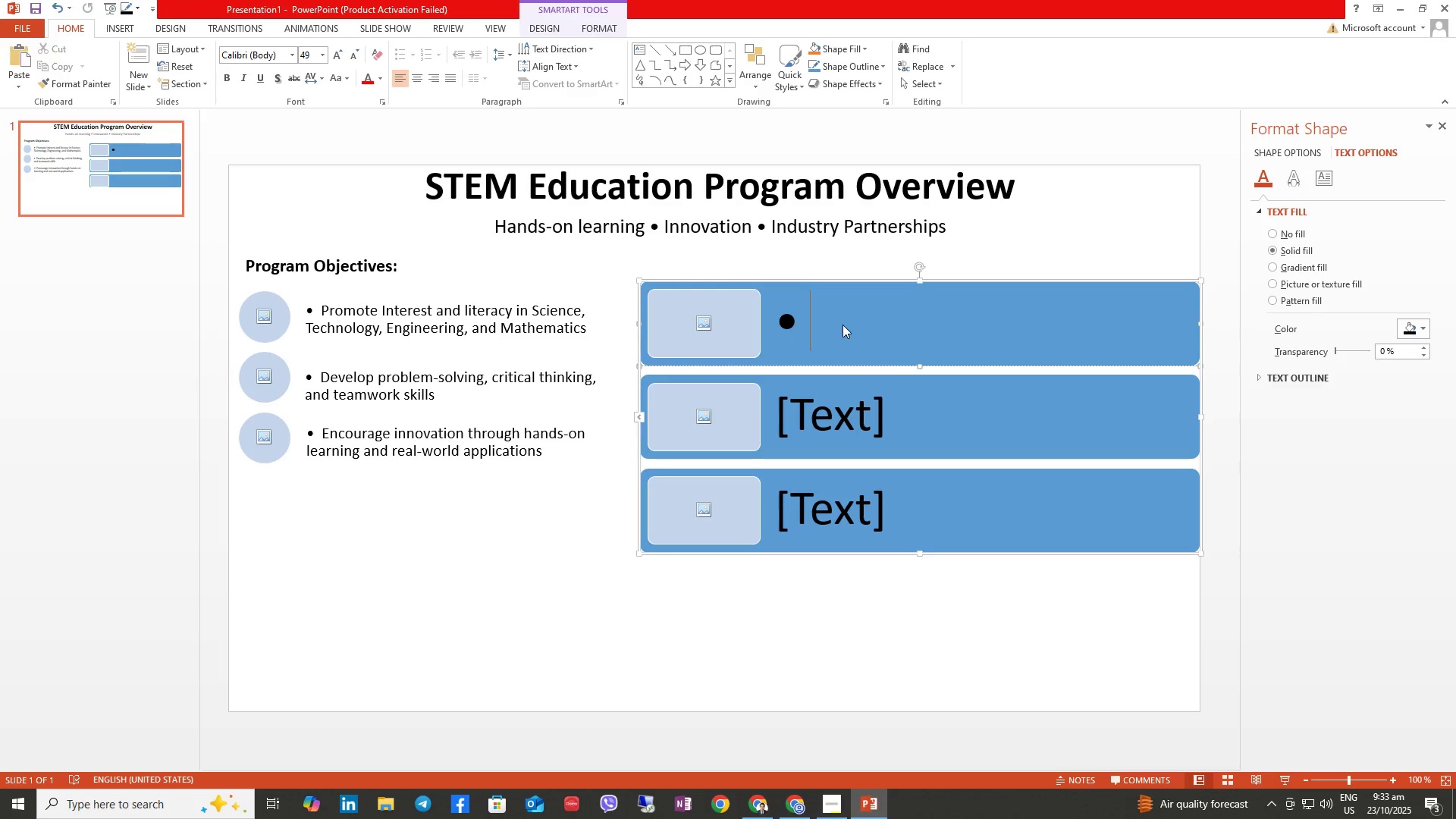 
type(0149 Middle to high school students (Grade 6-12 ))
key(Backspace)
key(Backspace)
type())
 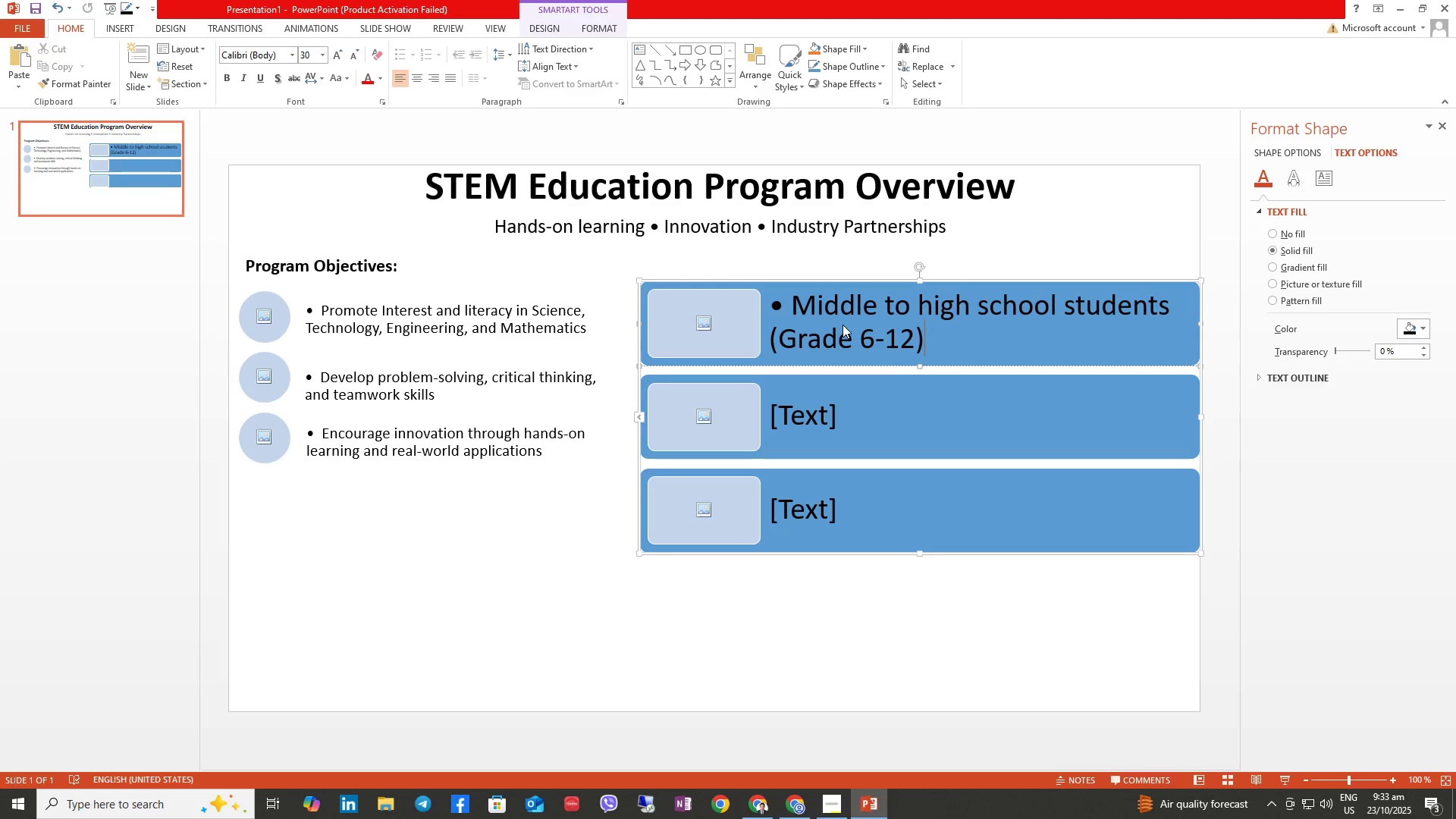 
left_click([802, 420])
 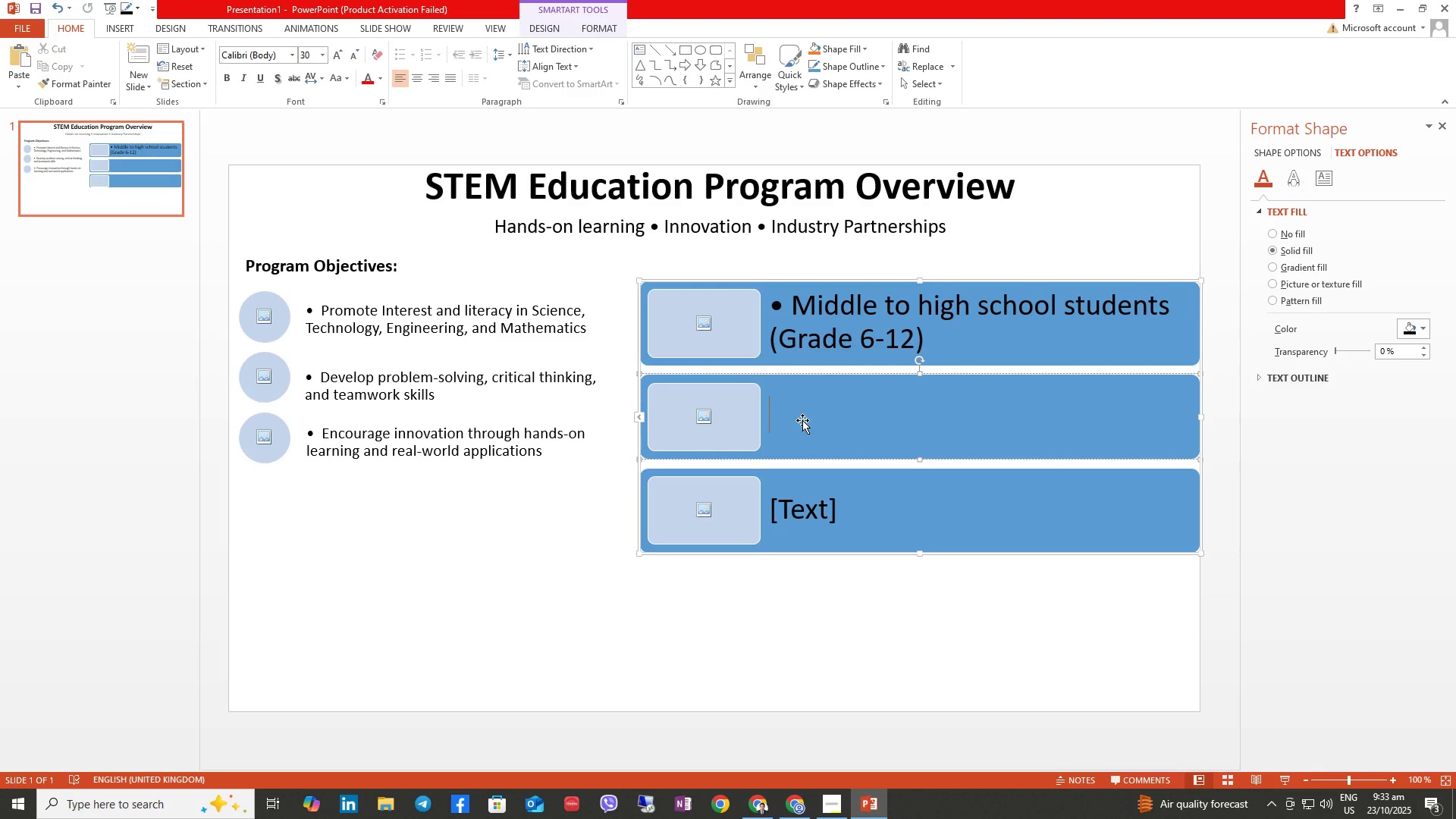 
type(STEM ed)
key(Backspace)
key(Backspace)
type(E)
key(Backspace)
type(educatr)
key(Backspace)
type(ors and facilitators)
 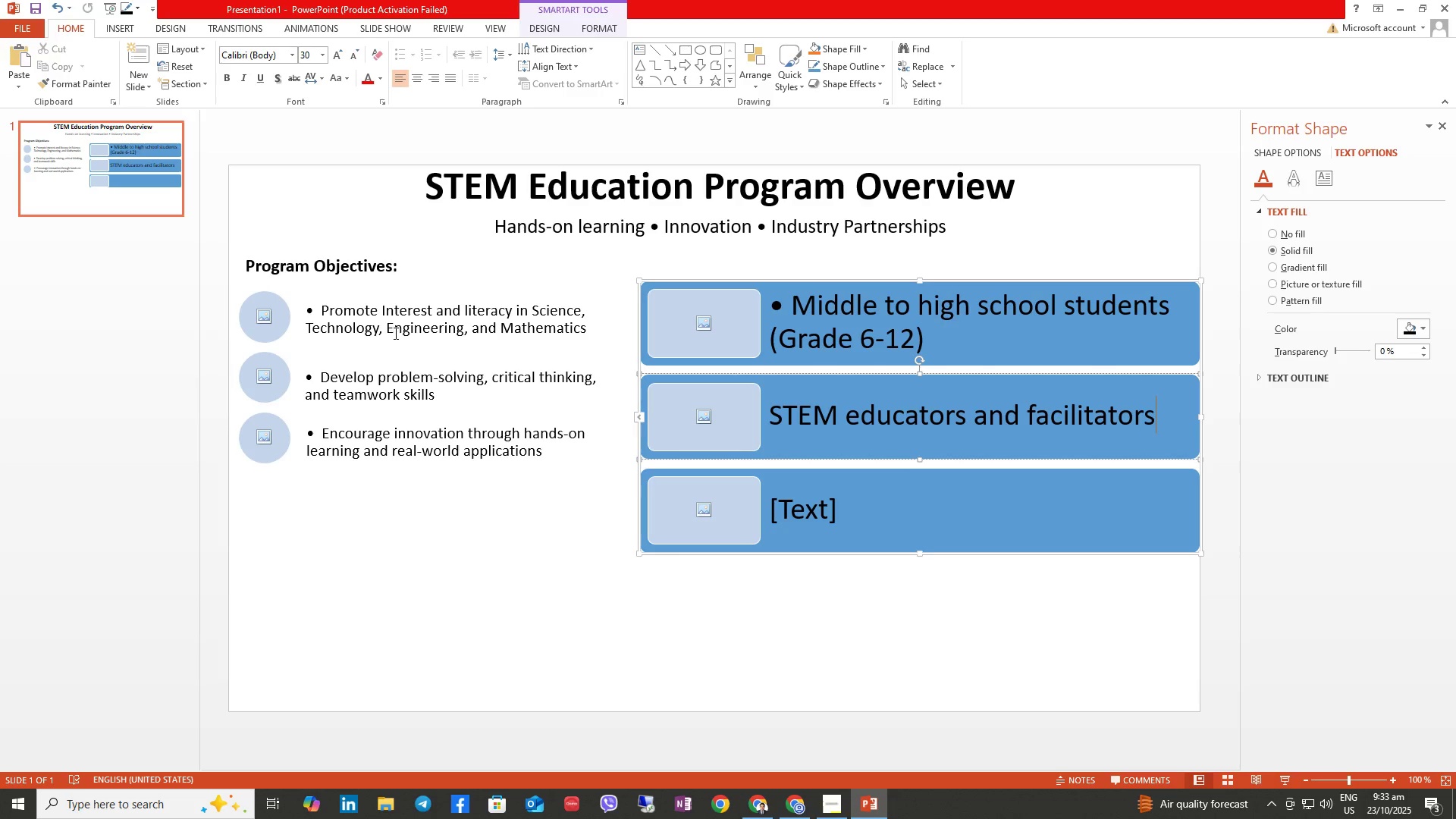 
wait(8.89)
 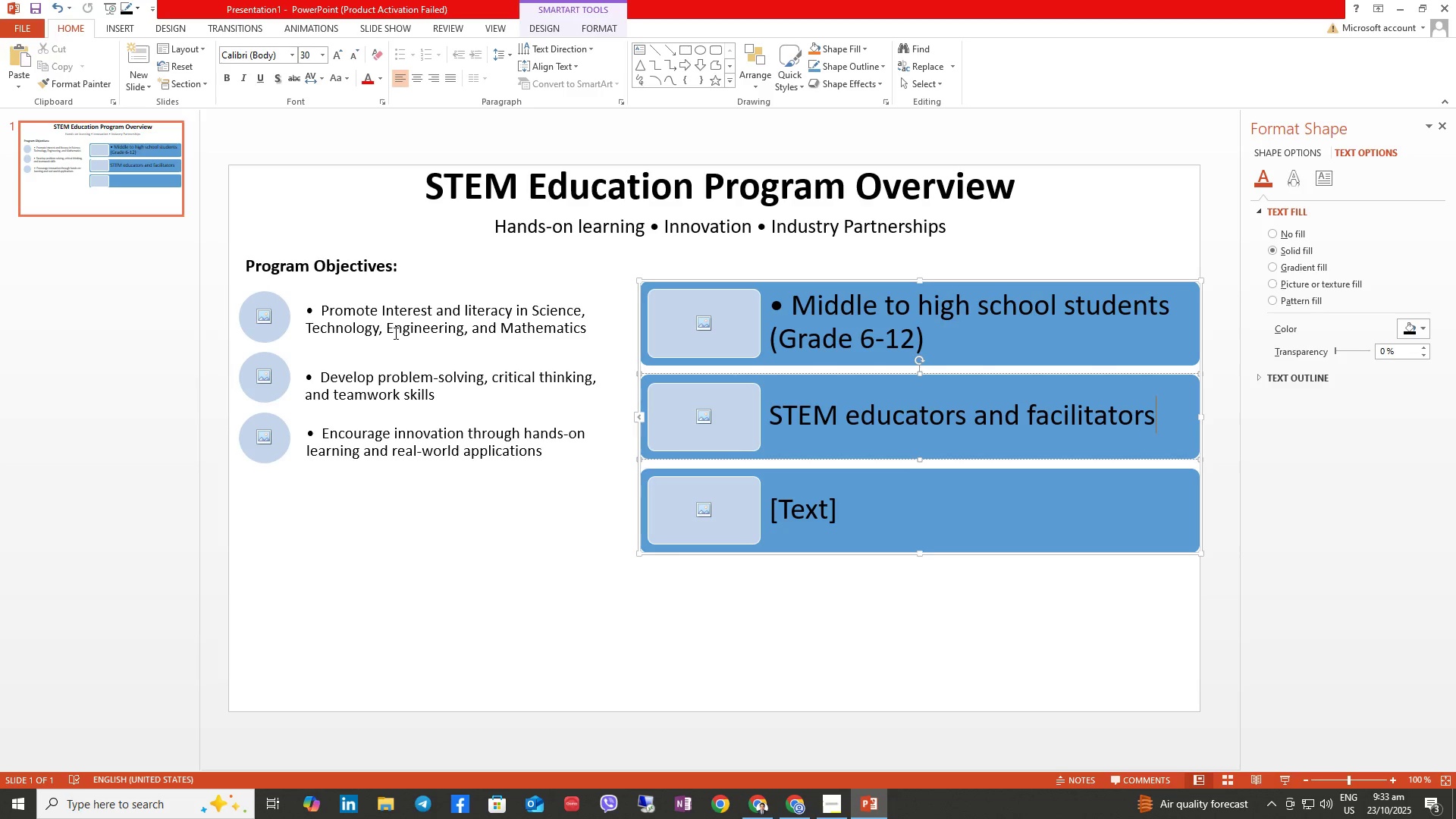 
left_click([800, 512])
 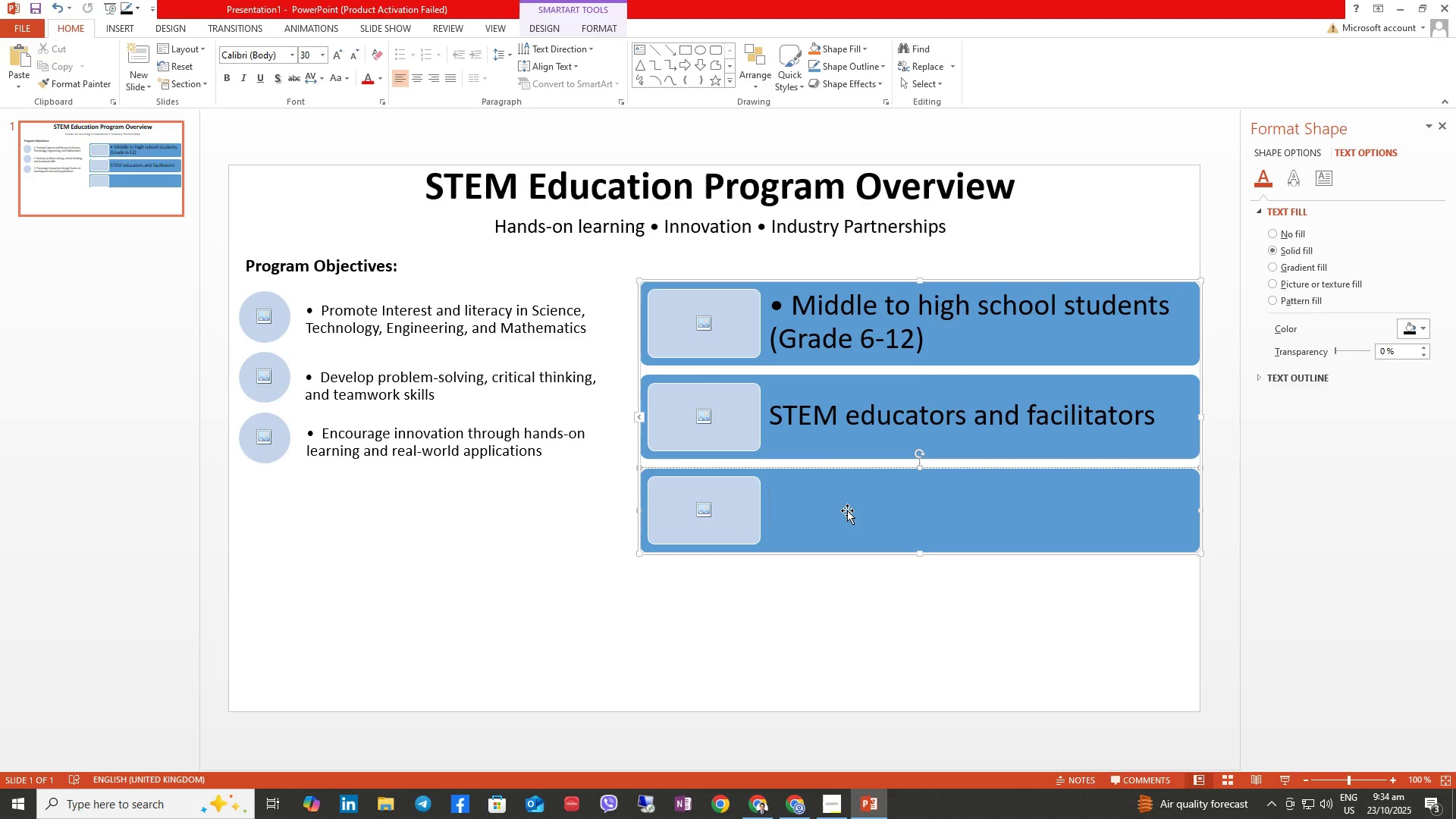 
type(Schools and learning institutions)
 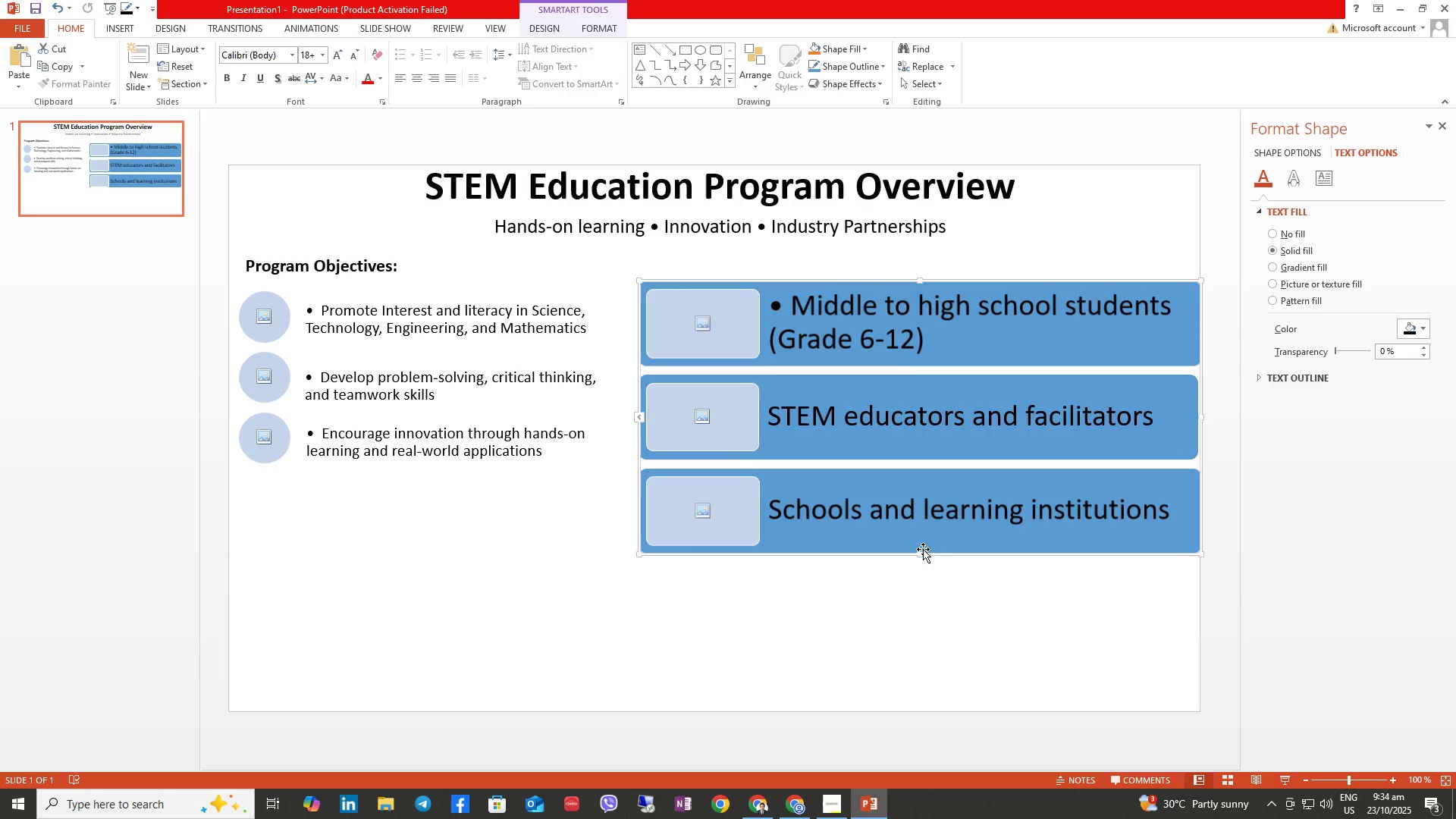 
wait(5.32)
 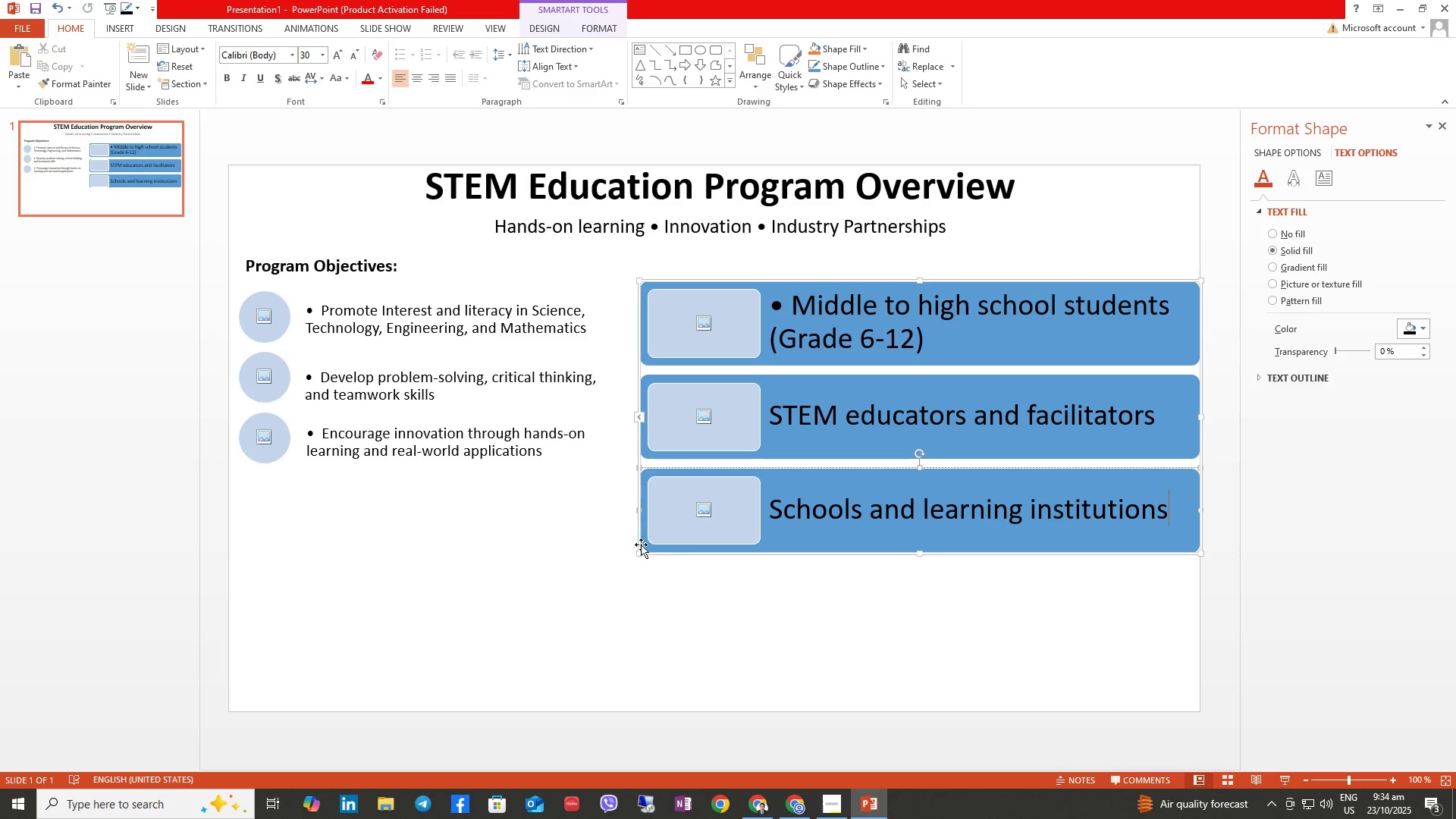 
left_click_drag(start_coordinate=[918, 554], to_coordinate=[913, 470])
 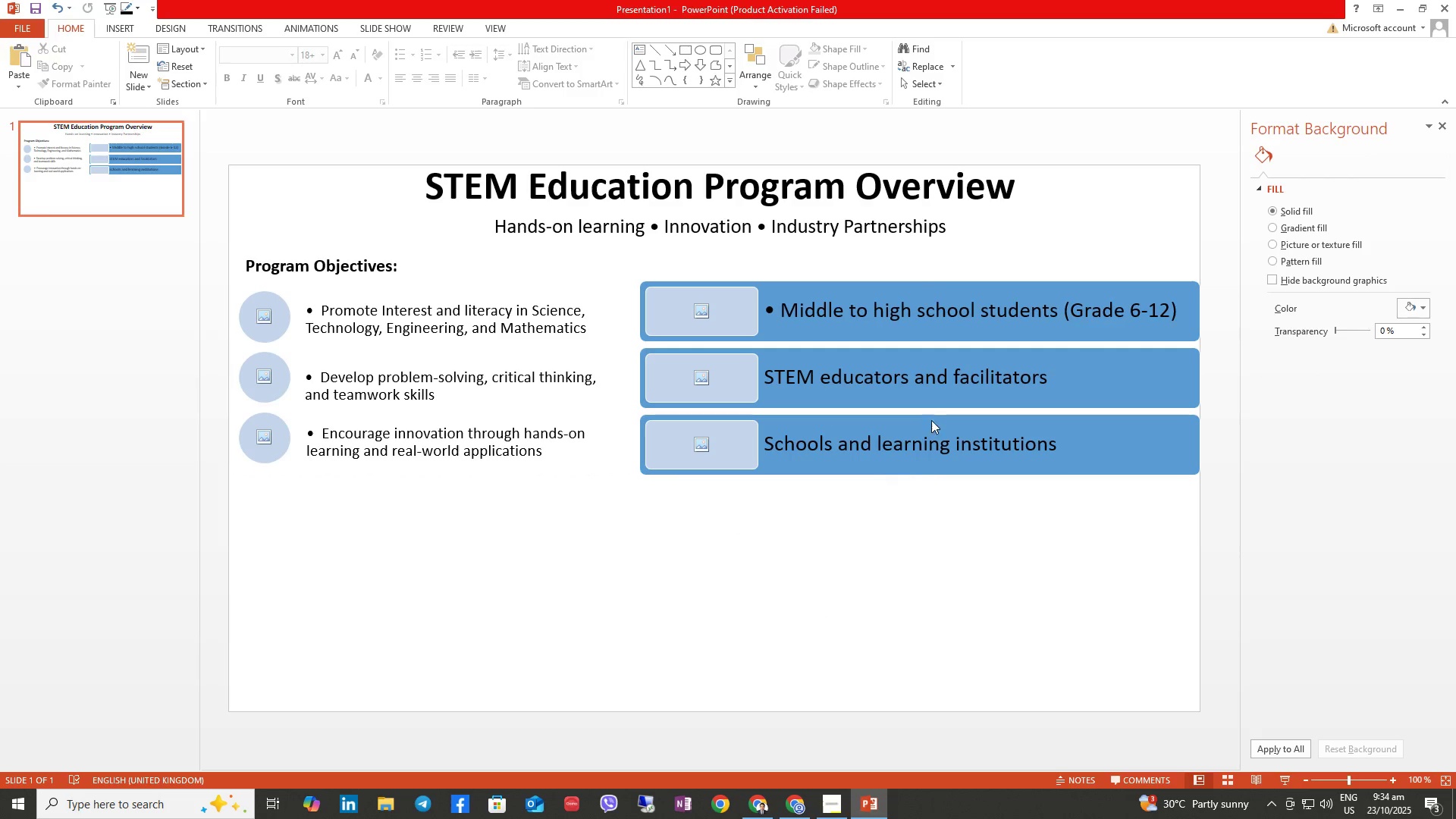 
left_click([1100, 331])
 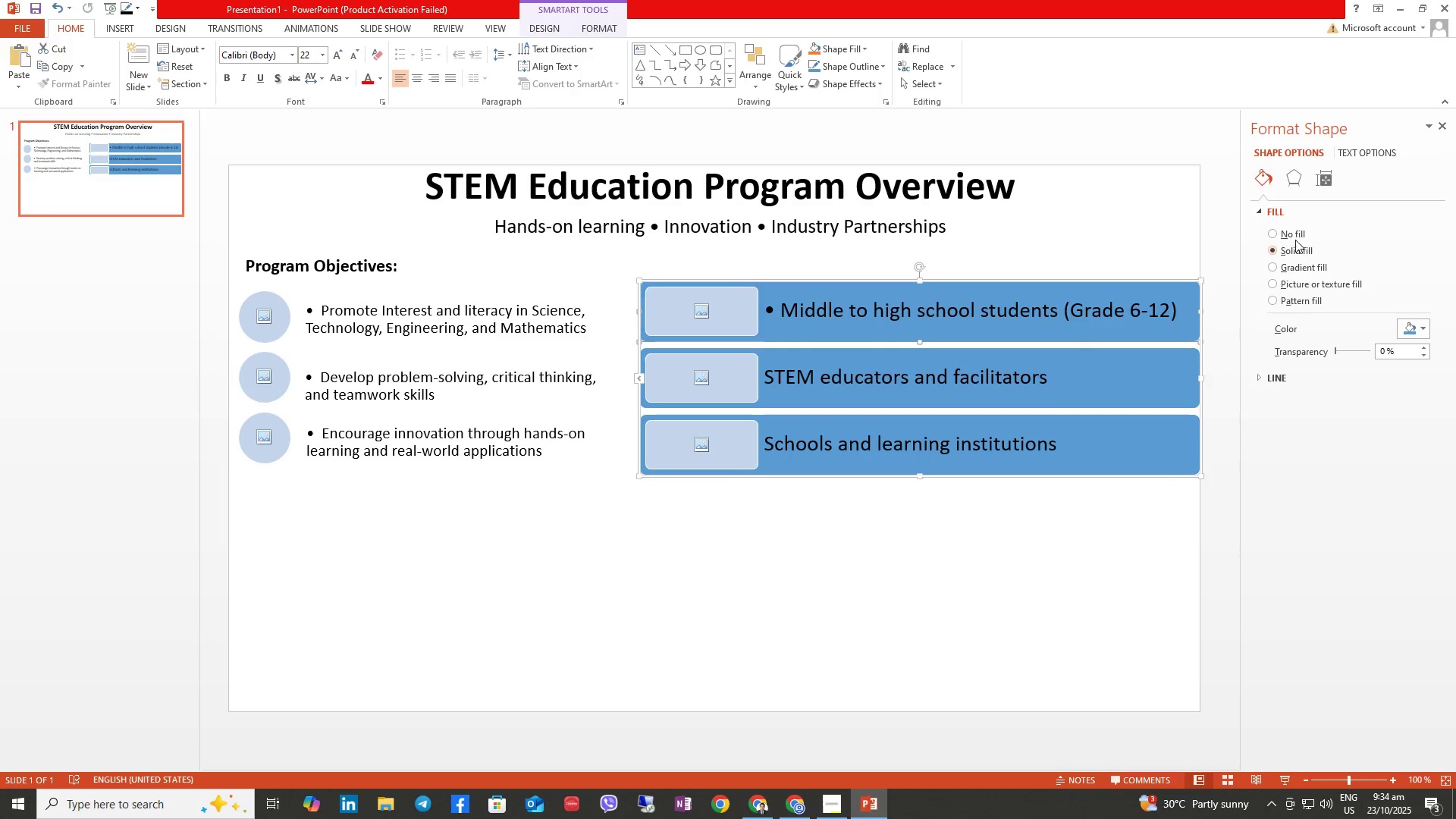 
left_click([1289, 227])
 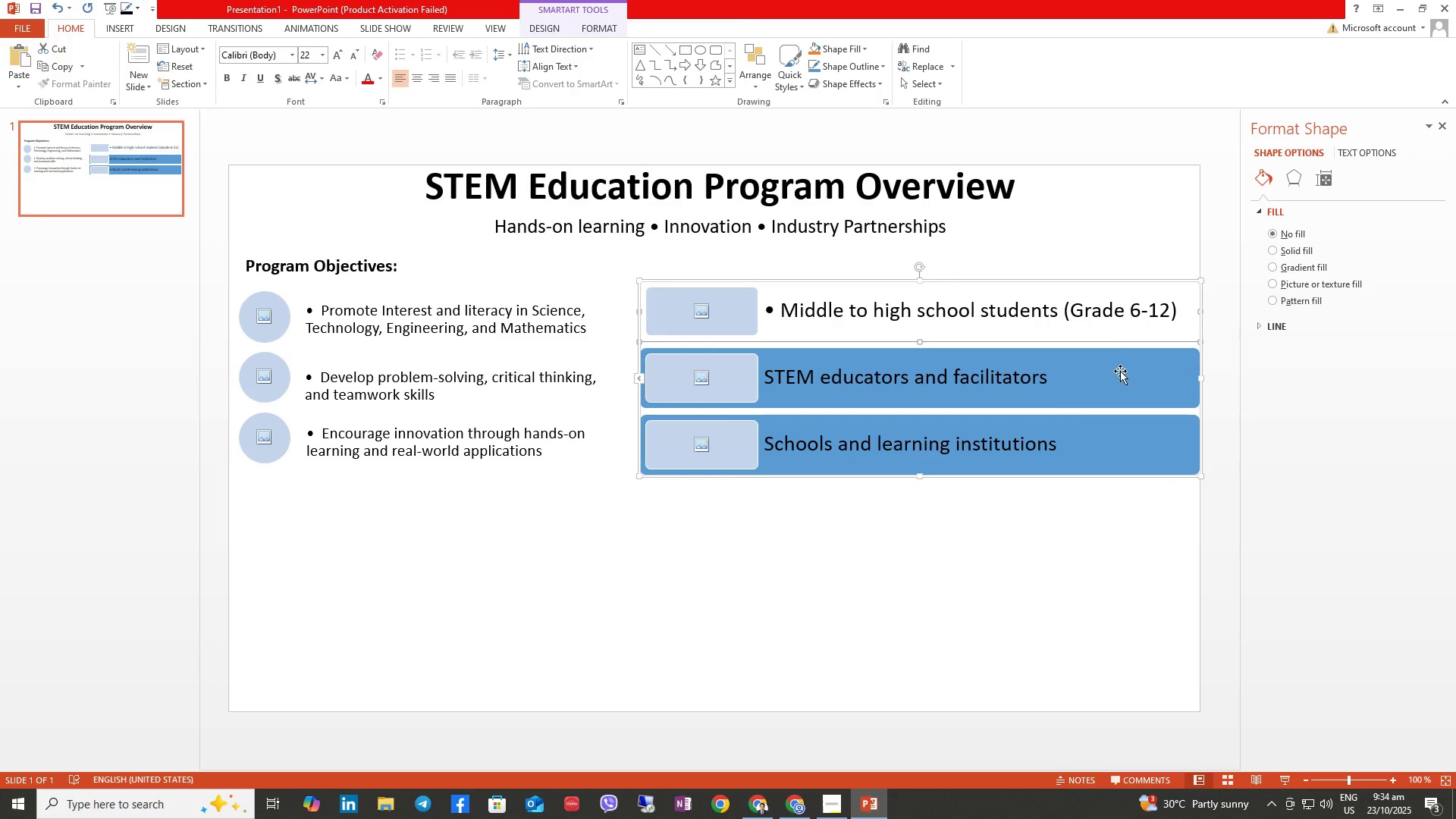 
left_click([1121, 371])
 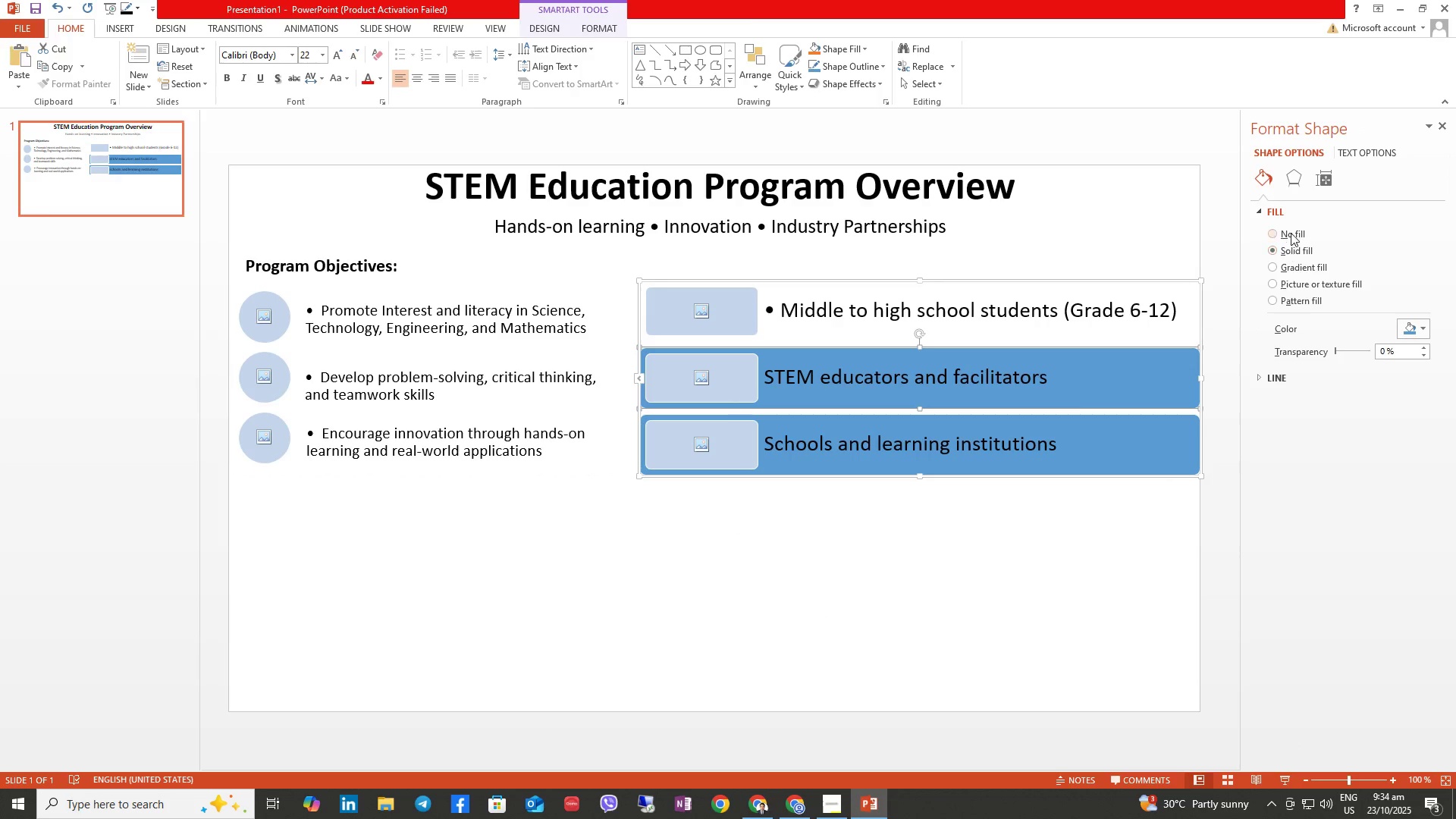 
left_click([1291, 233])
 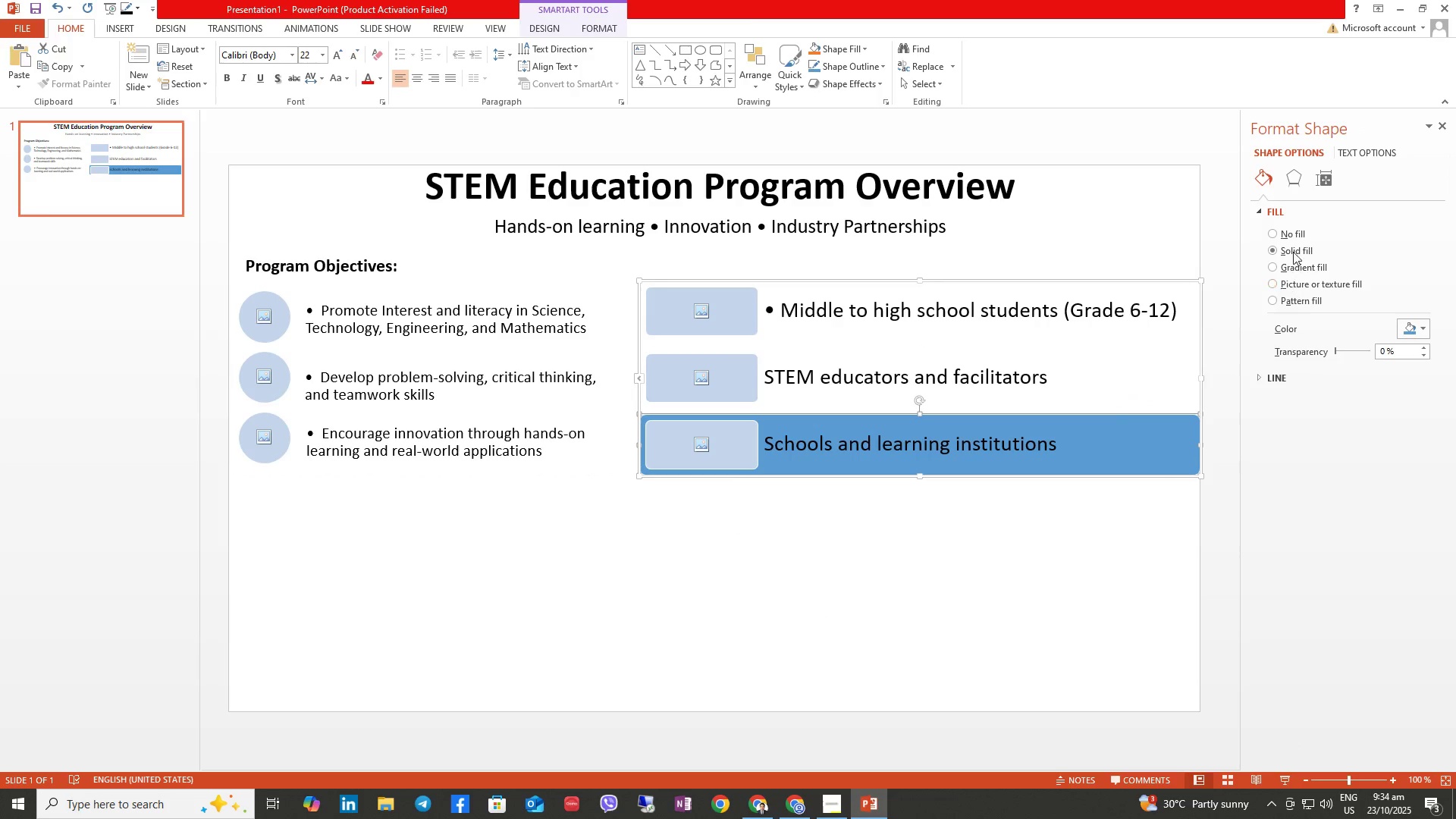 
left_click([1291, 237])
 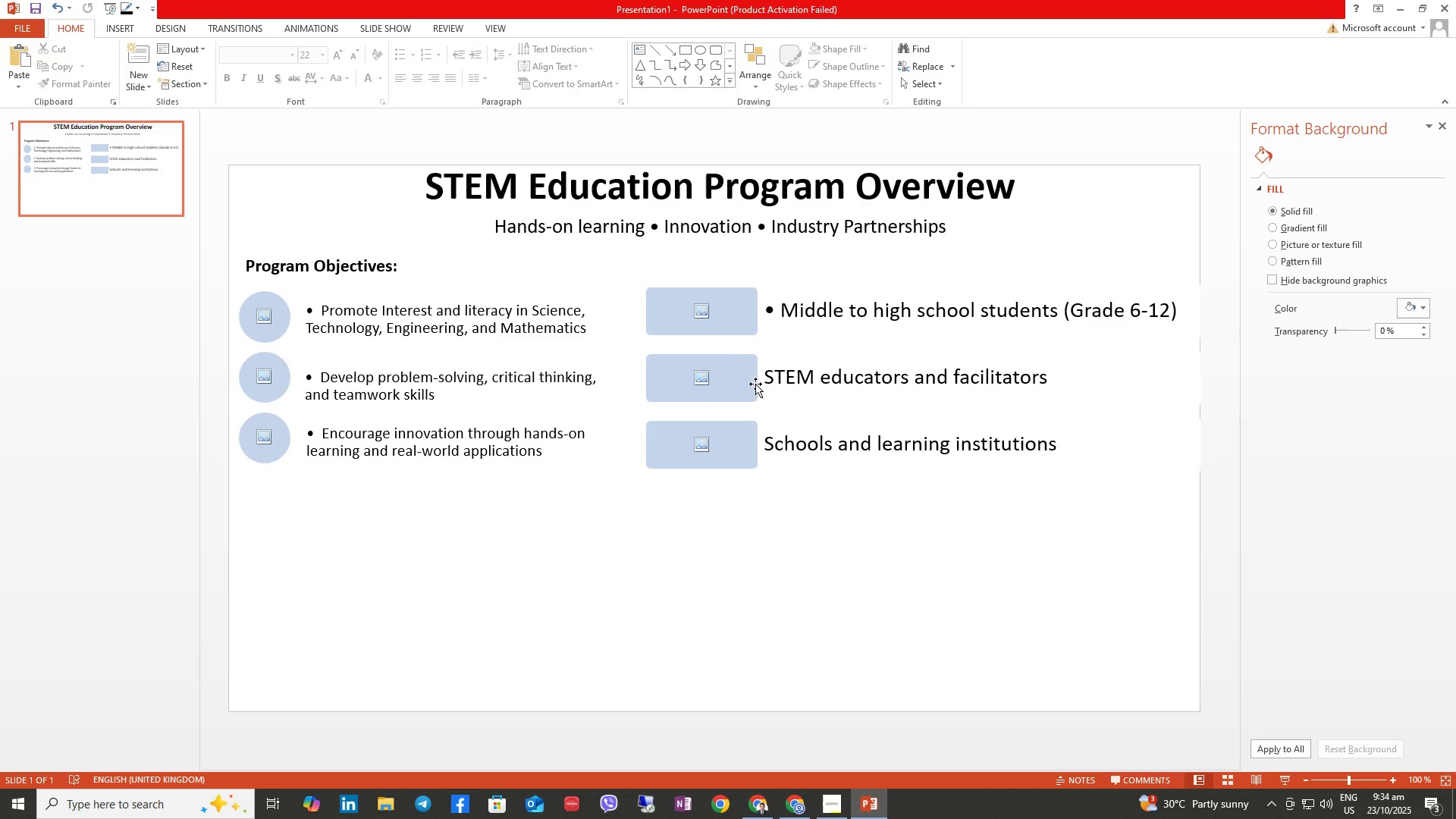 
left_click([765, 379])
 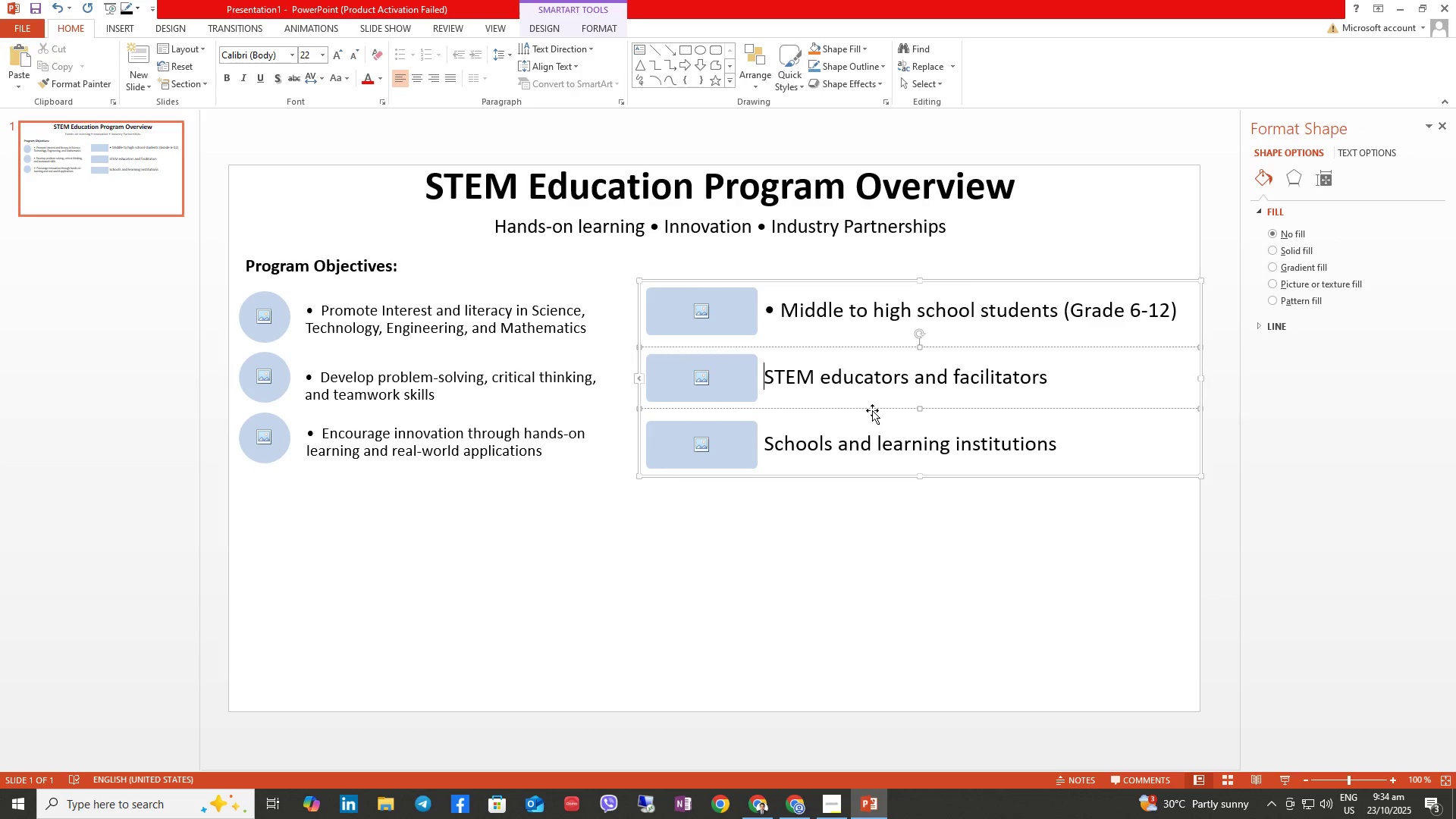 
key(Alt+Numpad0)
 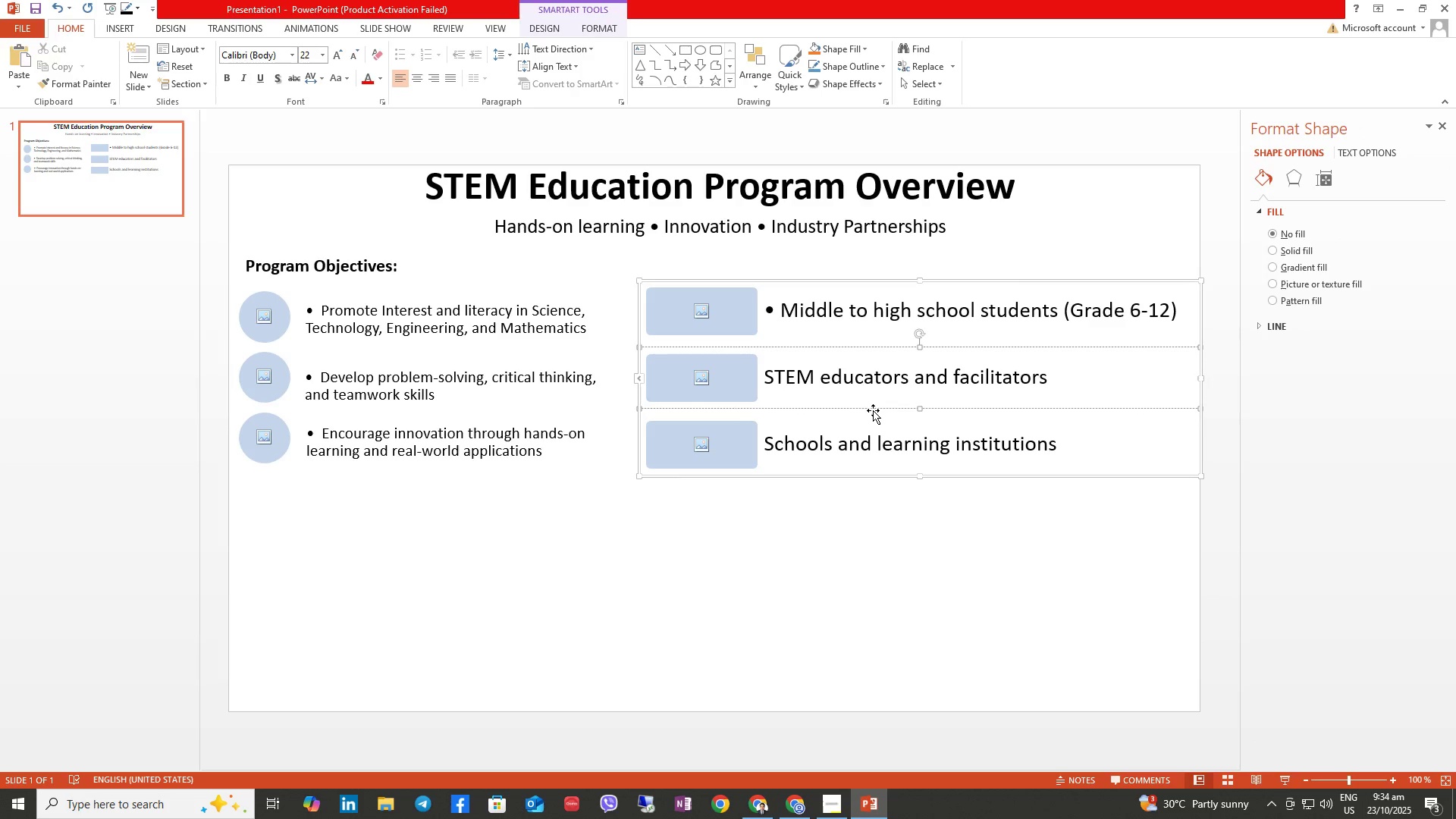 
key(Alt+Numpad1)
 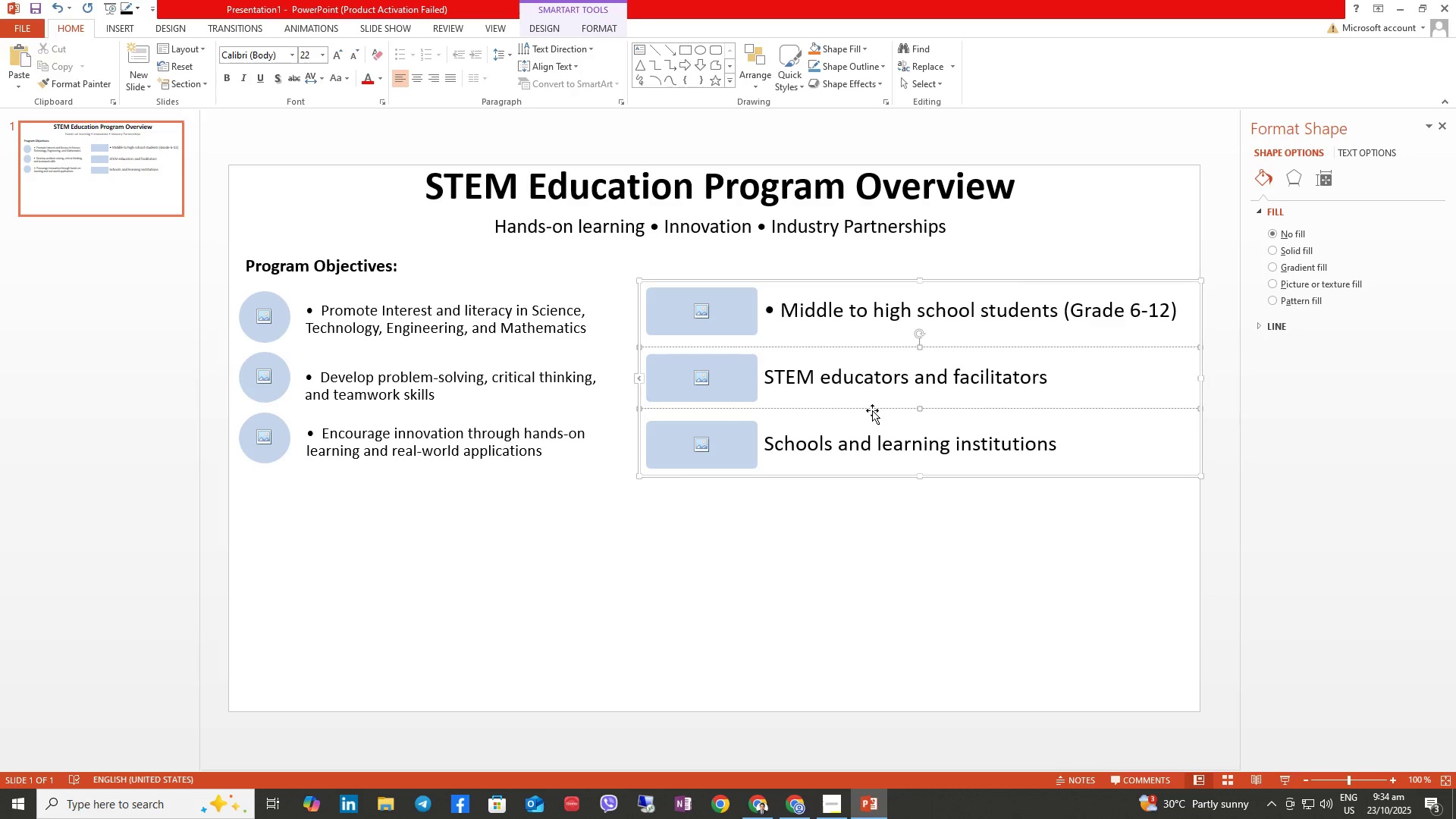 
key(Alt+Numpad4)
 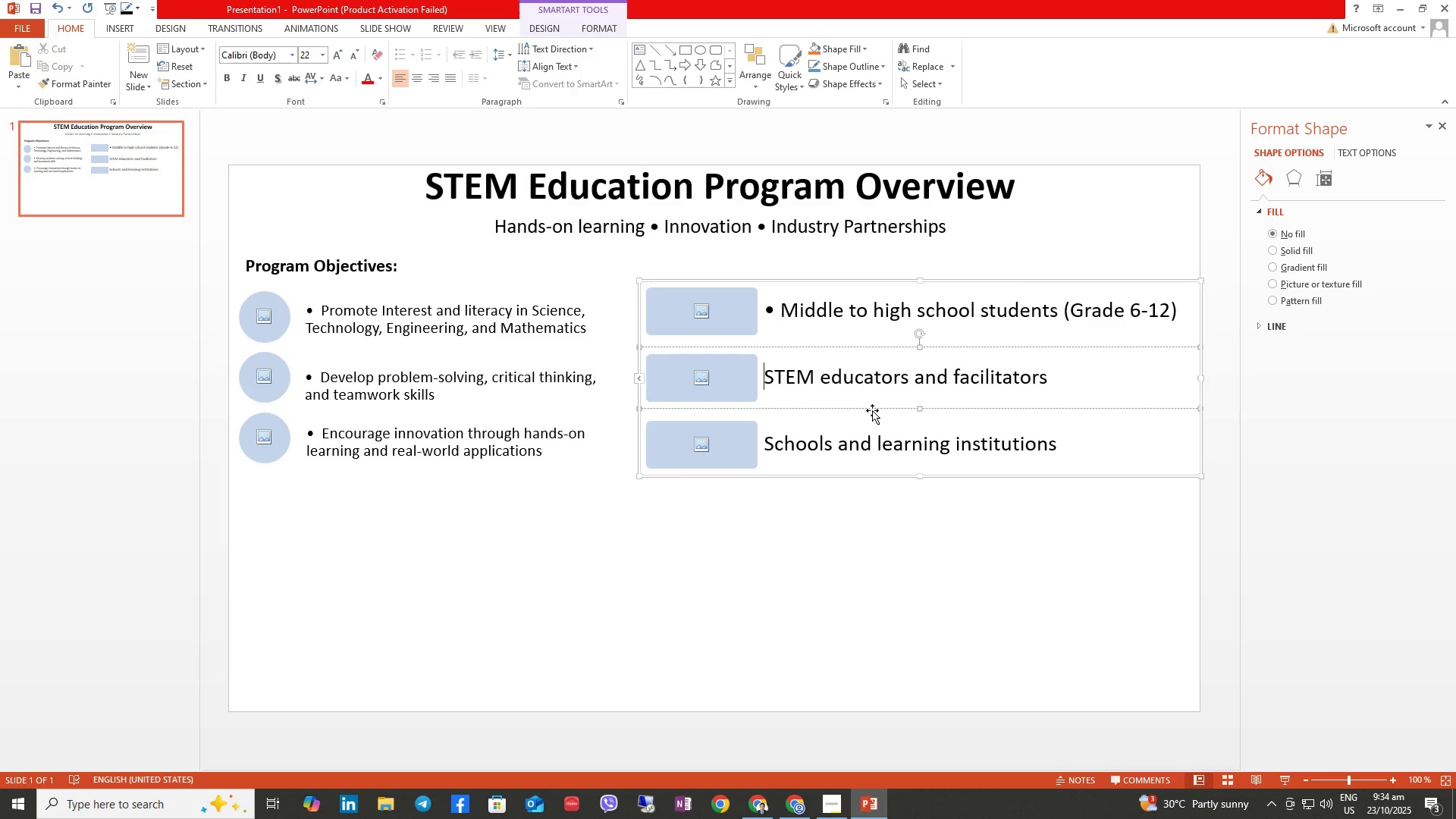 
key(Alt+Numpad9)
 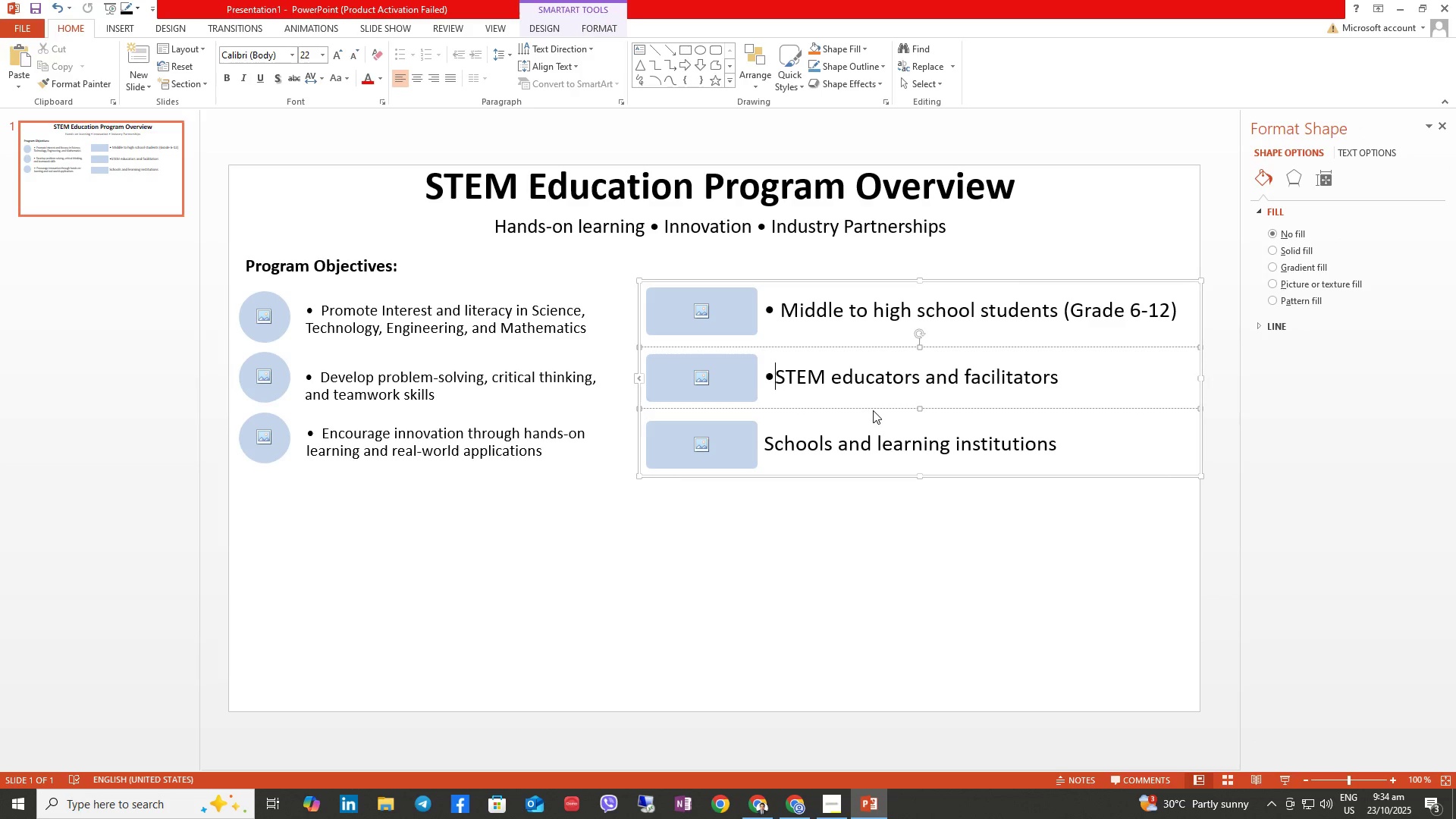 
key(Space)
 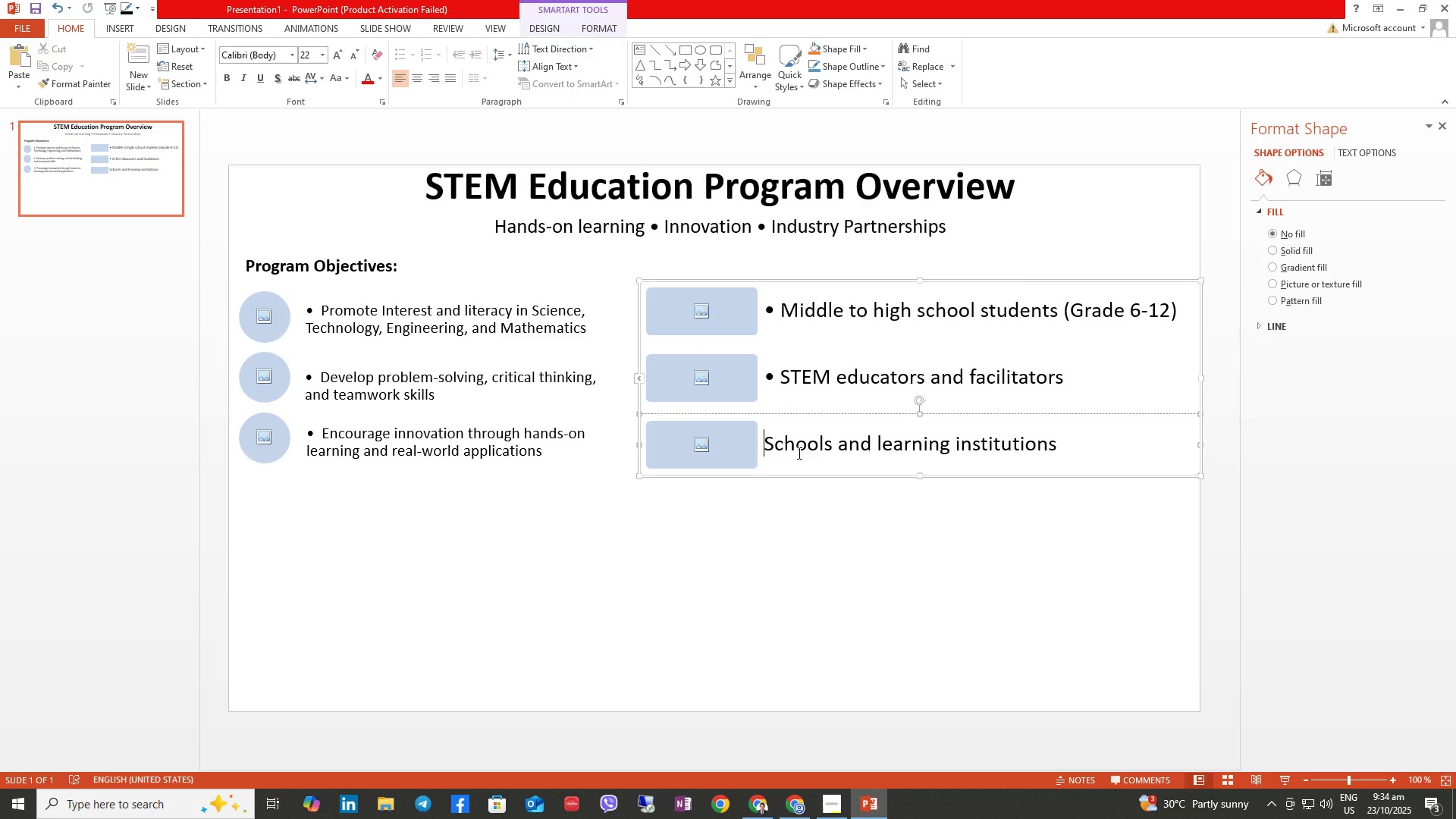 
key(Alt+Numpad0)
 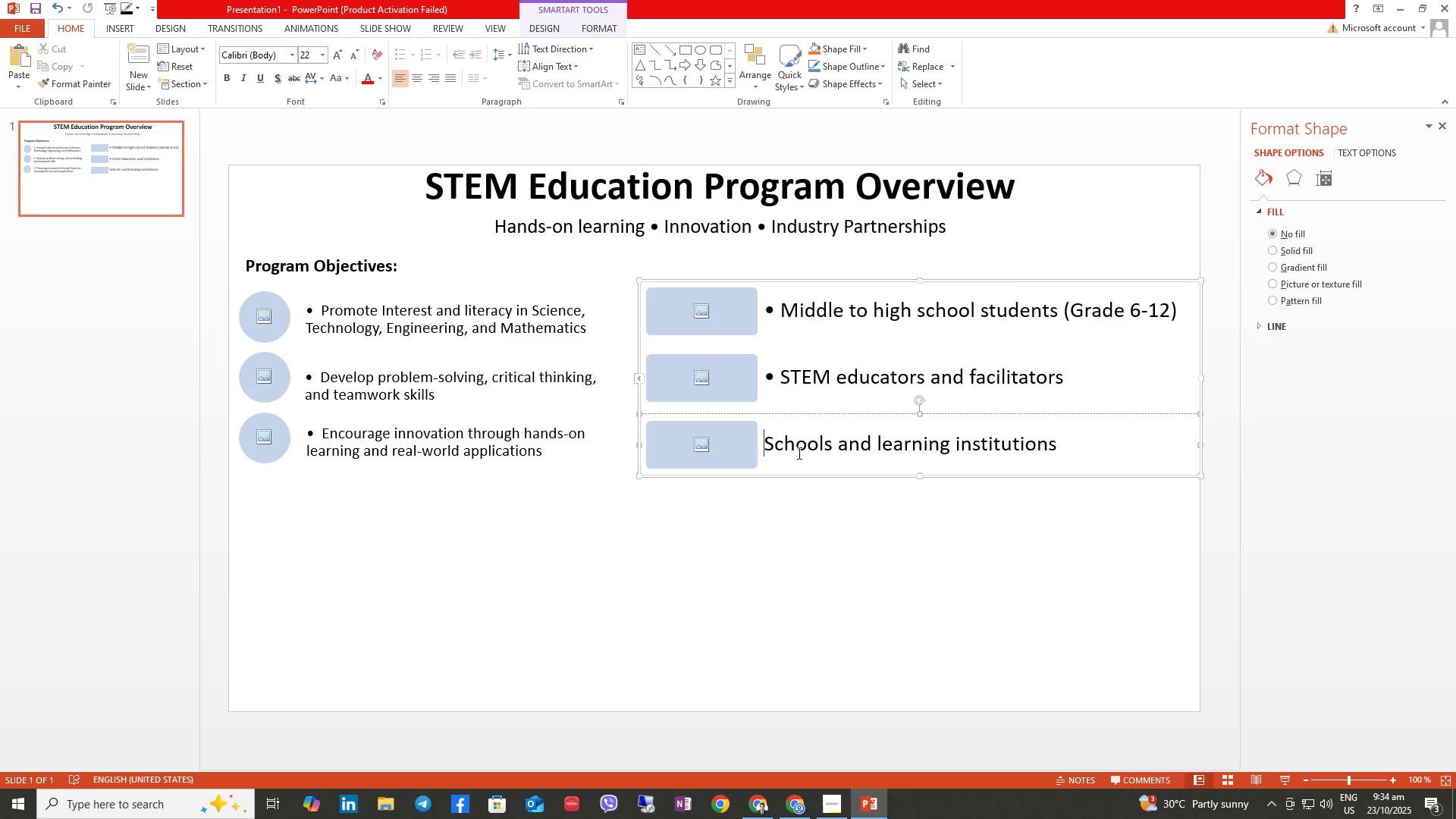 
key(Alt+Numpad1)
 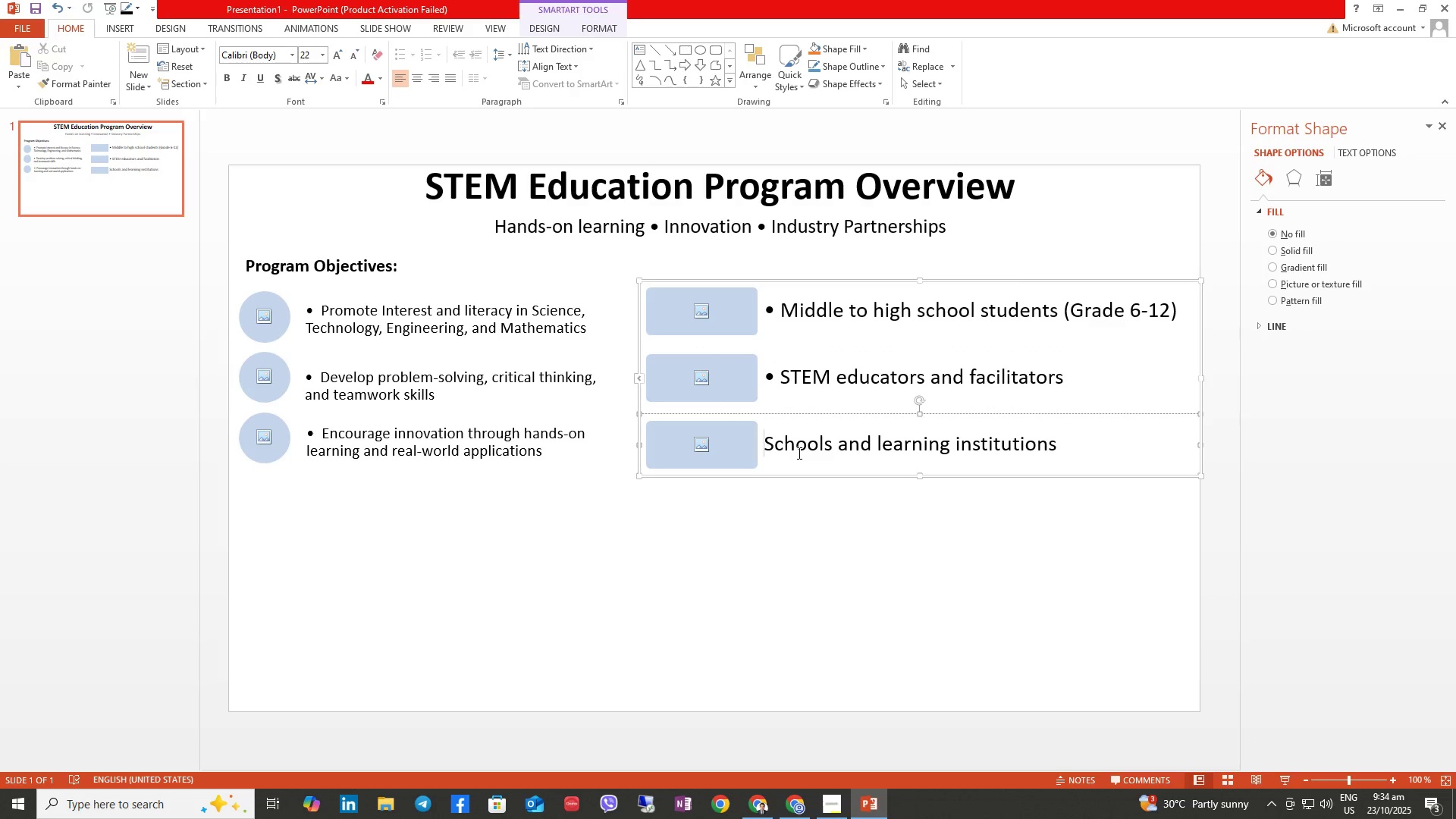 
key(Alt+Numpad4)
 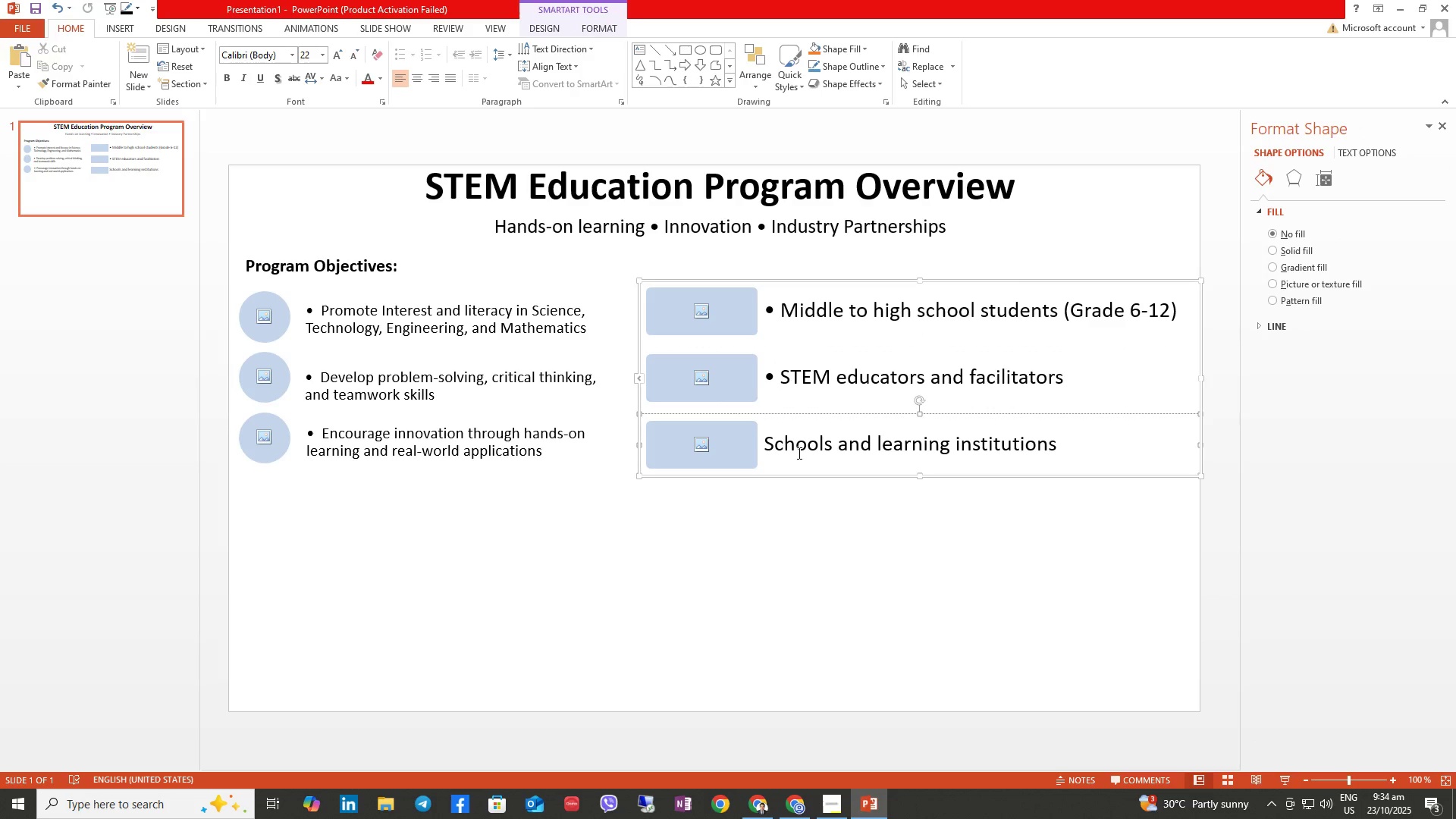 
key(Alt+Numpad9)
 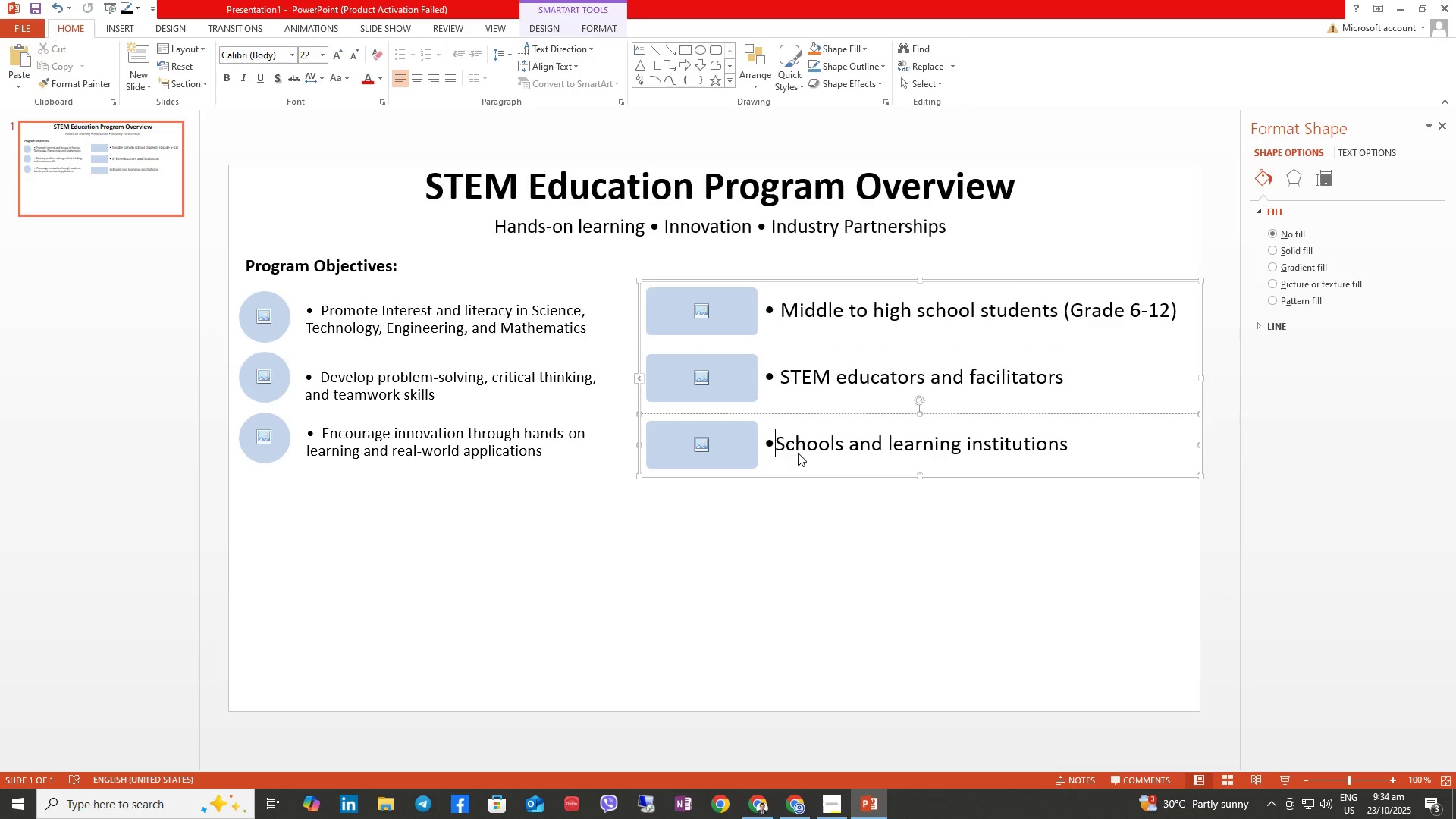 
key(Space)
 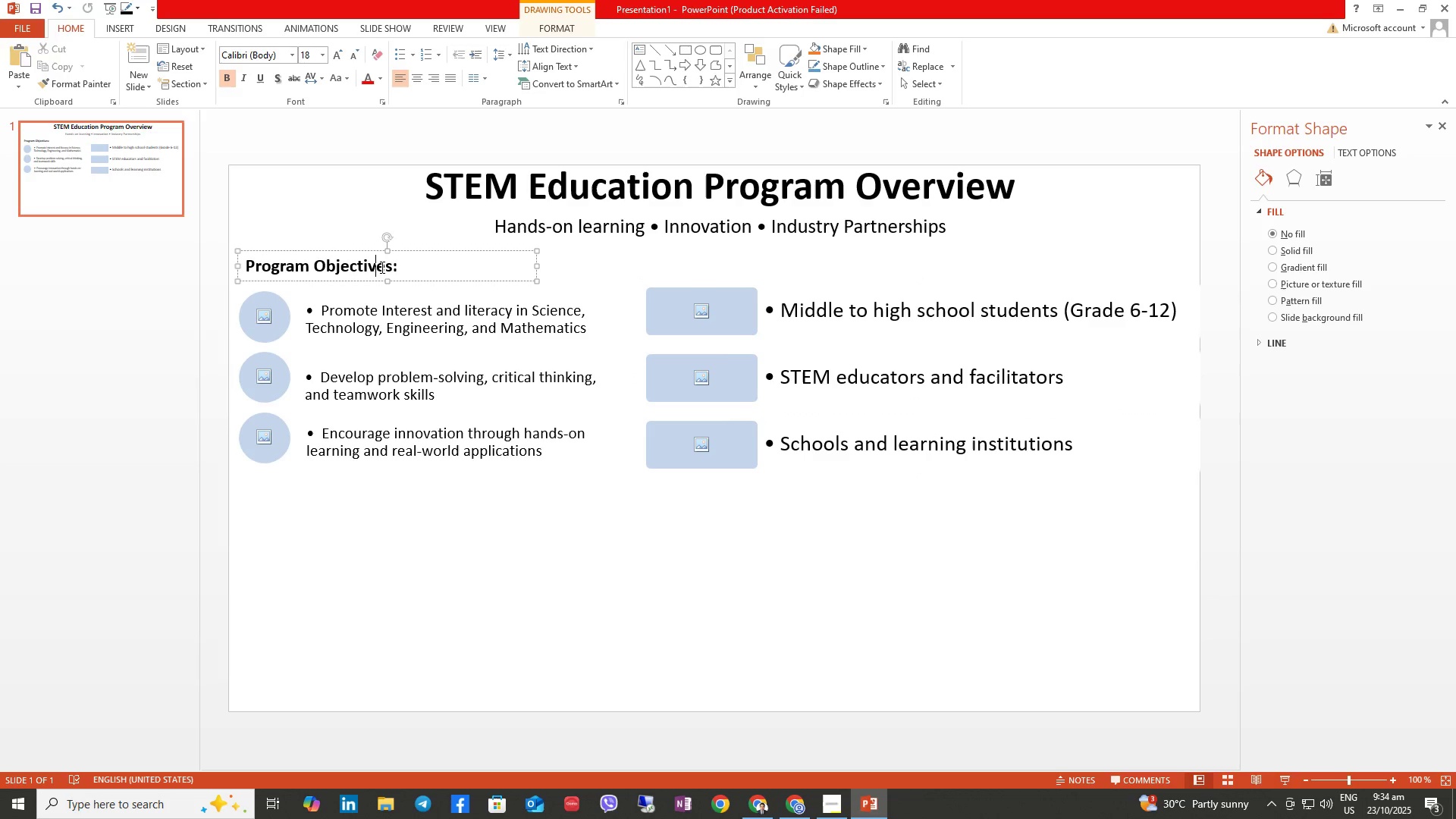 
hold_key(key=ControlLeft, duration=3.49)
hold_key(key=ShiftLeft, duration=1.53)
left_click_drag(start_coordinate=[466, 268], to_coordinate=[868, 268])
 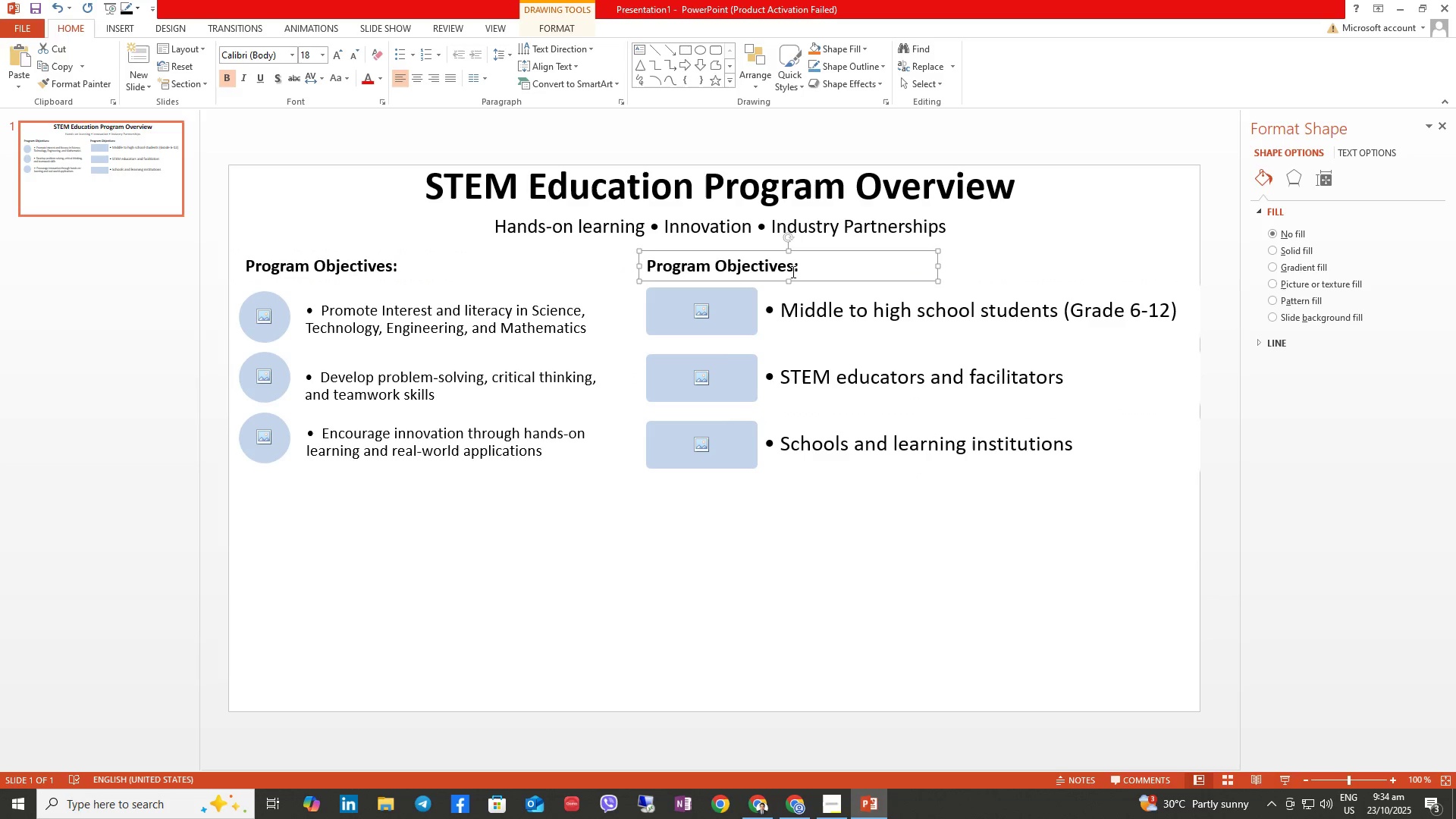 
hold_key(key=ShiftLeft, duration=1.52)
 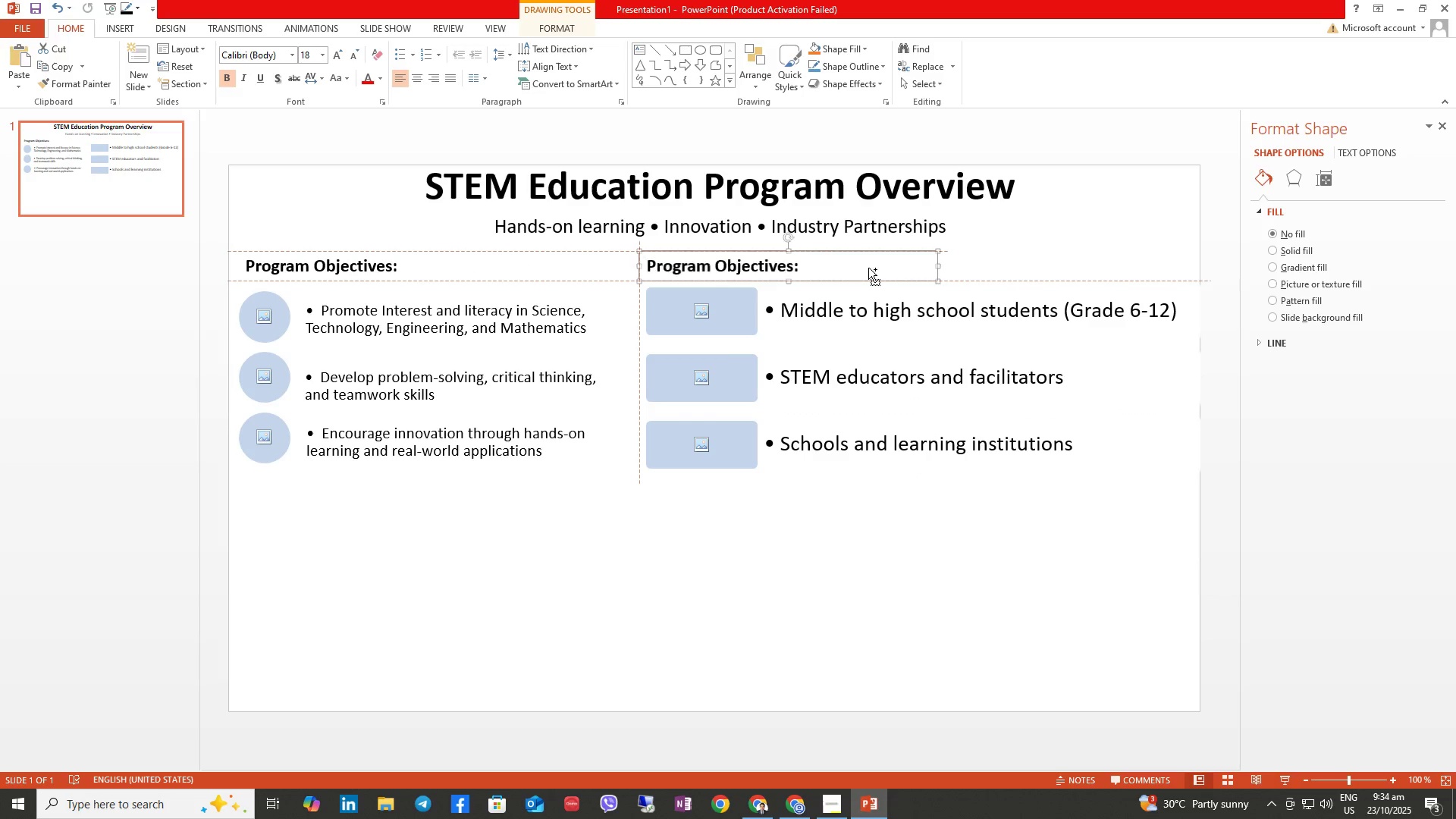 
key(Control+Shift+ShiftLeft)
 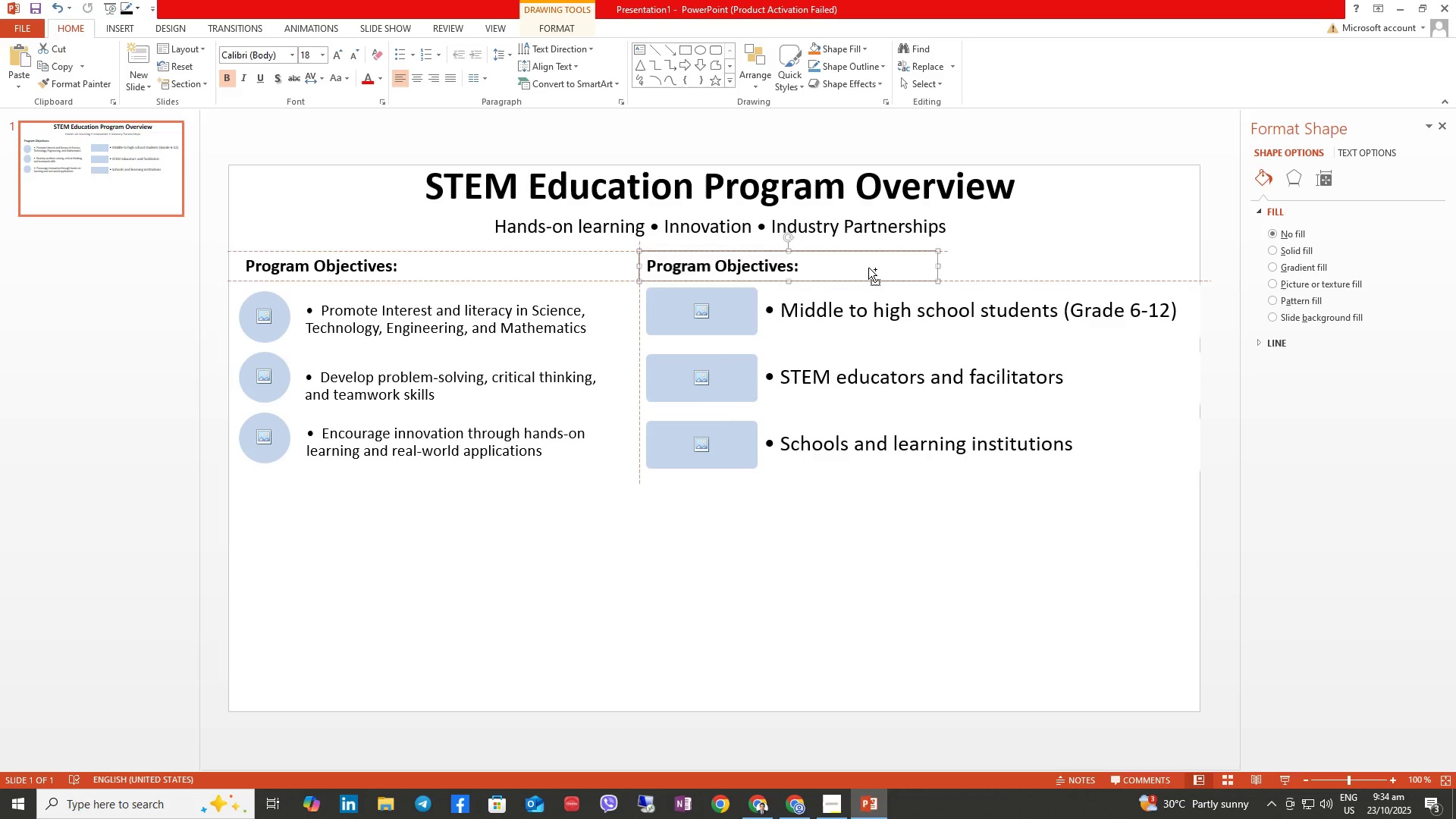 
key(Control+Shift+ShiftLeft)
 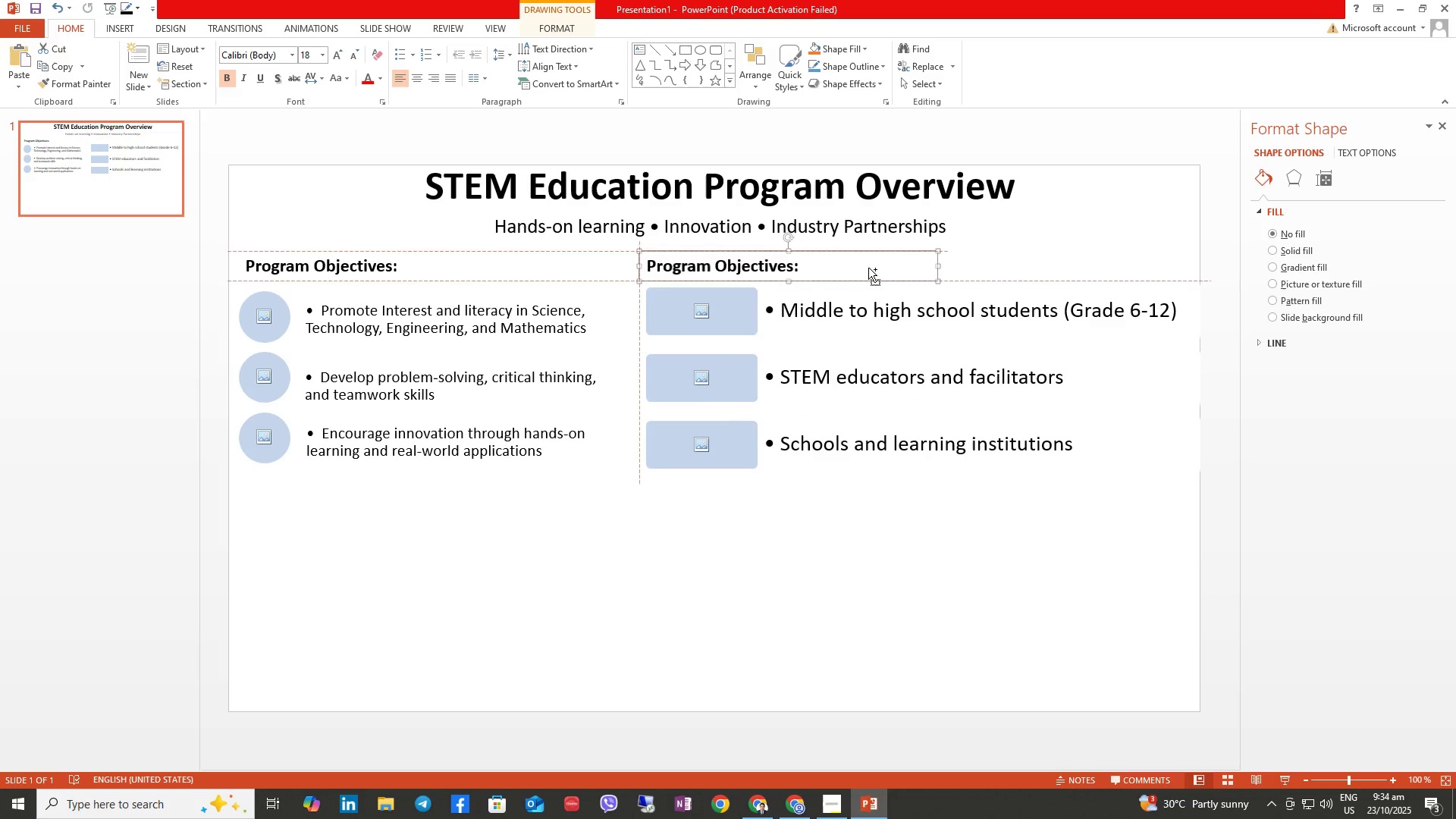 
key(Control+Shift+ShiftLeft)
 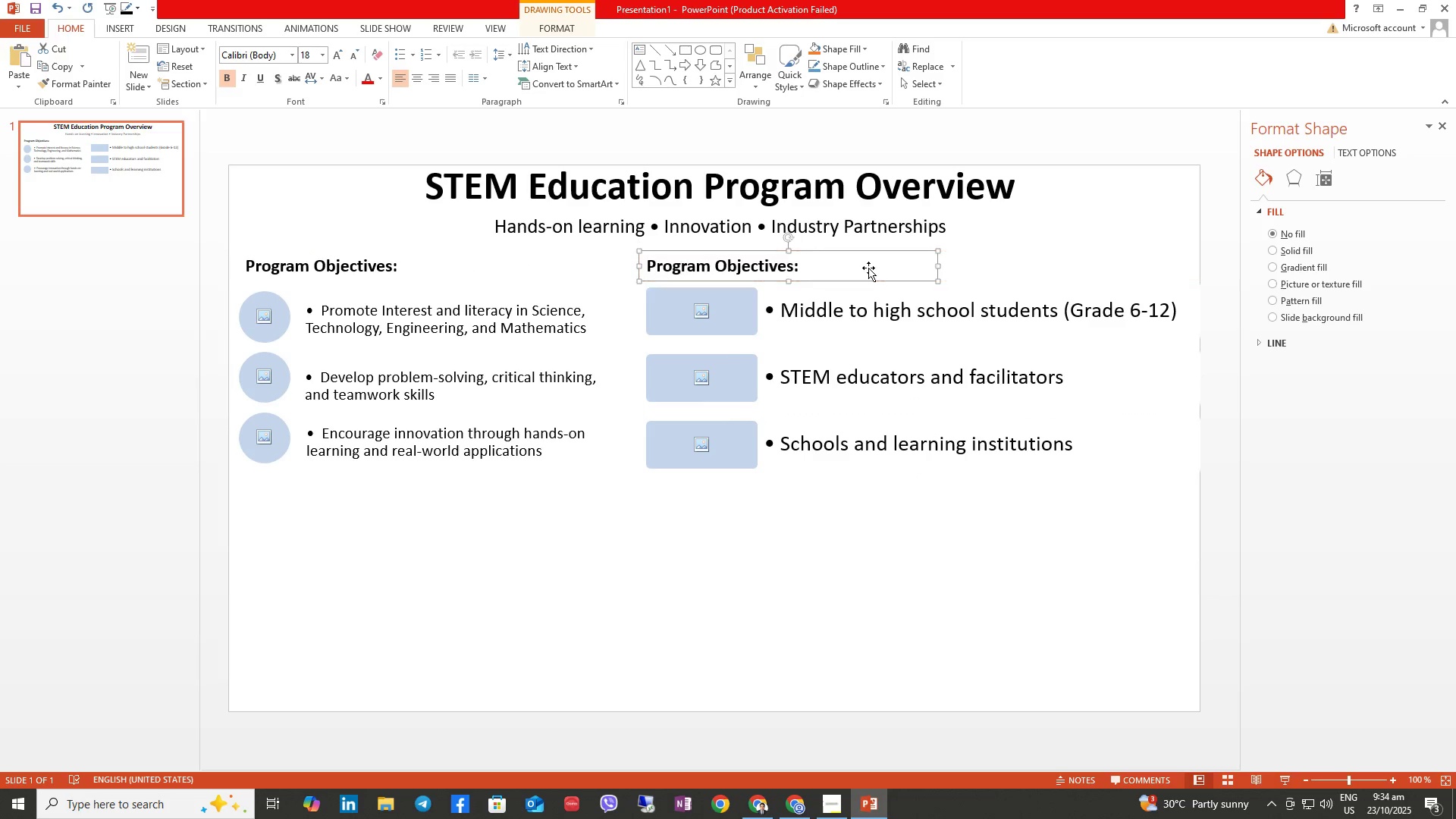 
key(Control+Shift+ShiftLeft)
 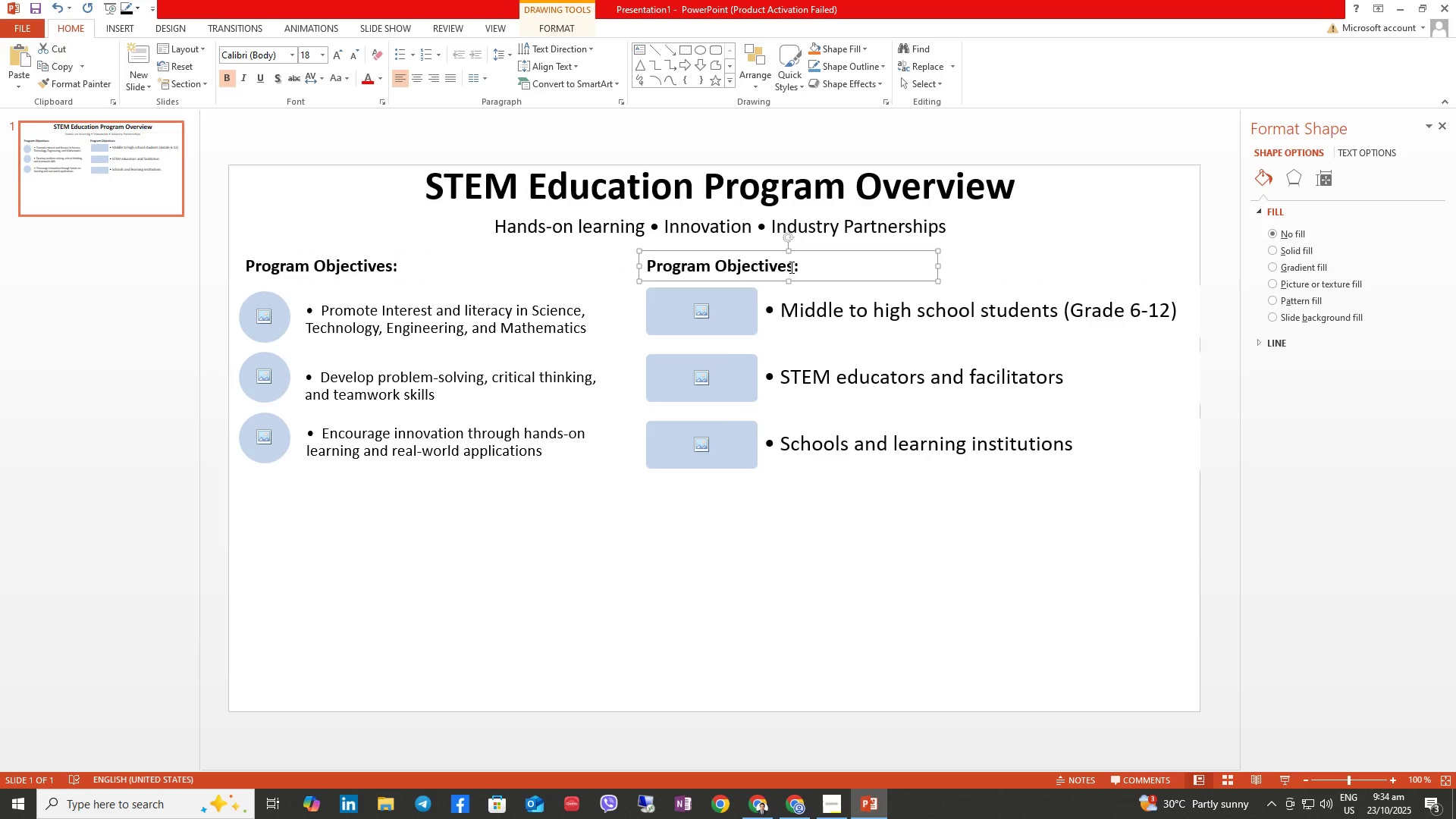 
left_click_drag(start_coordinate=[792, 267], to_coordinate=[650, 266])
 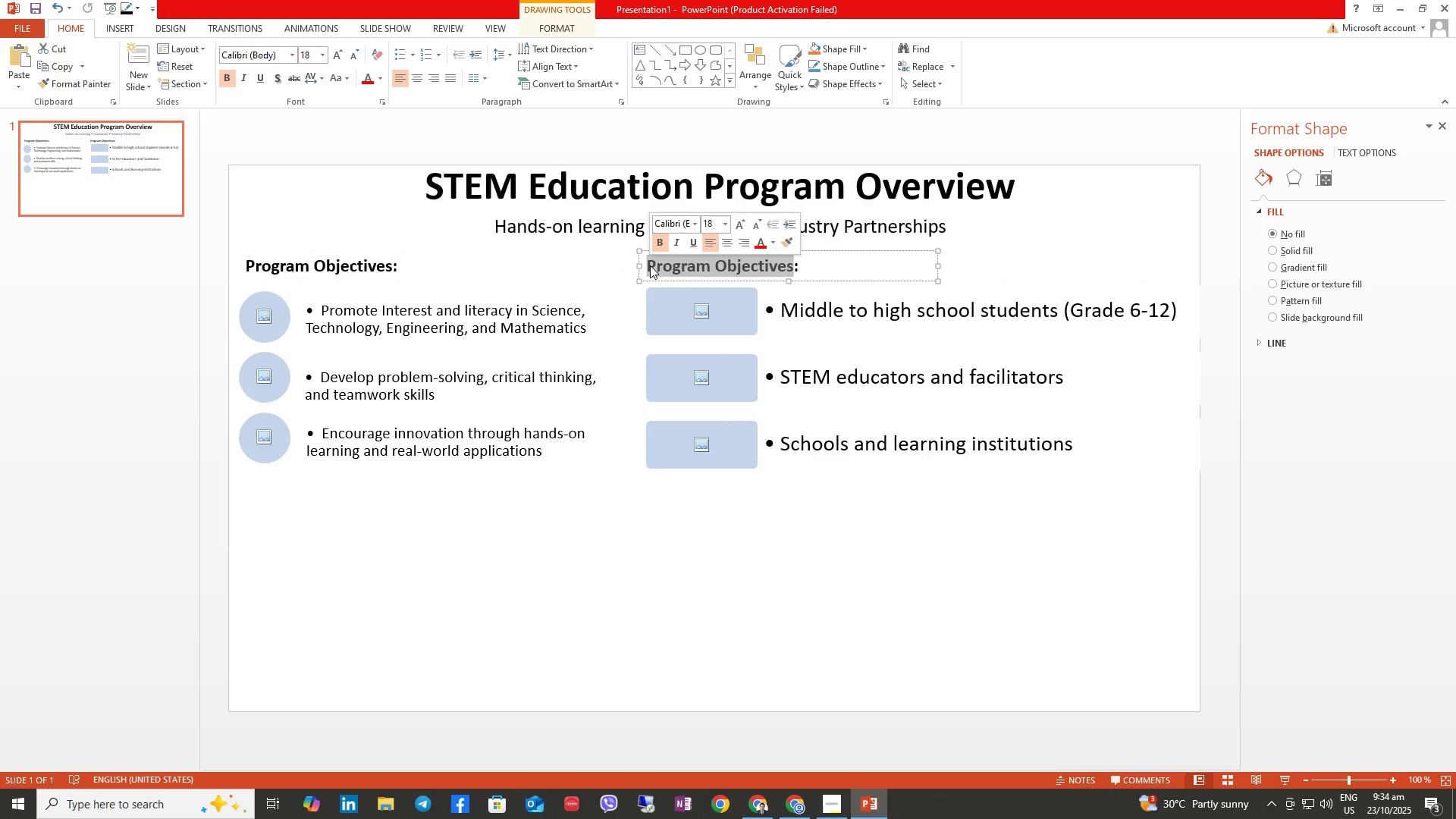 
hold_key(key=ShiftLeft, duration=0.91)
 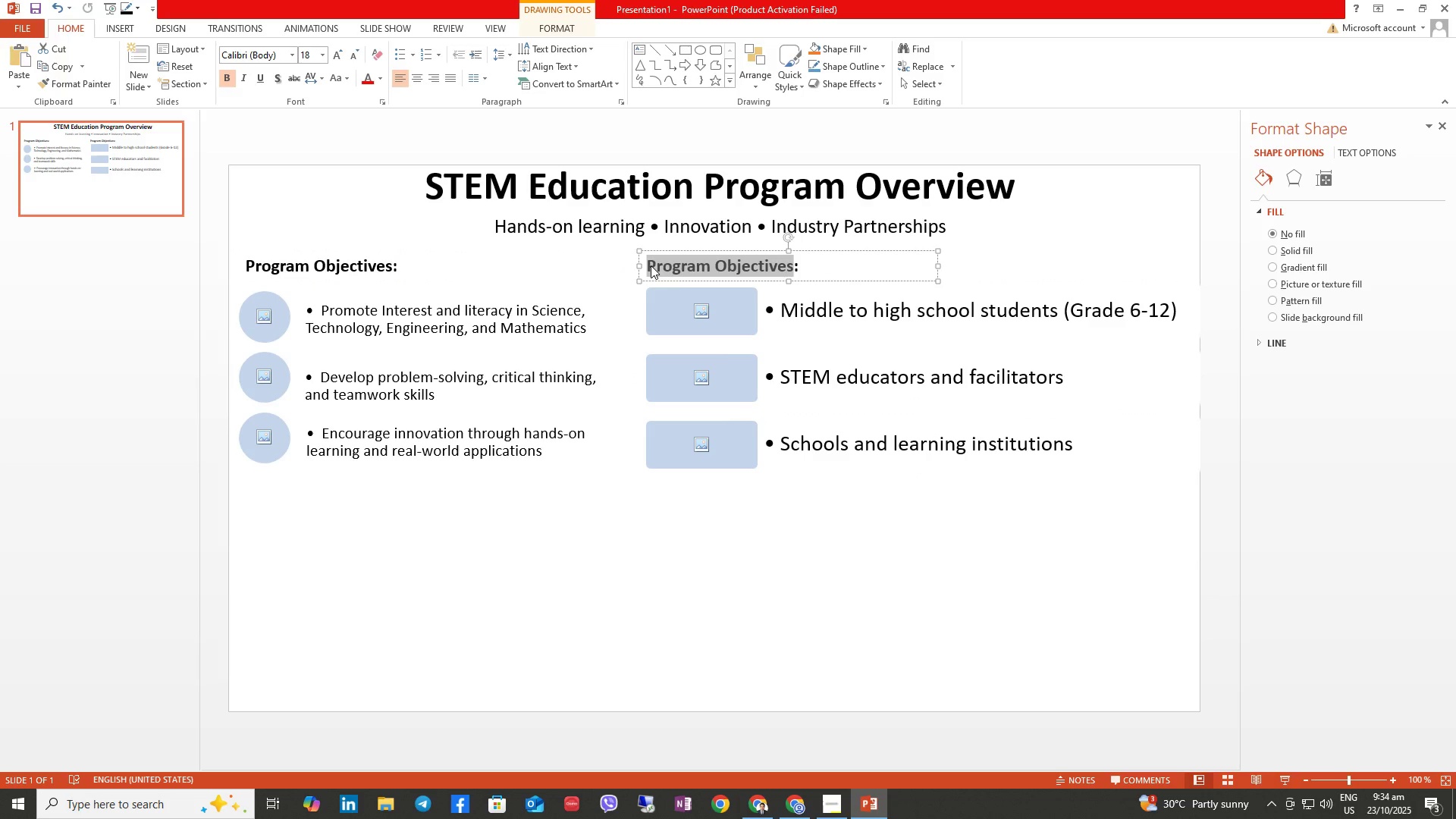 
key(Control+B)
 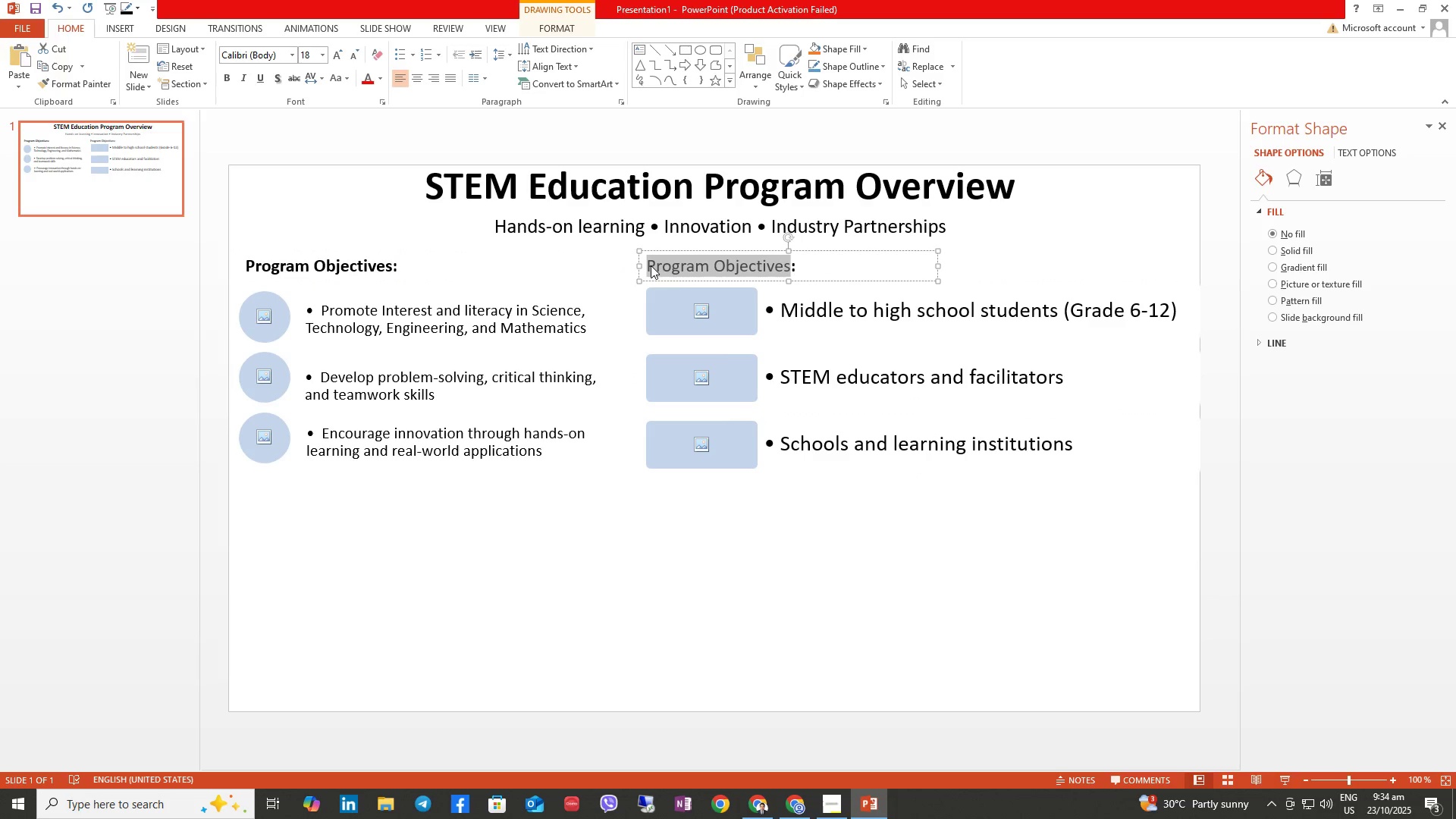 
hold_key(key=ShiftLeft, duration=0.34)
 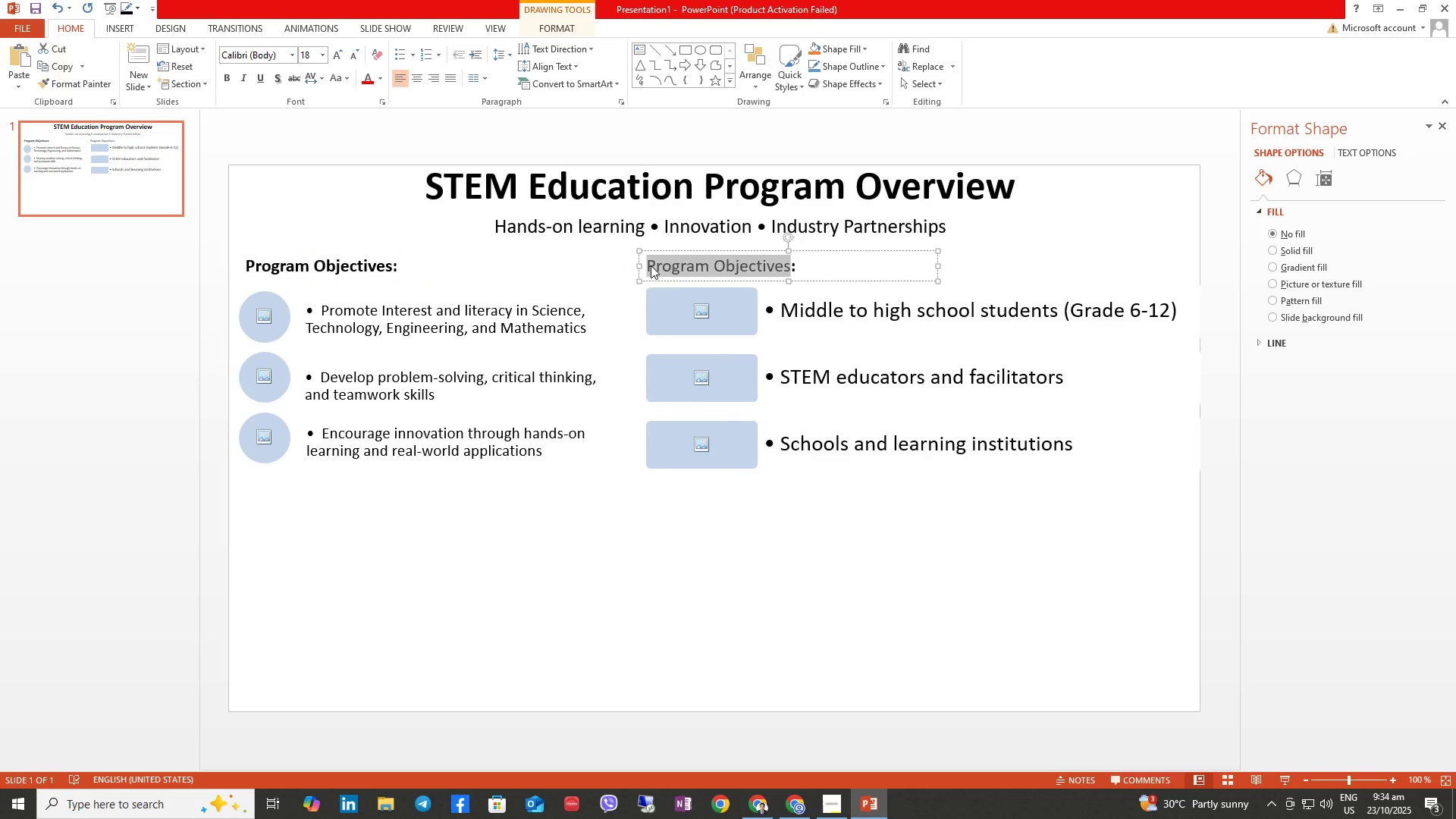 
key(Control+B)
 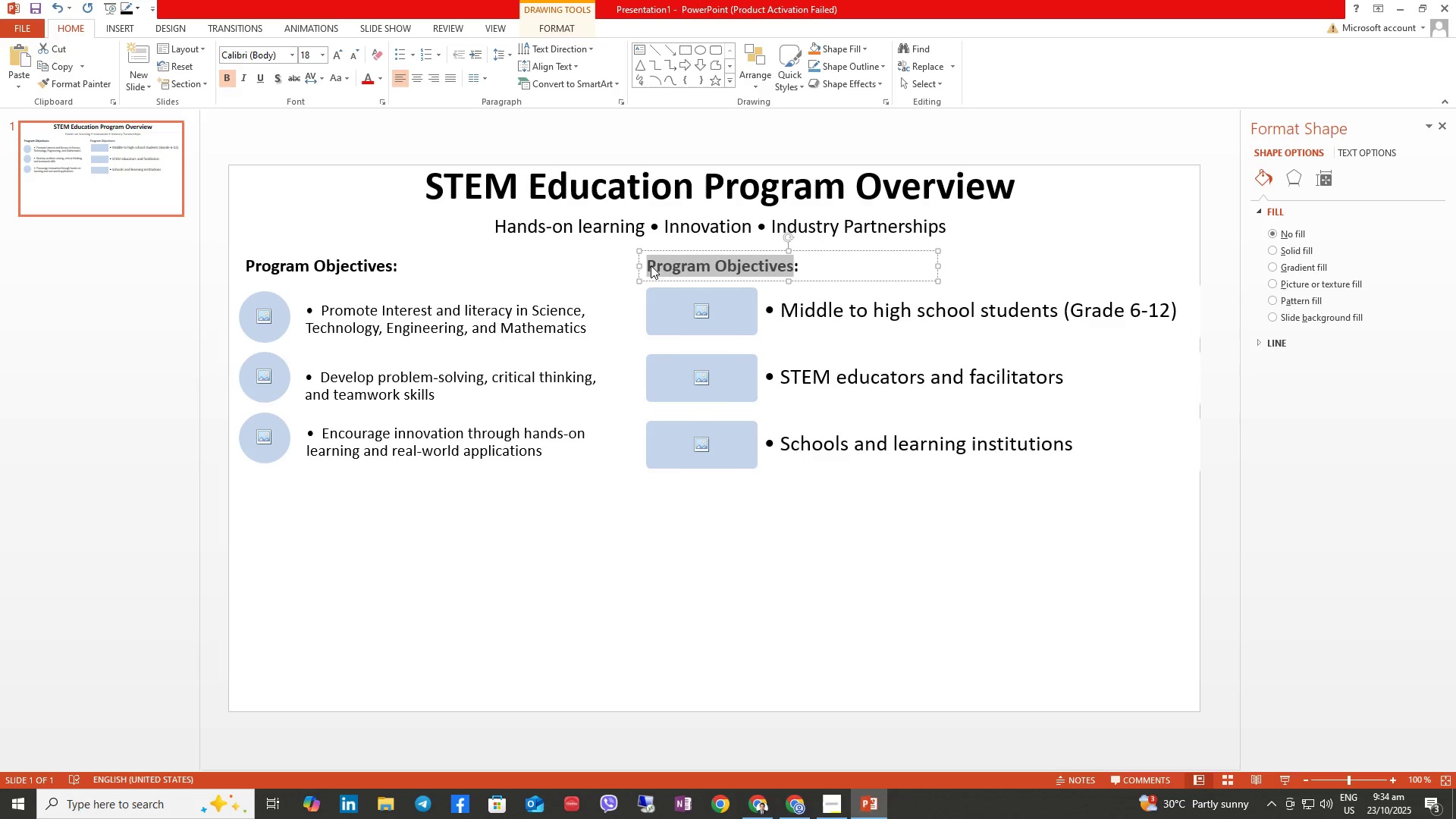 
type(Target Audience)
 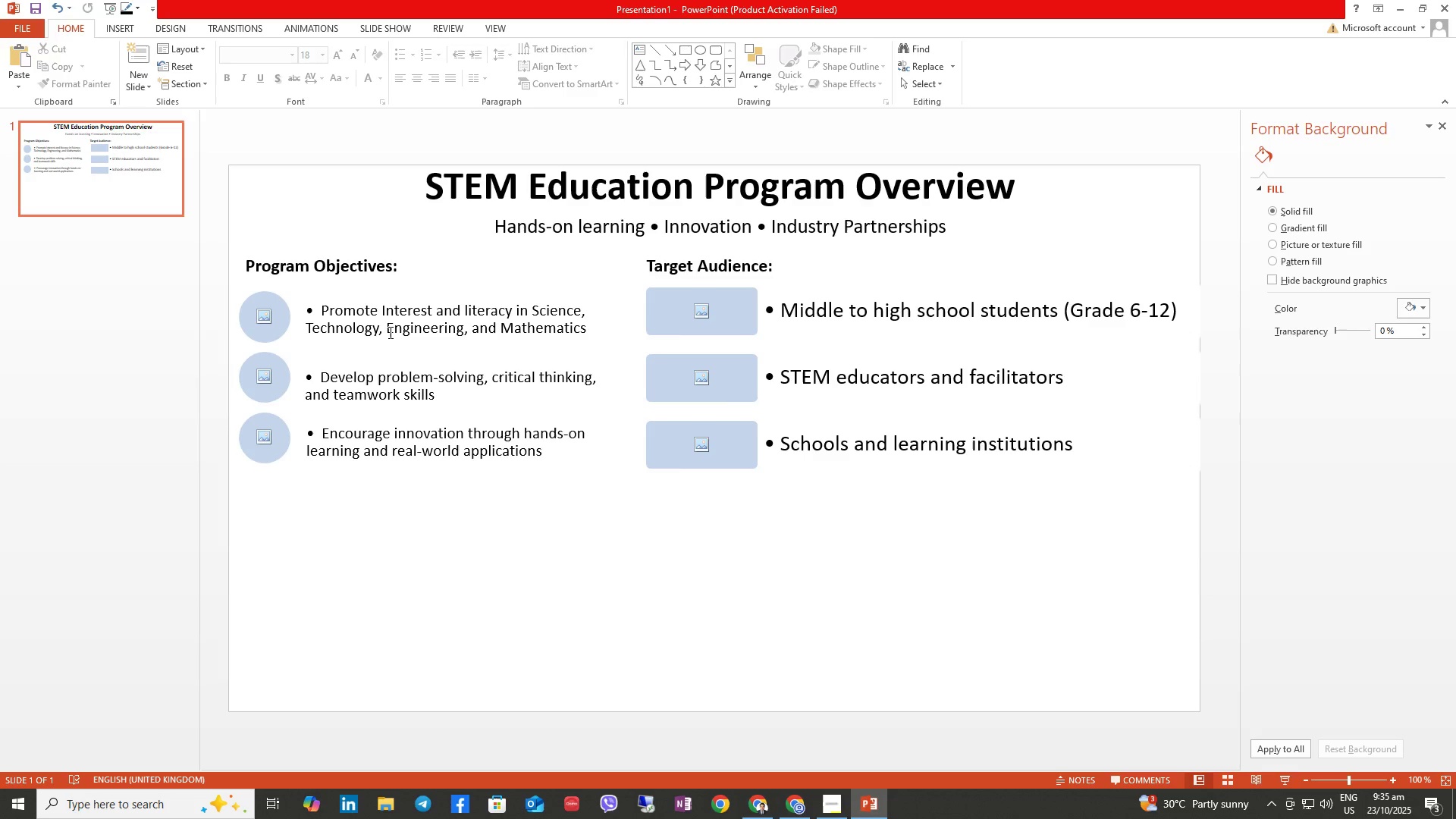 
wait(15.33)
 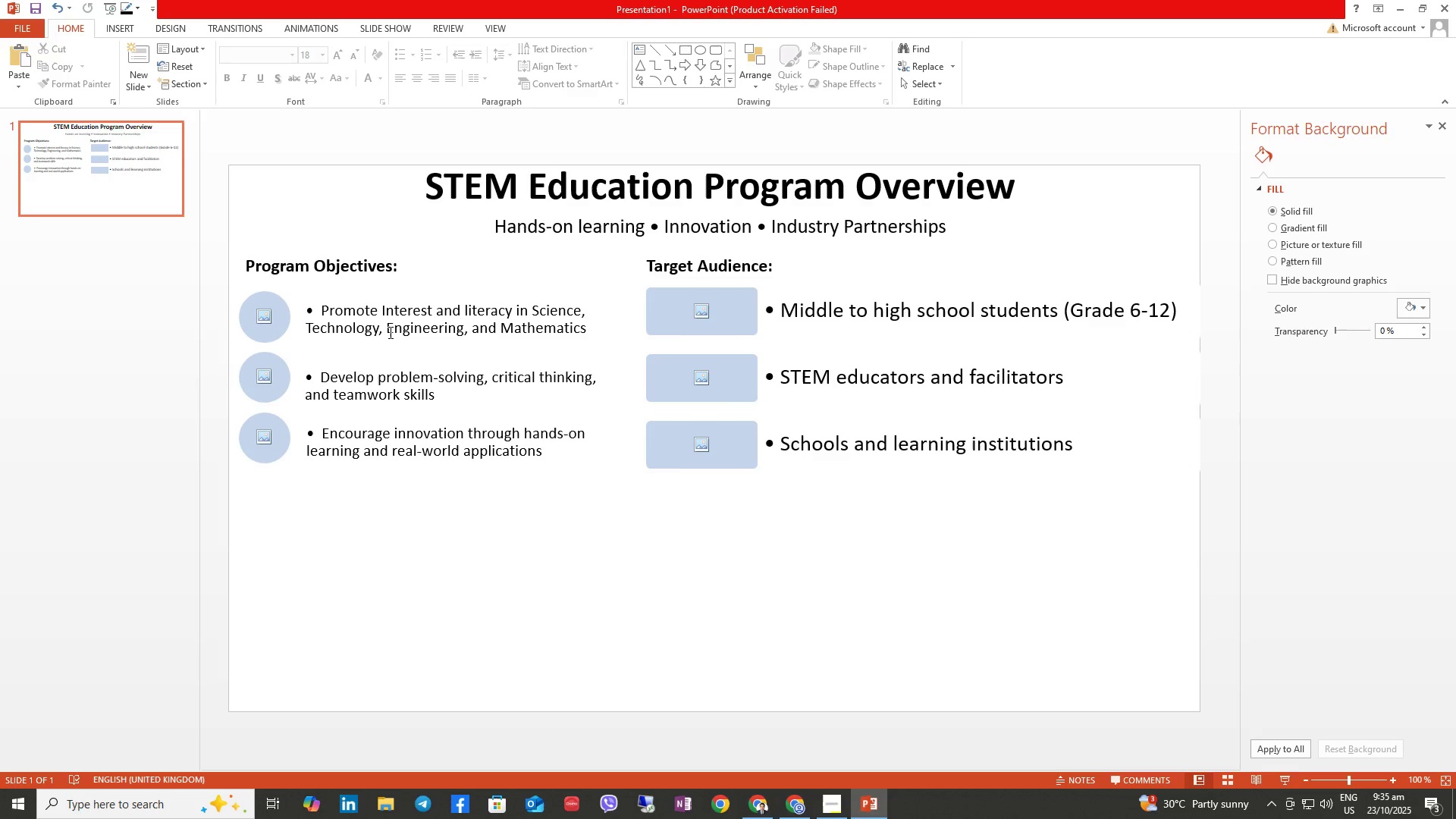 
left_click([134, 35])
 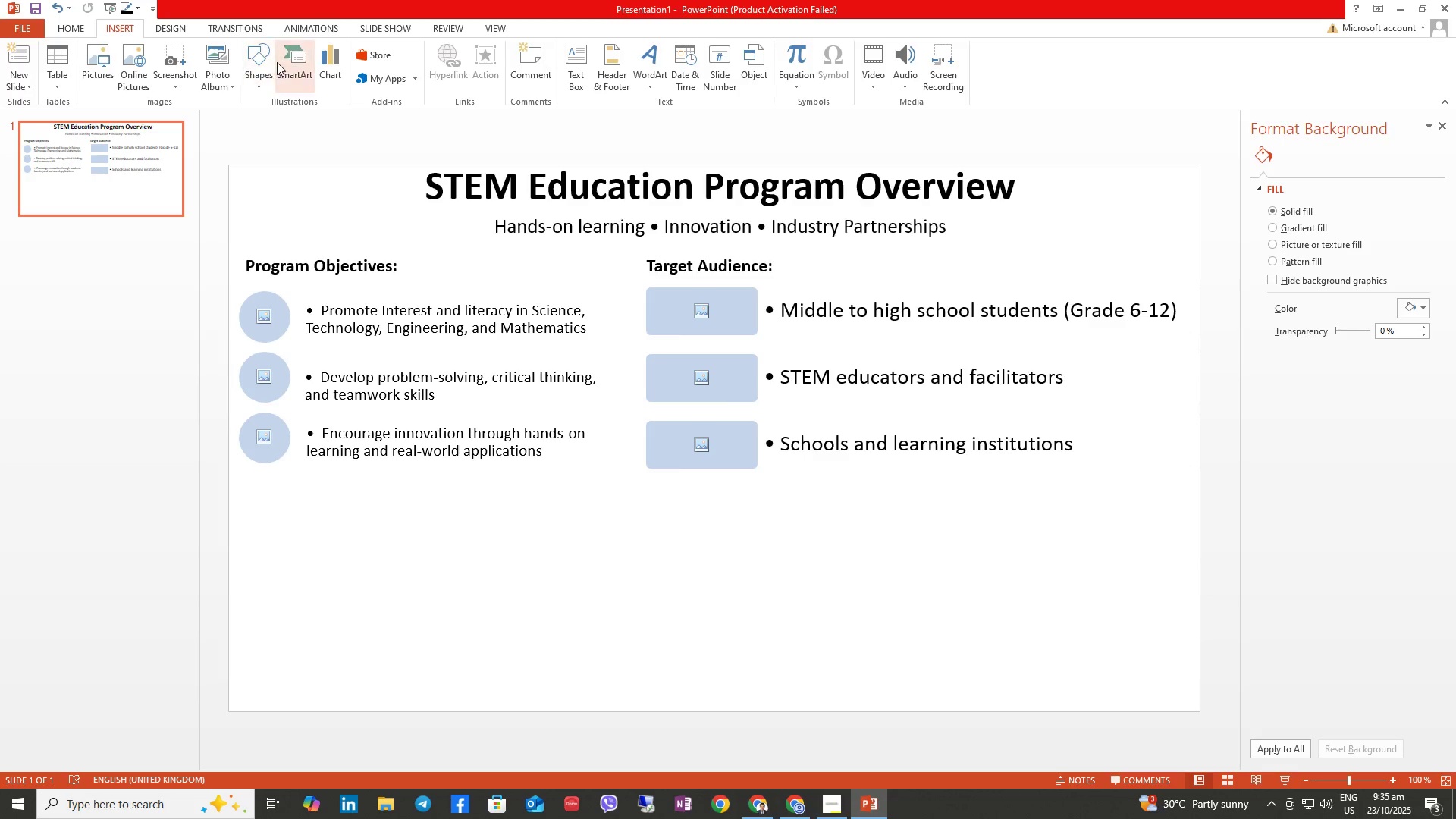 
left_click([289, 61])
 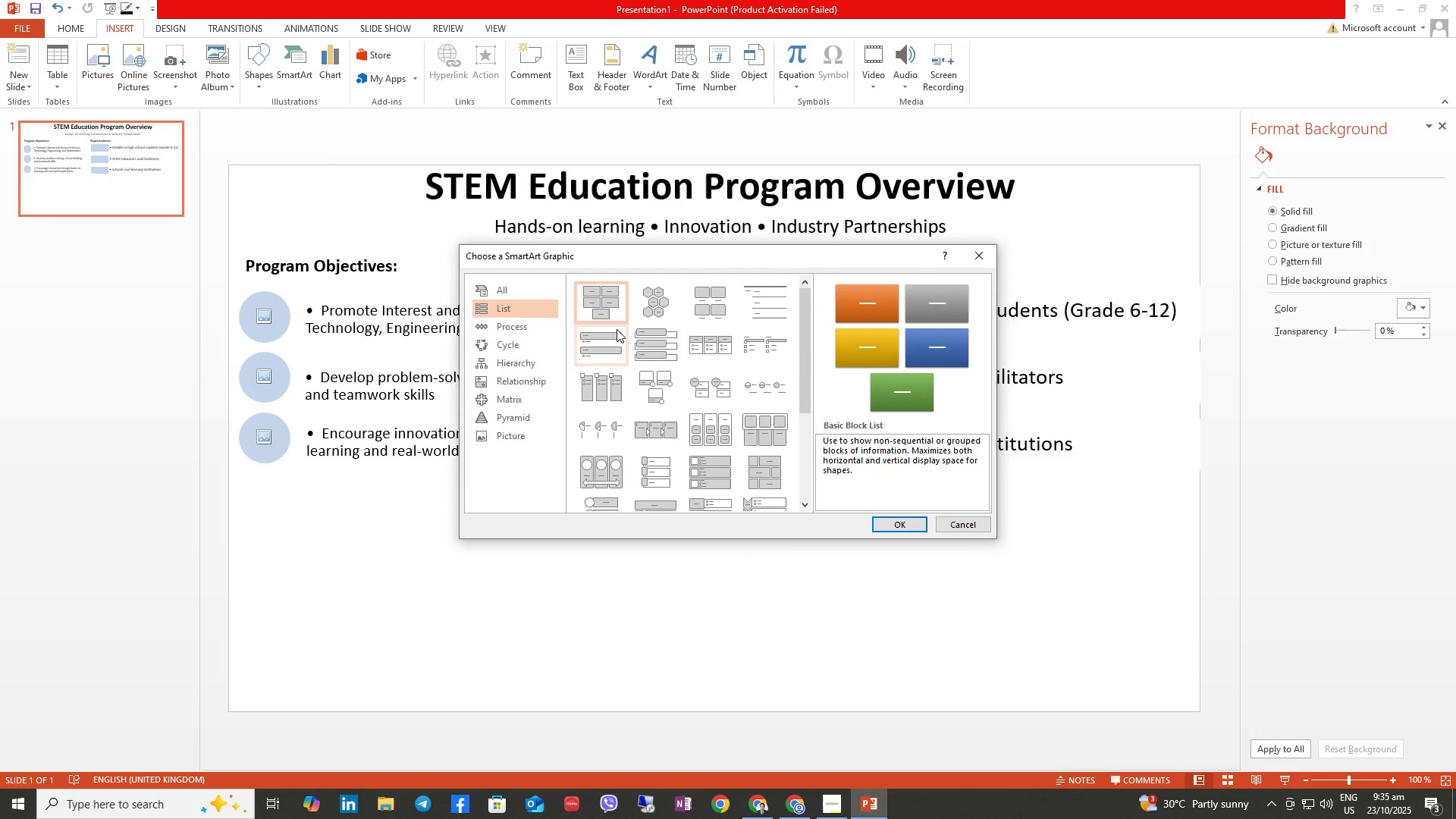 
mouse_move([770, 437])
 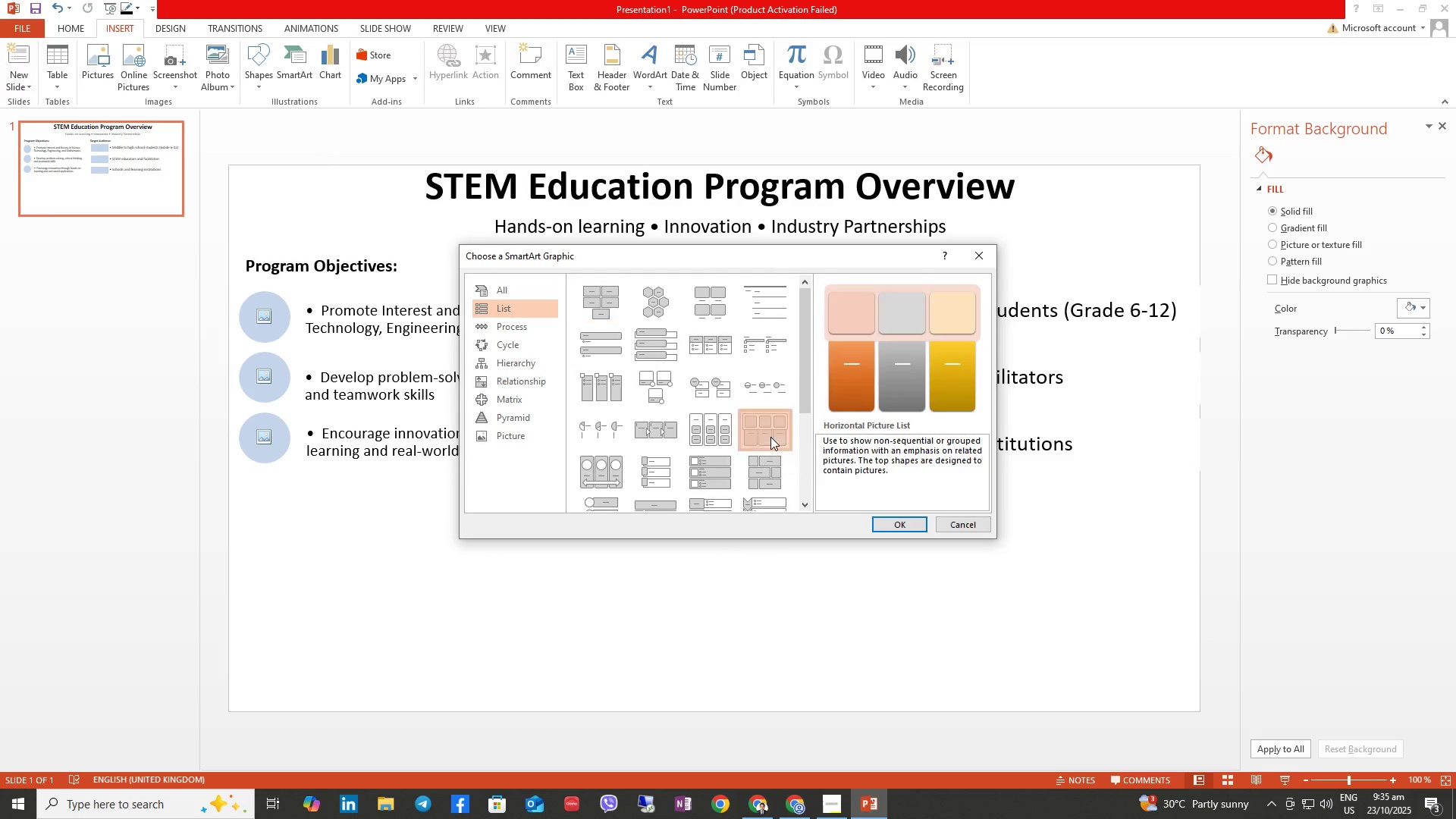 
left_click([770, 437])
 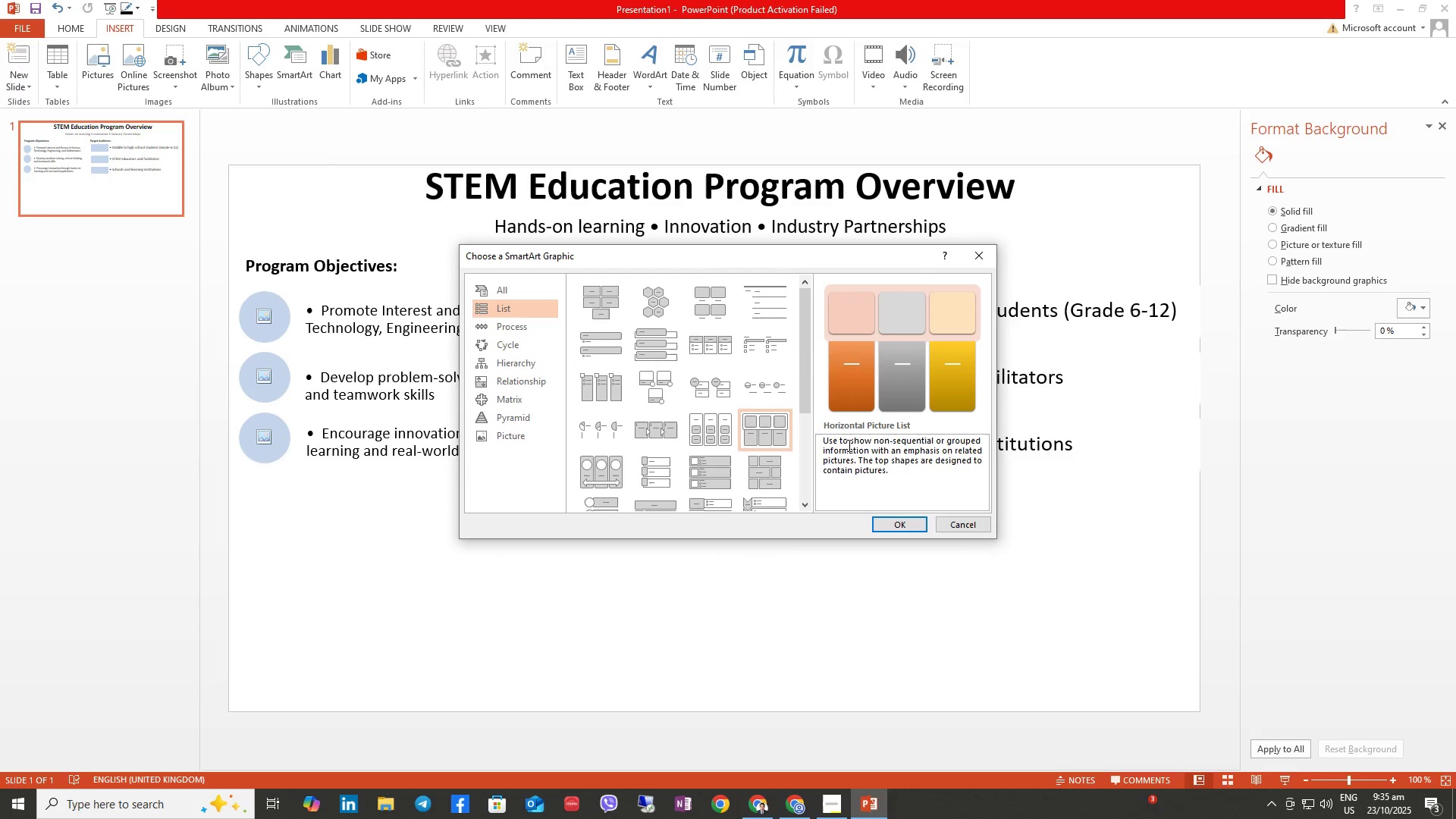 
left_click([887, 528])
 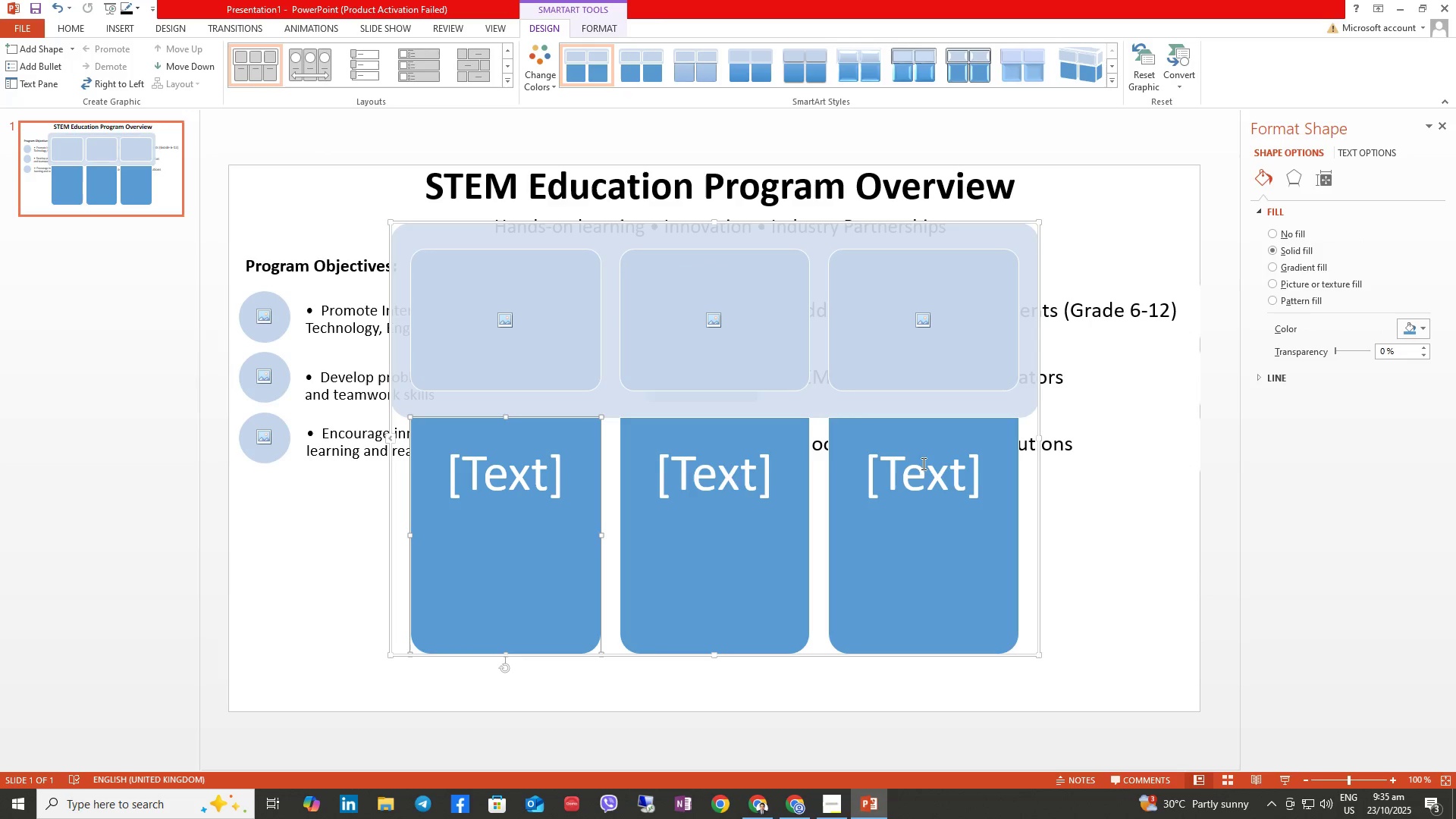 
hold_key(key=ControlLeft, duration=1.53)
 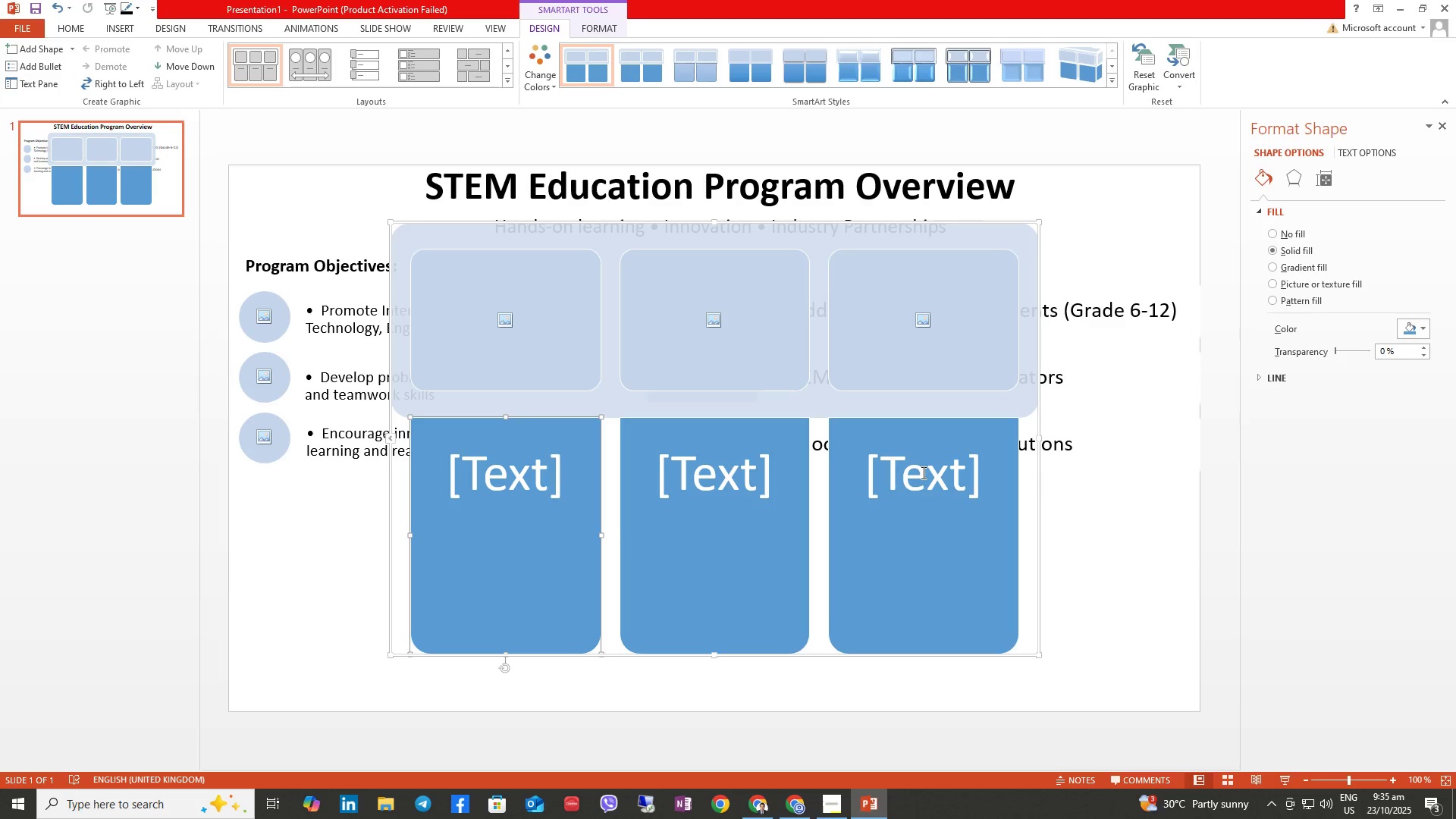 
key(Control+Z)
 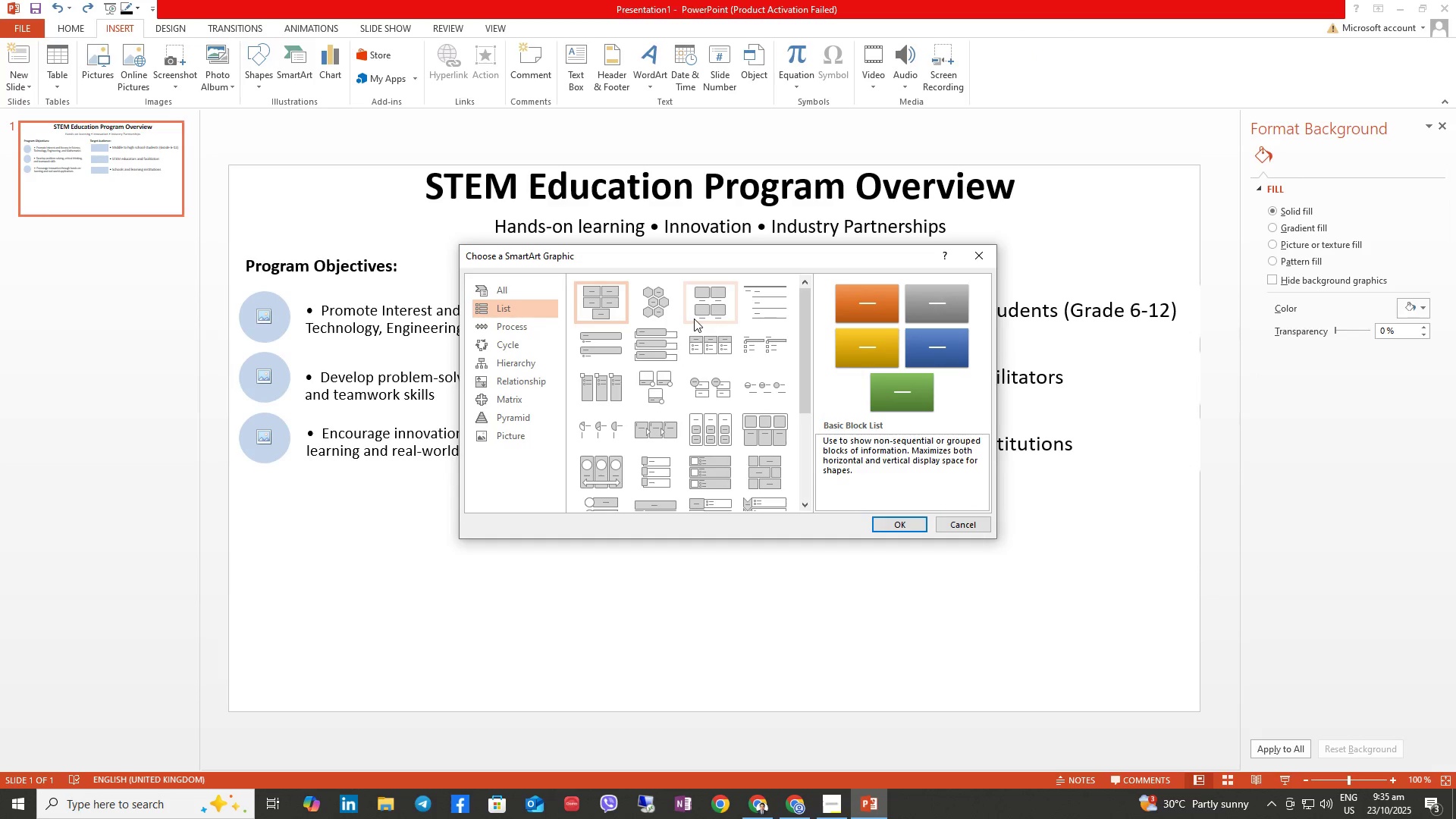 
wait(11.94)
 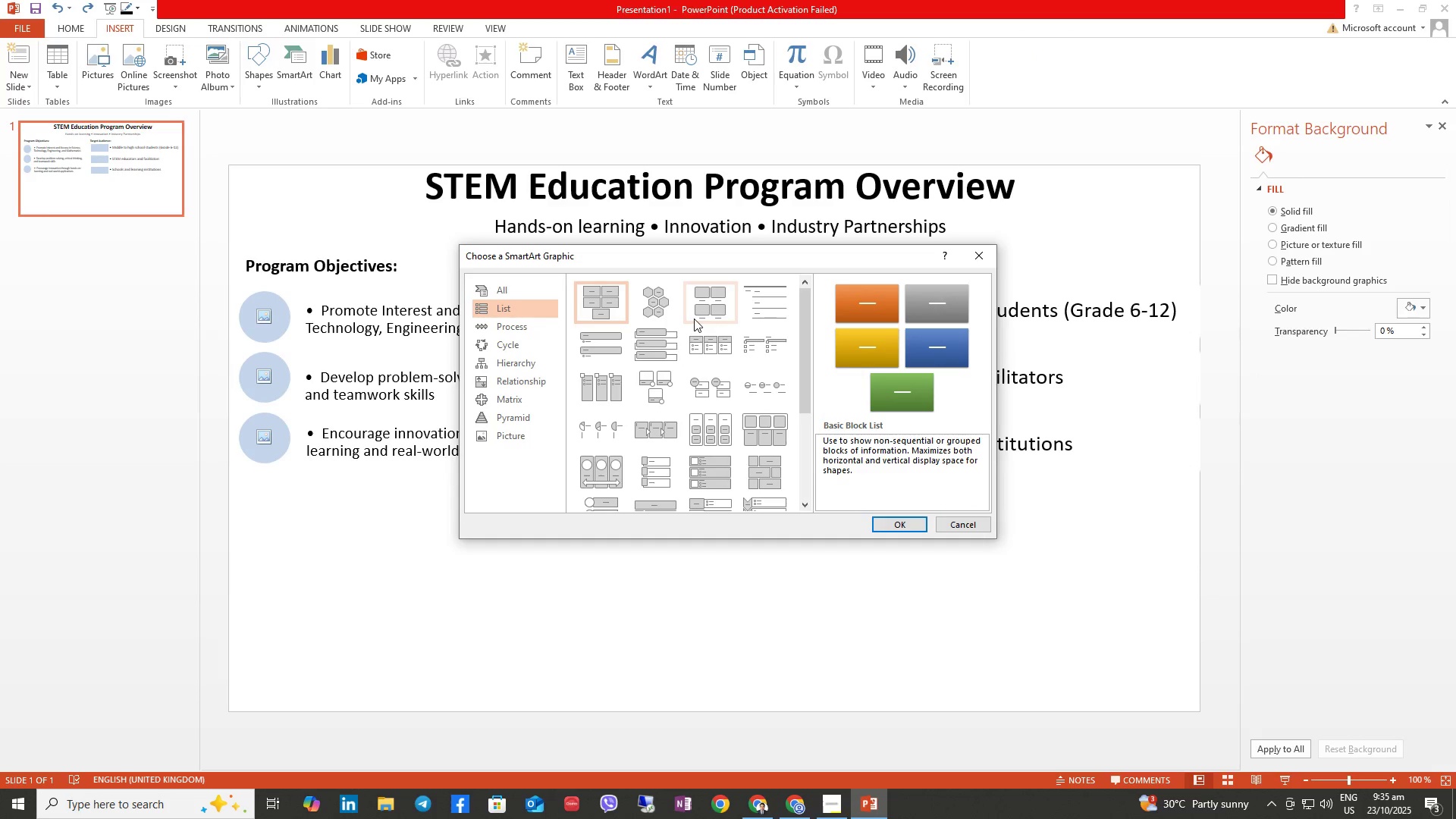 
scroll: coordinate [667, 444], scroll_direction: down, amount: 2.0
 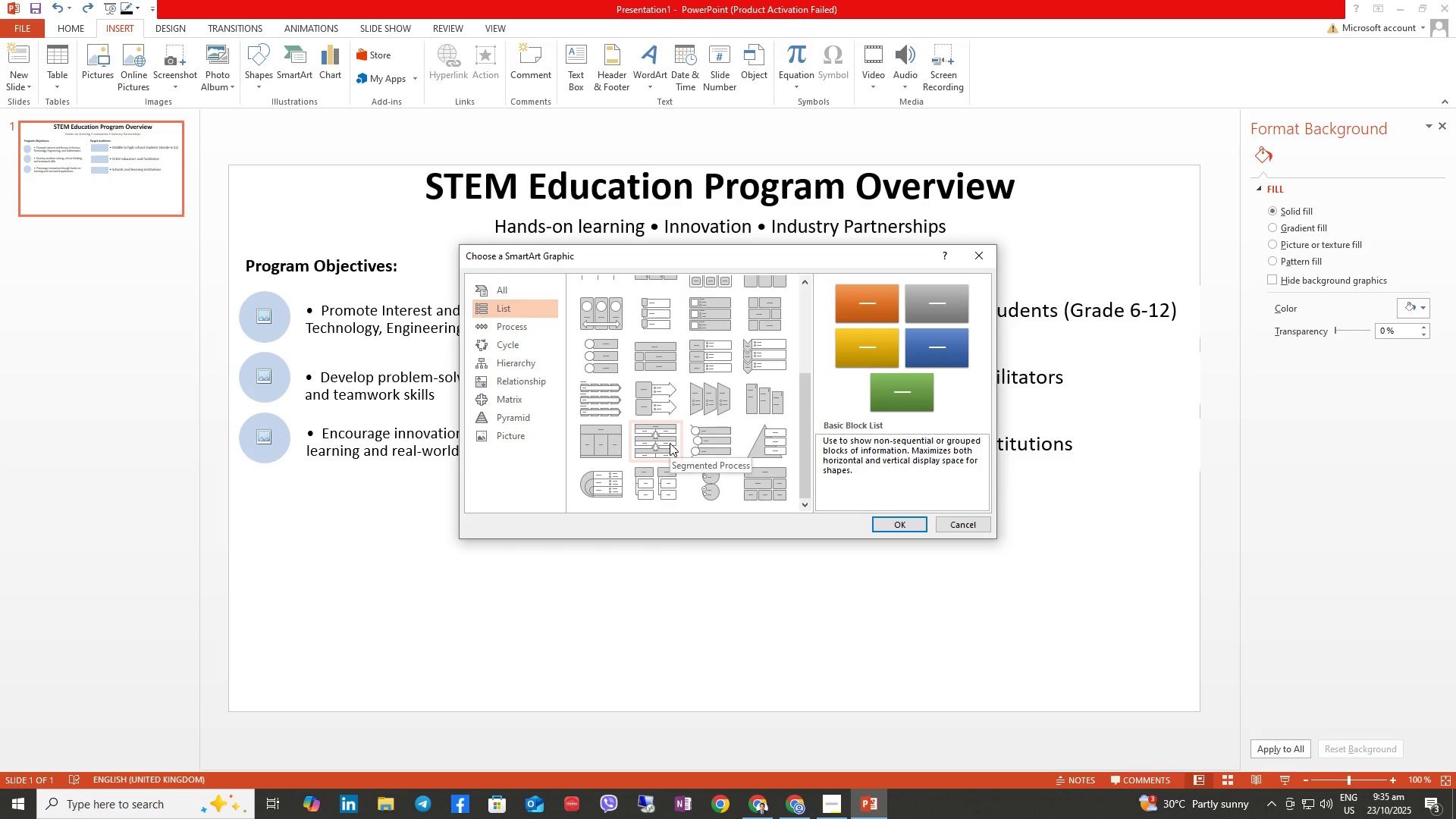 
mouse_move([673, 386])
 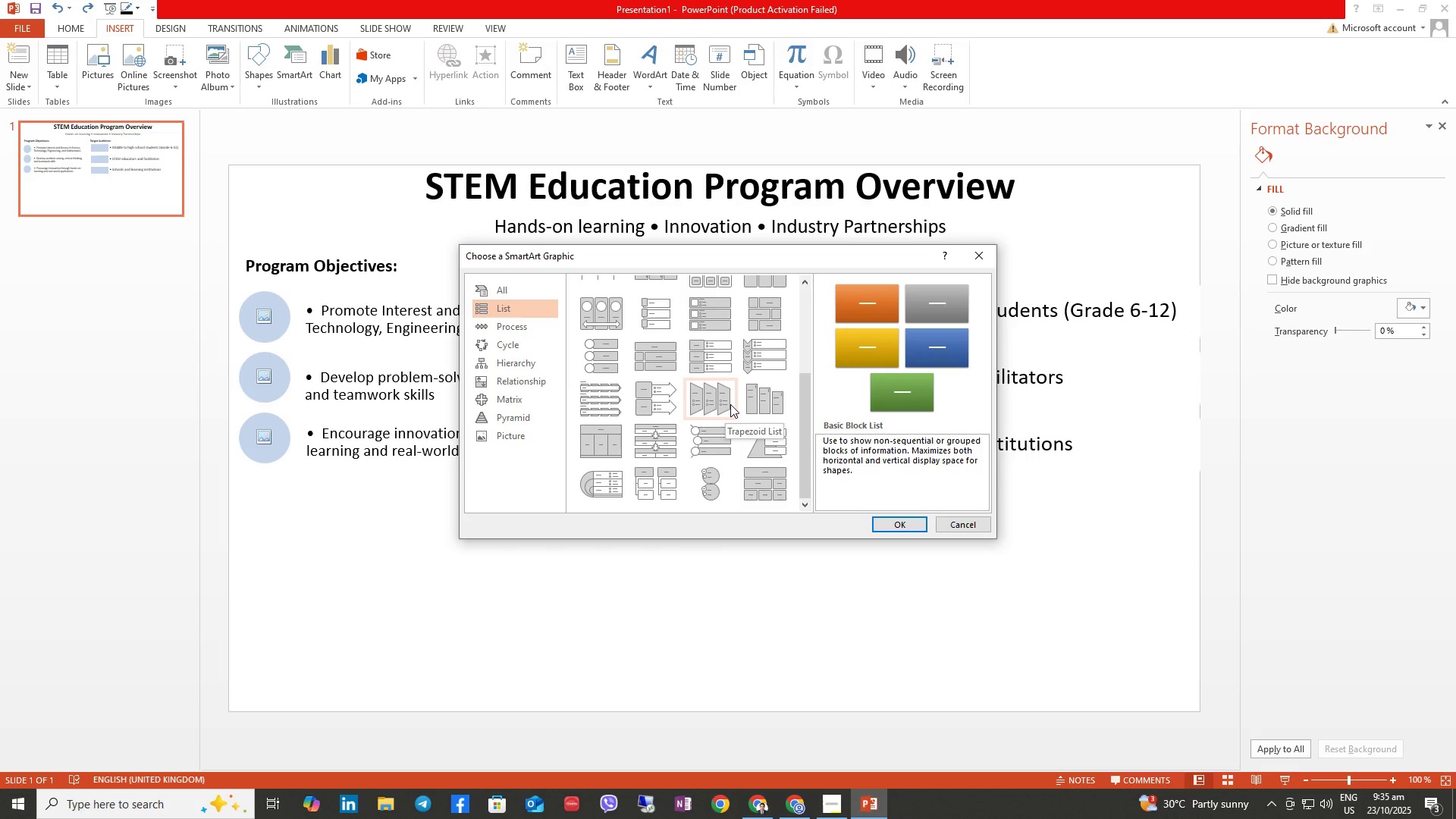 
wait(5.94)
 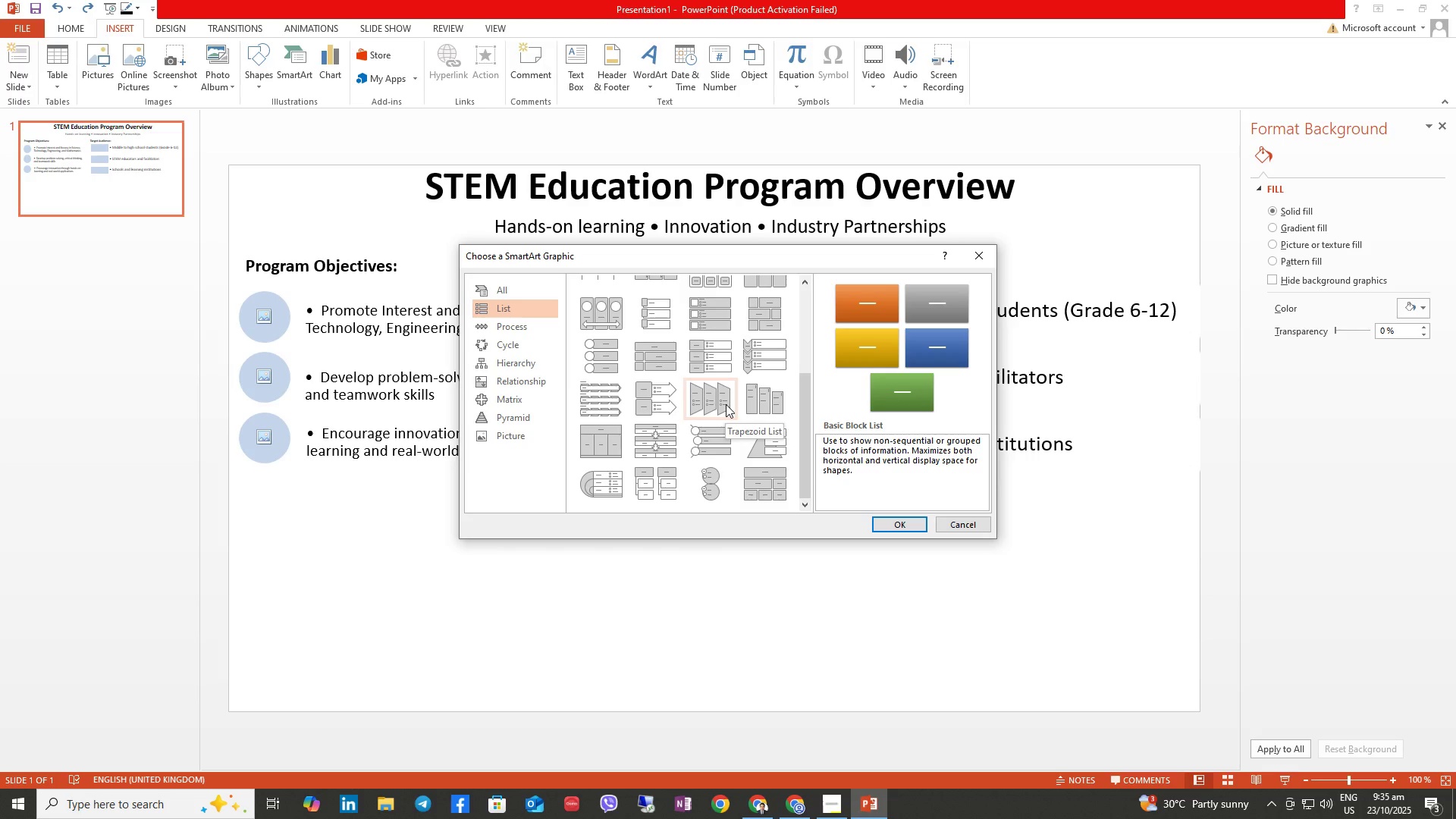 
scroll: coordinate [723, 444], scroll_direction: down, amount: 1.0
 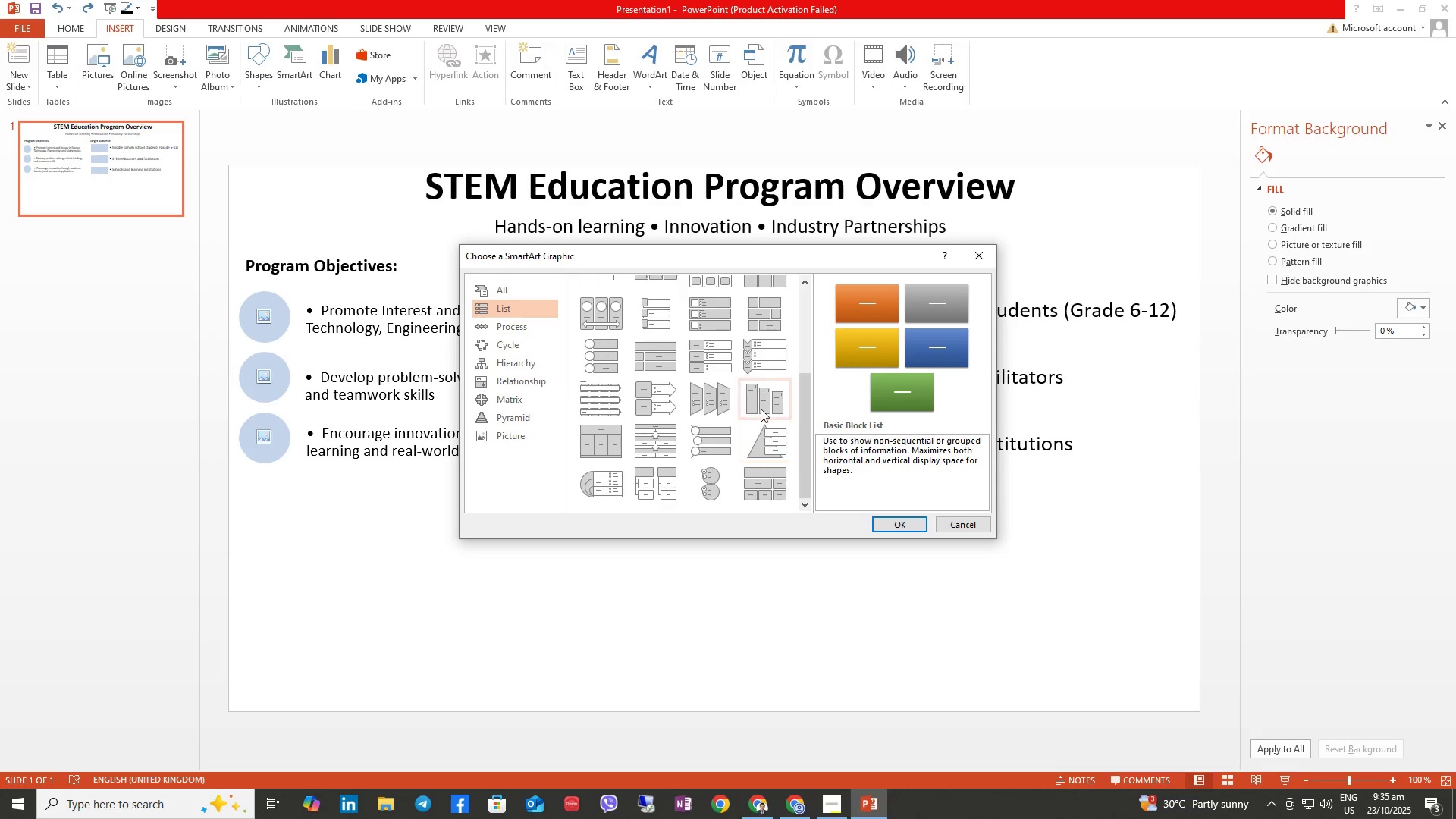 
scroll: coordinate [711, 403], scroll_direction: up, amount: 2.0
 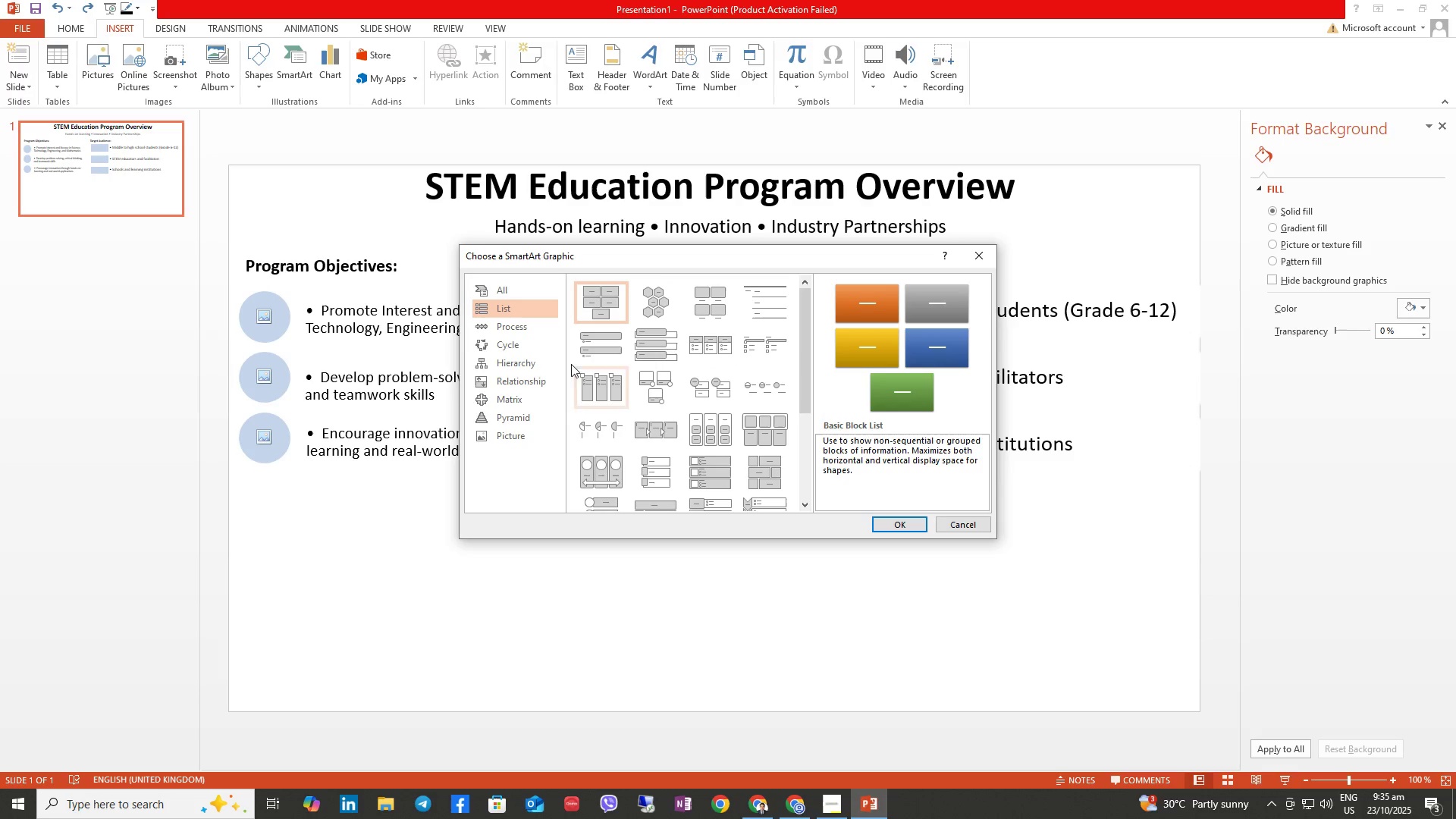 
mouse_move([551, 333])
 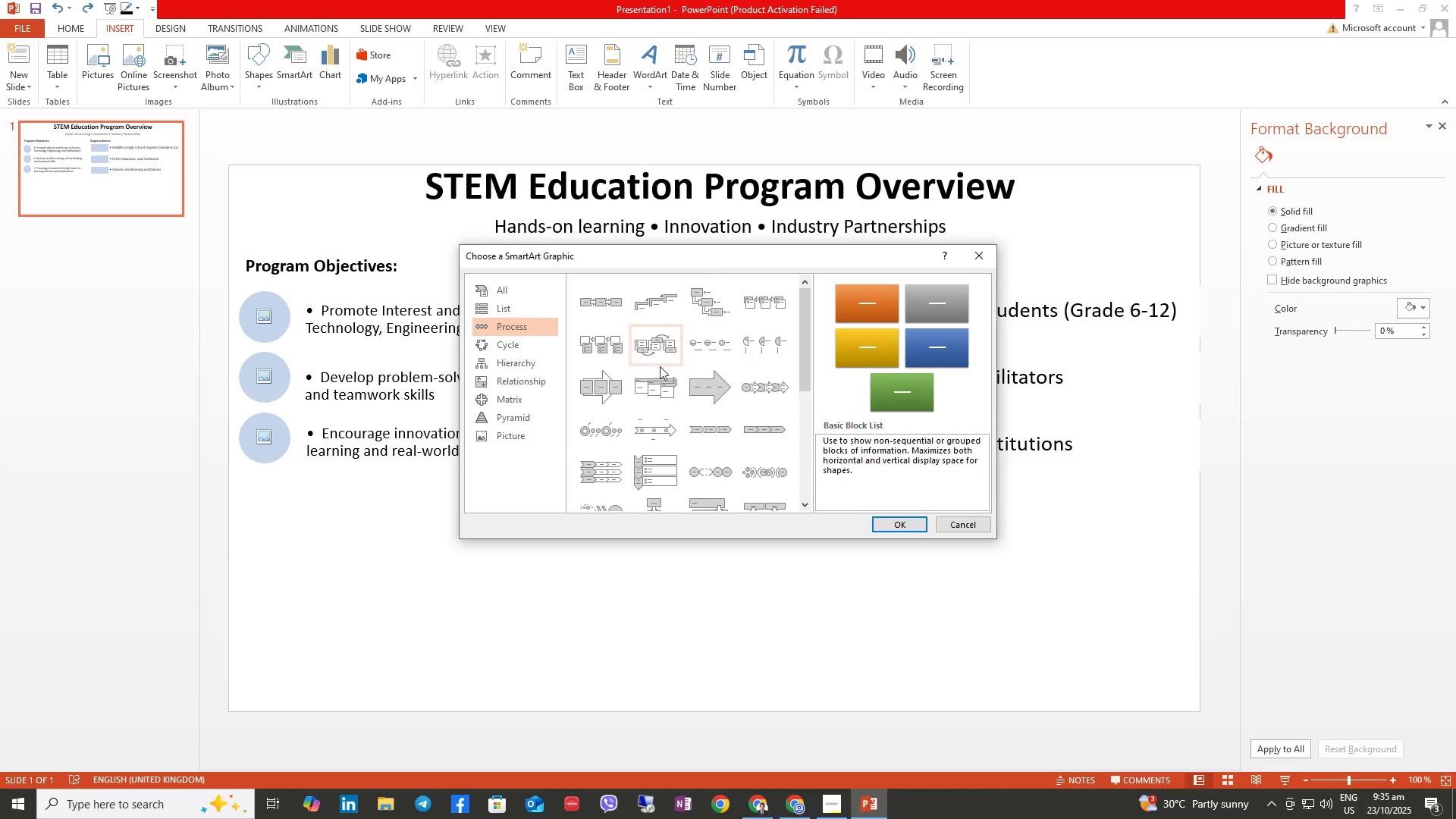 
scroll: coordinate [660, 367], scroll_direction: down, amount: 2.0
 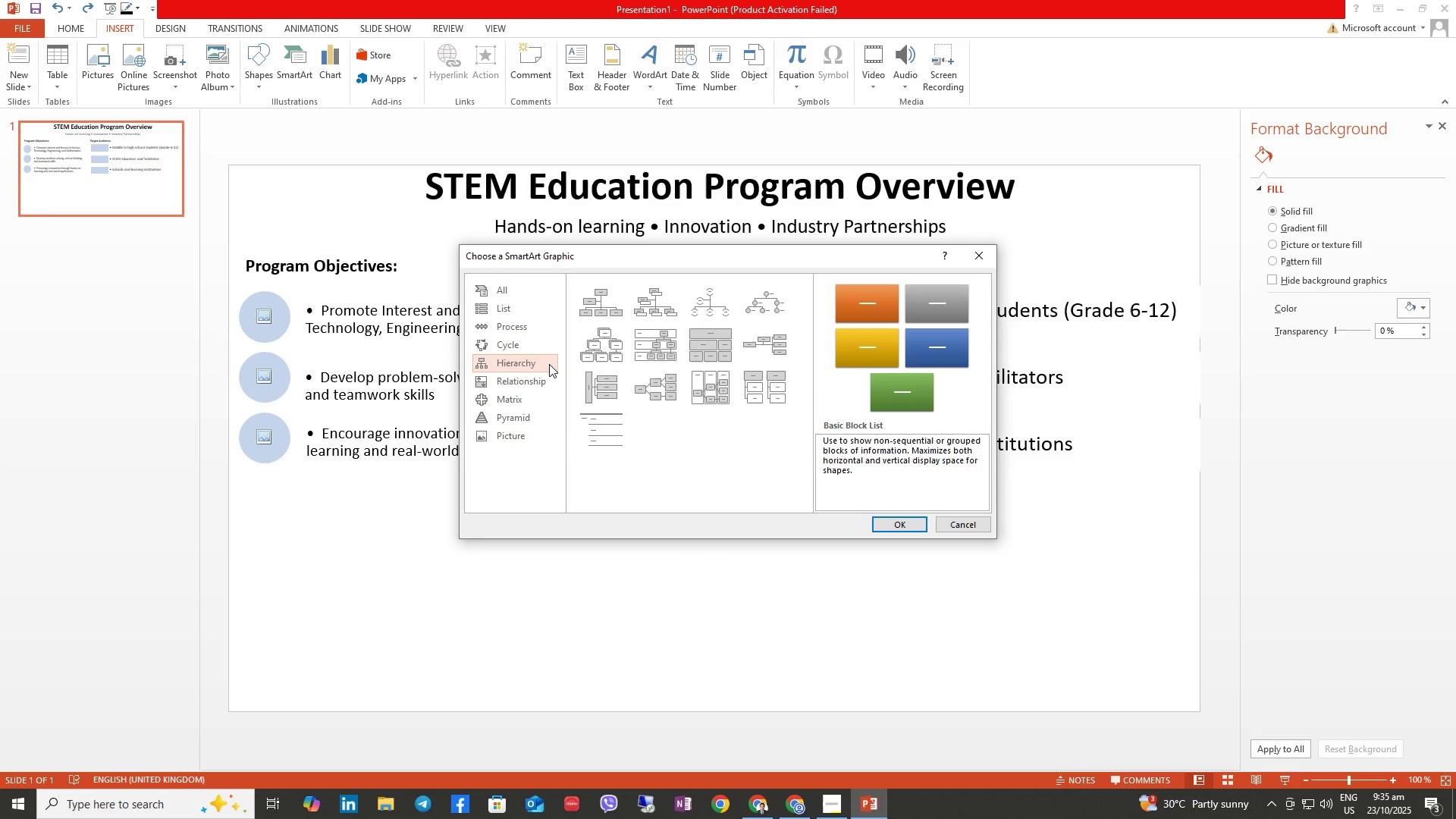 
left_click([544, 386])
 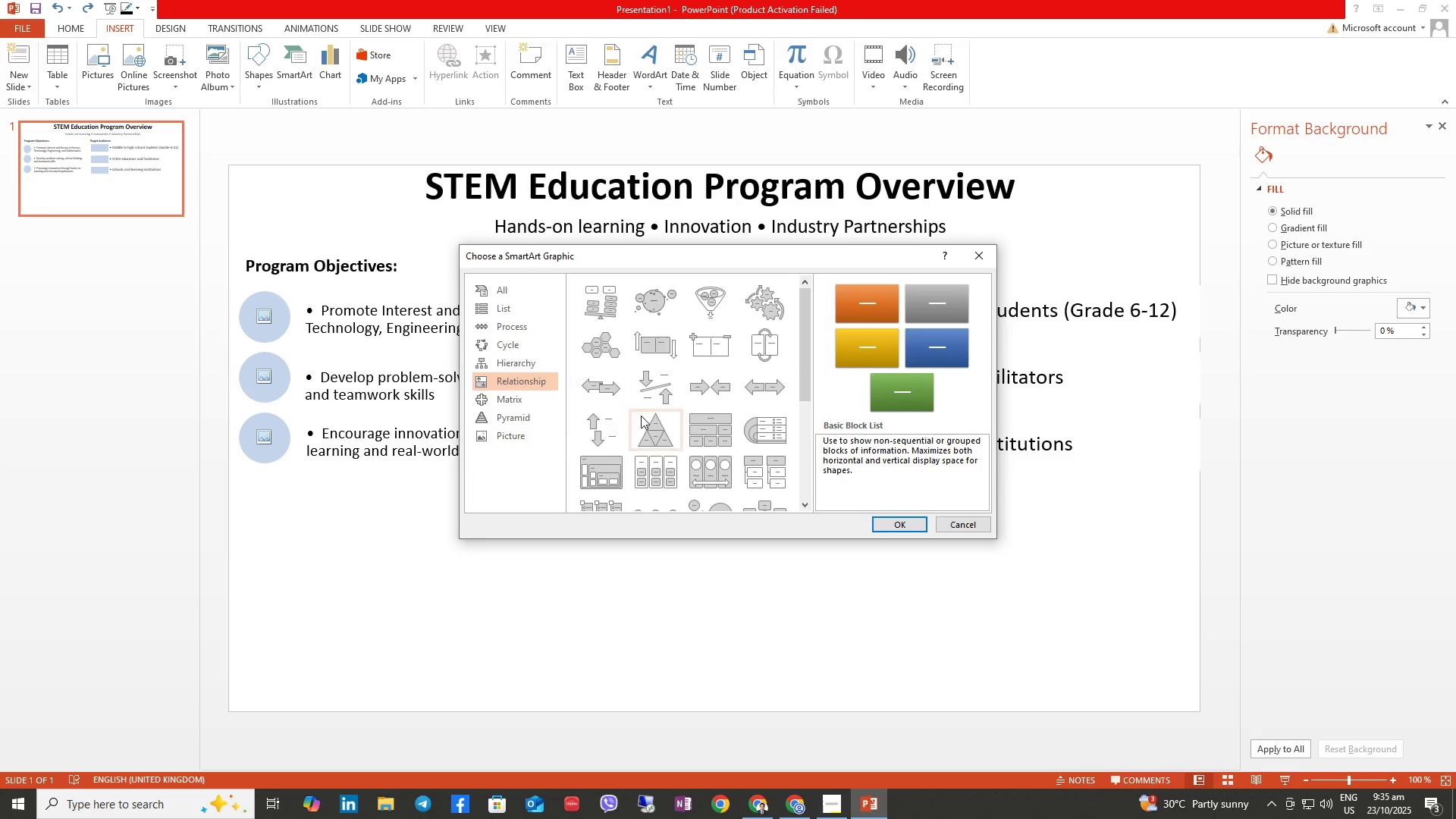 
scroll: coordinate [641, 417], scroll_direction: down, amount: 3.0
 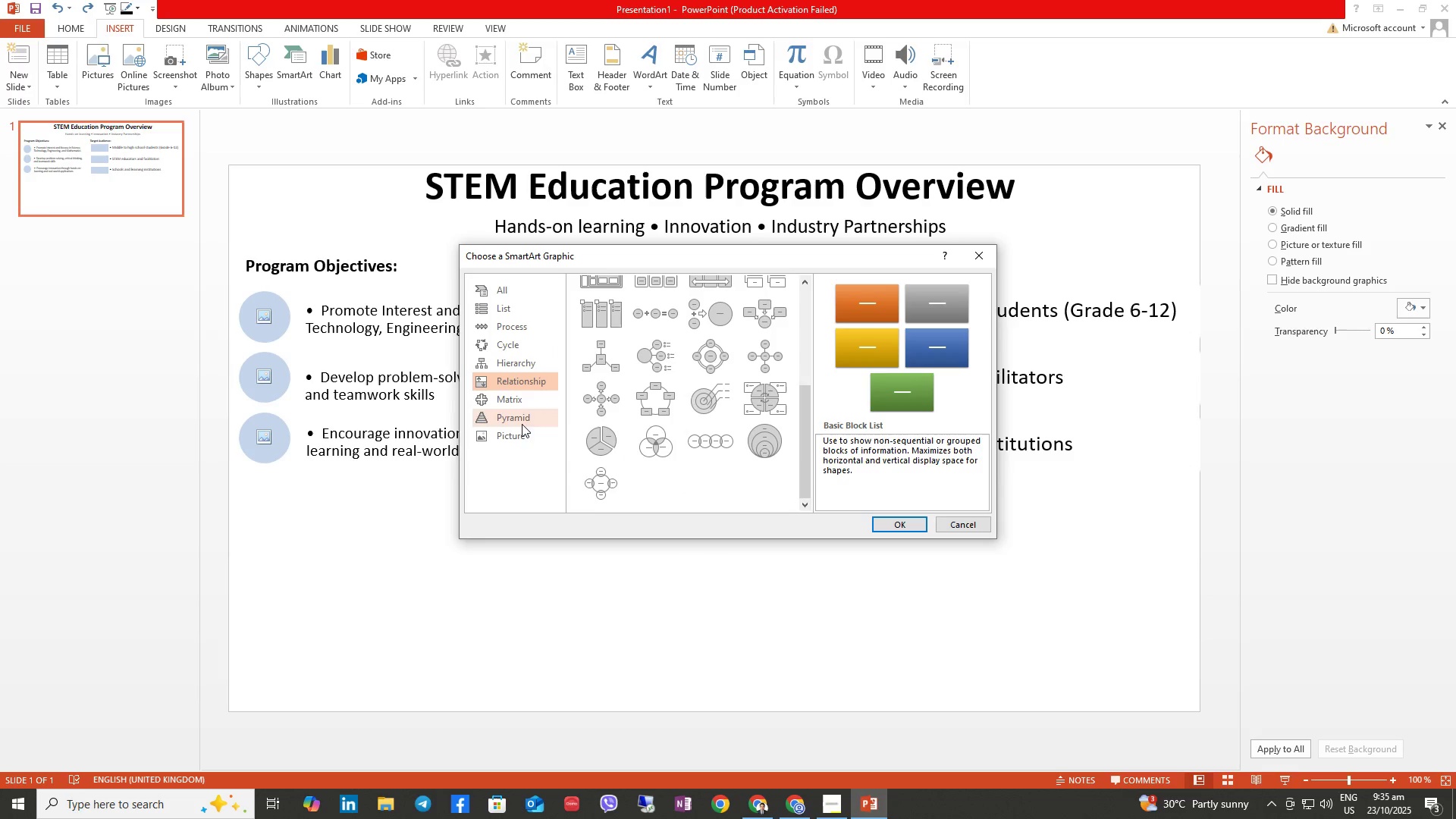 
left_click([522, 433])
 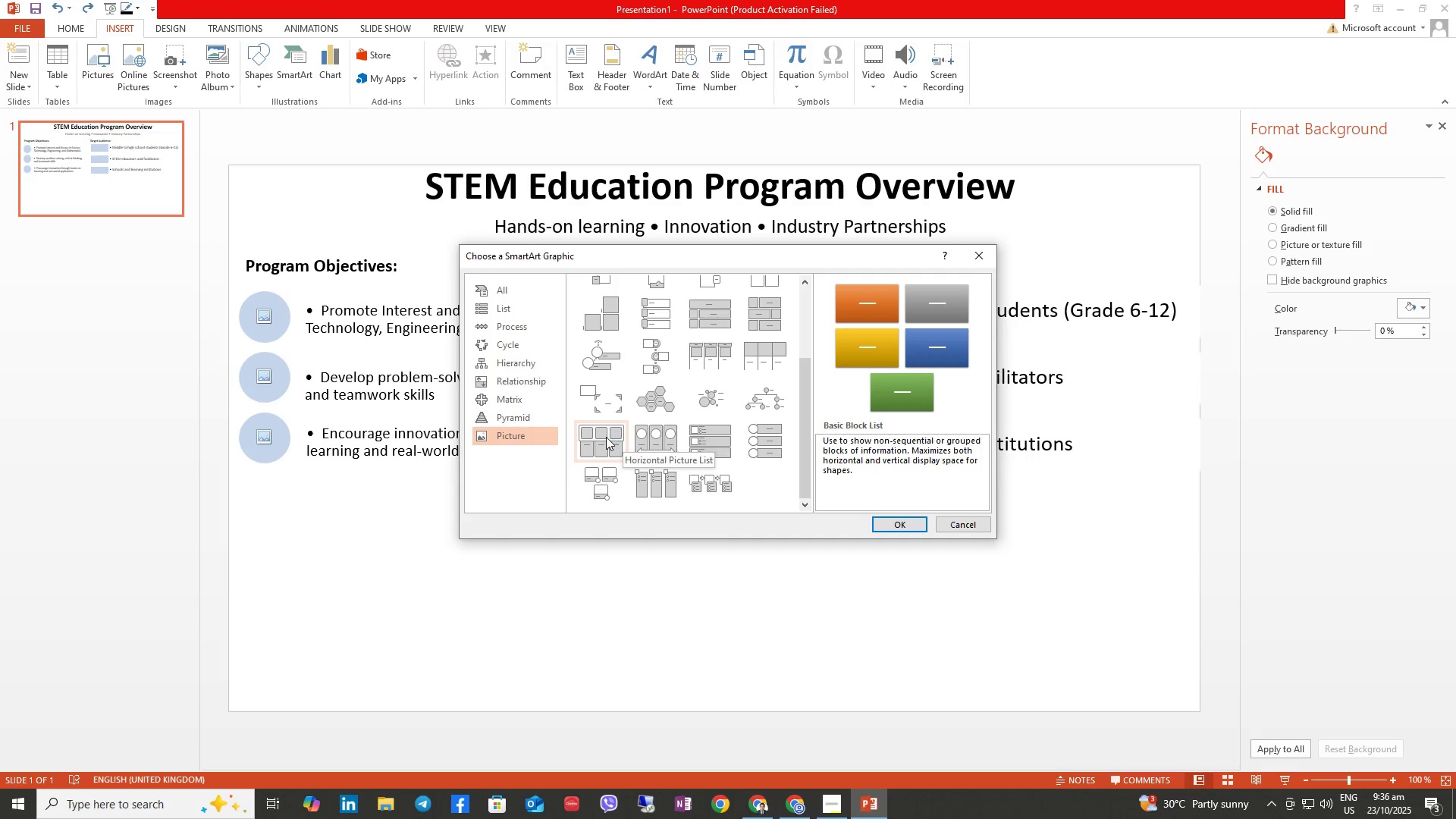 
left_click([606, 437])
 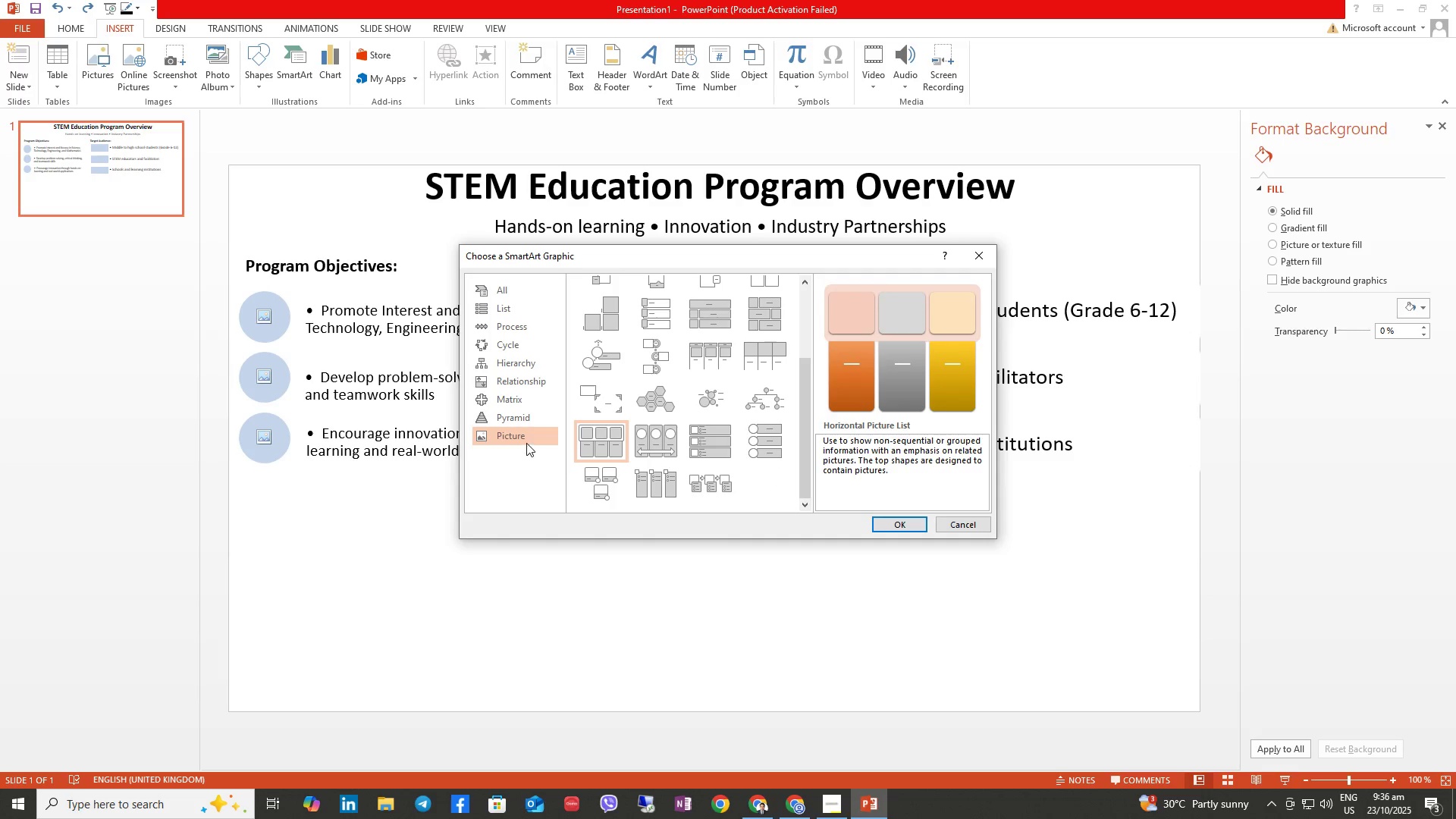 
left_click([509, 312])
 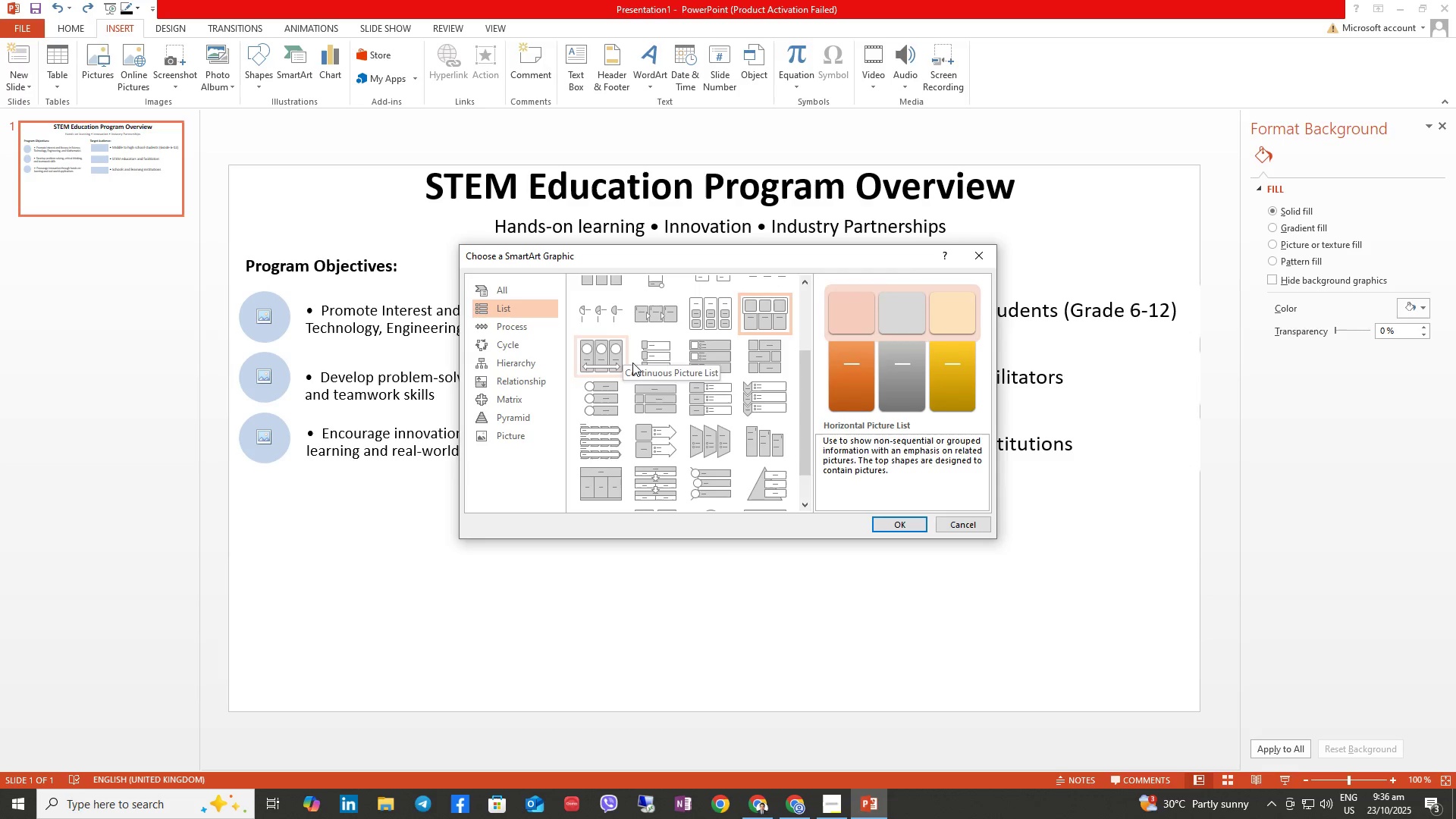 
wait(8.49)
 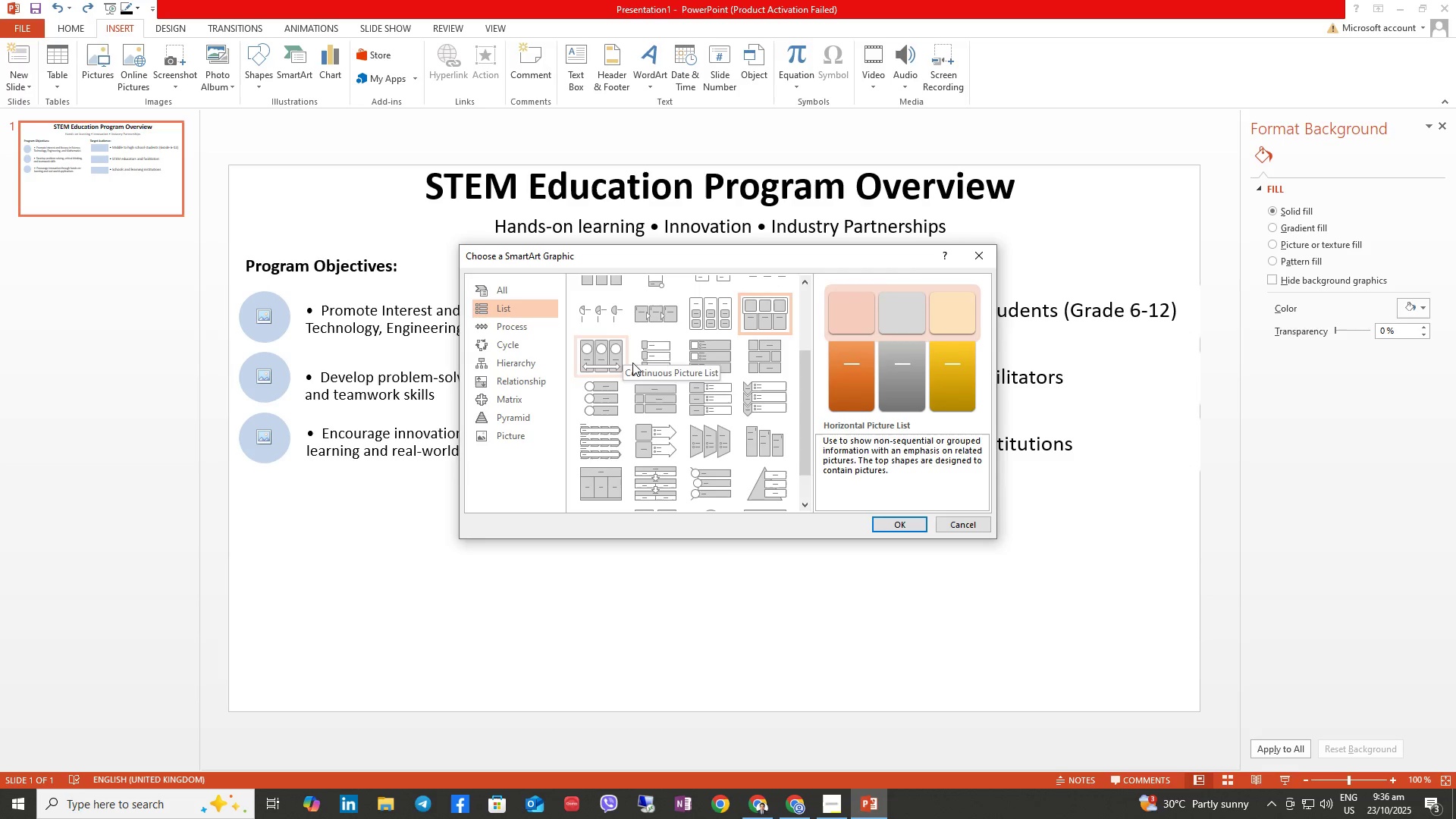 
scroll: coordinate [662, 475], scroll_direction: down, amount: 2.0
 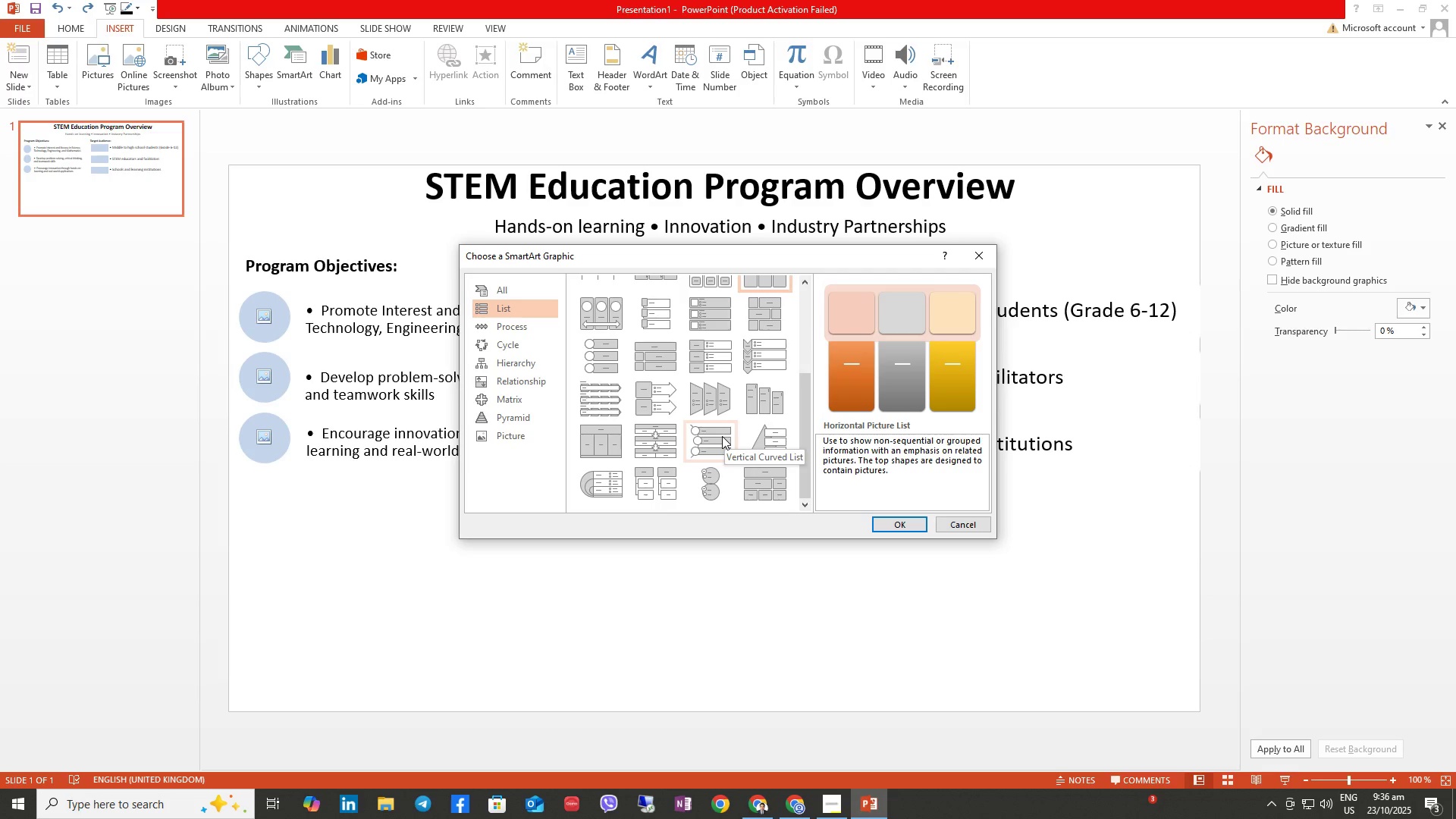 
wait(7.33)
 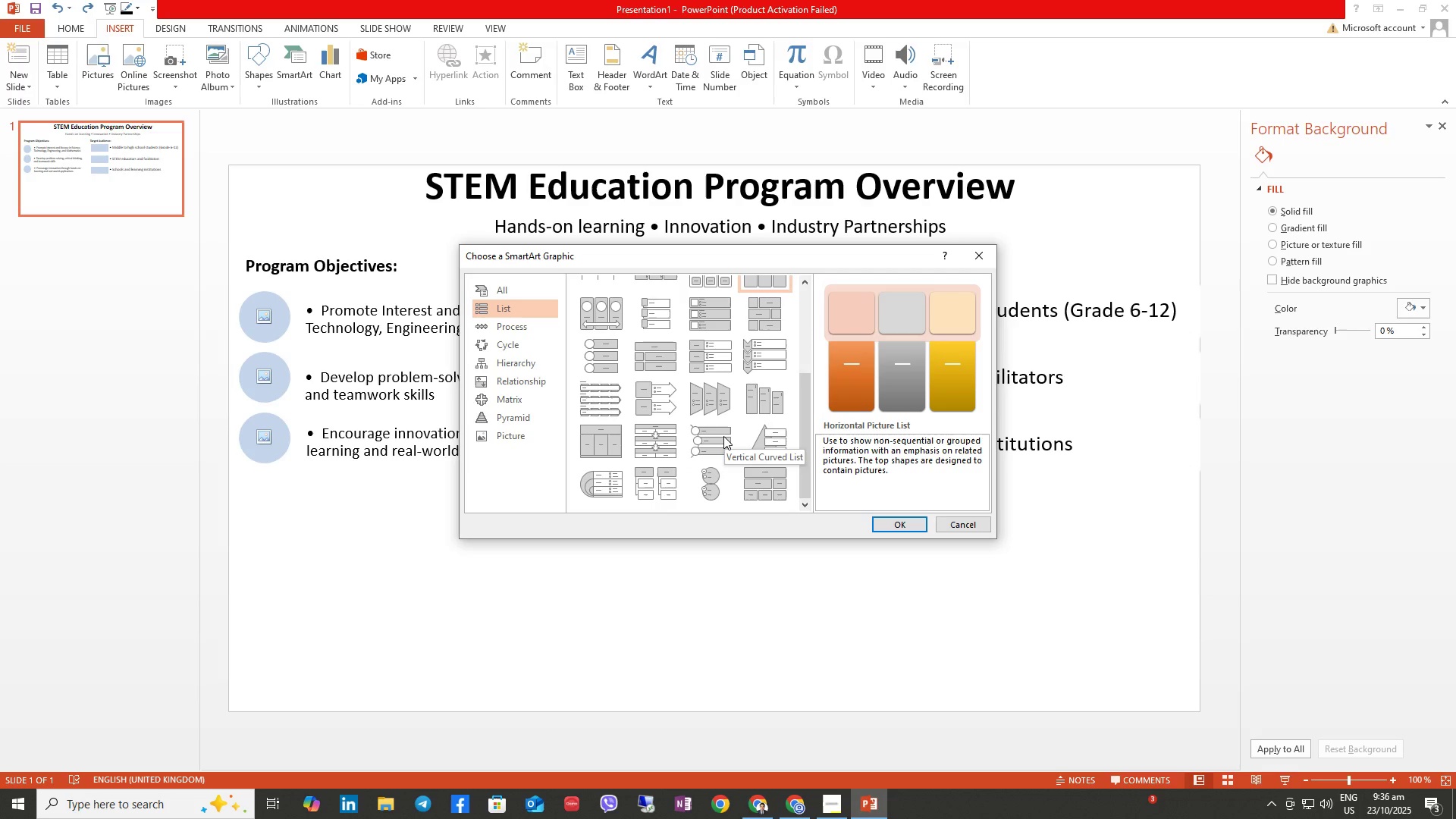 
scroll: coordinate [770, 445], scroll_direction: down, amount: 1.0
 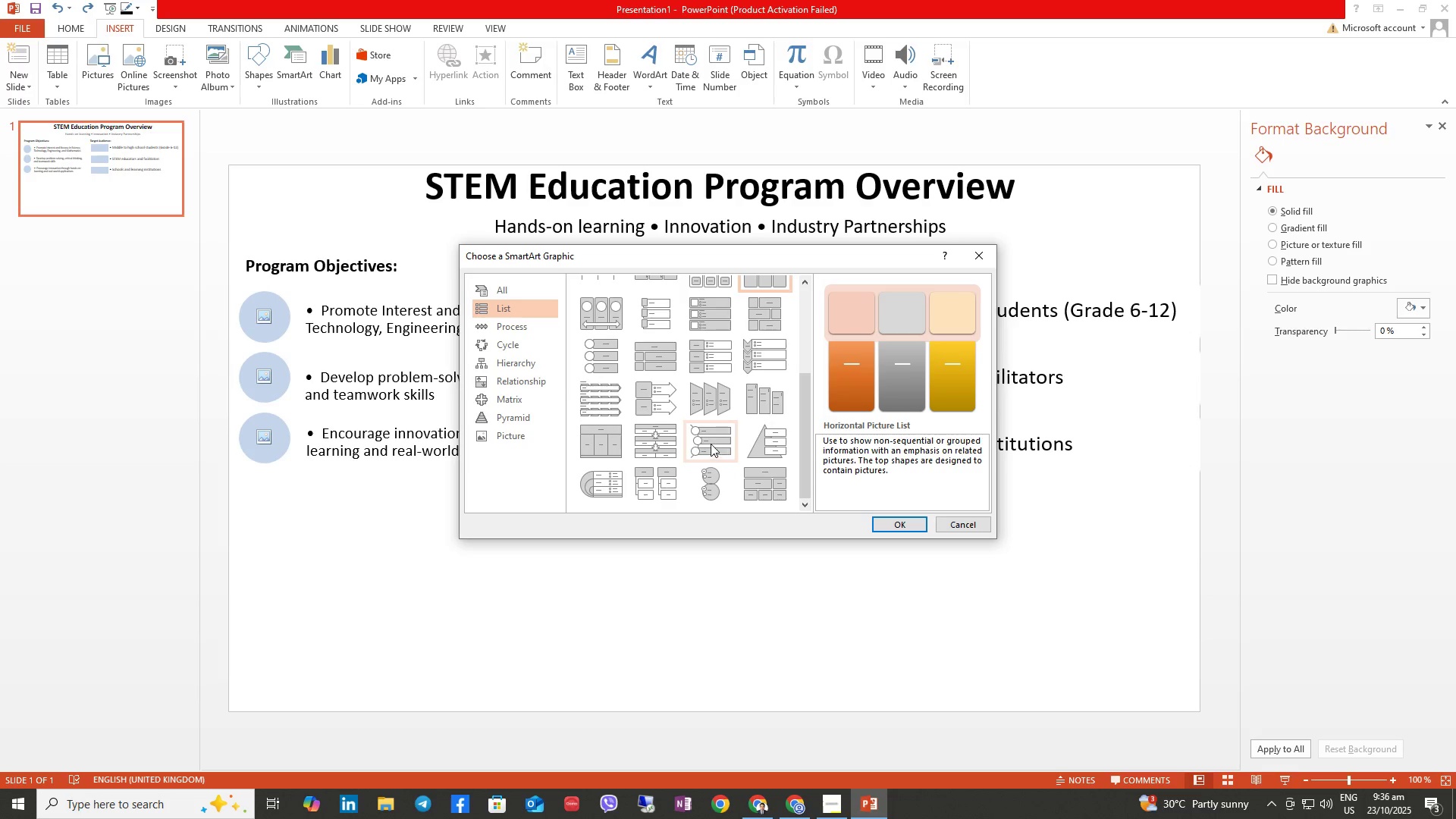 
scroll: coordinate [711, 444], scroll_direction: up, amount: 5.0
 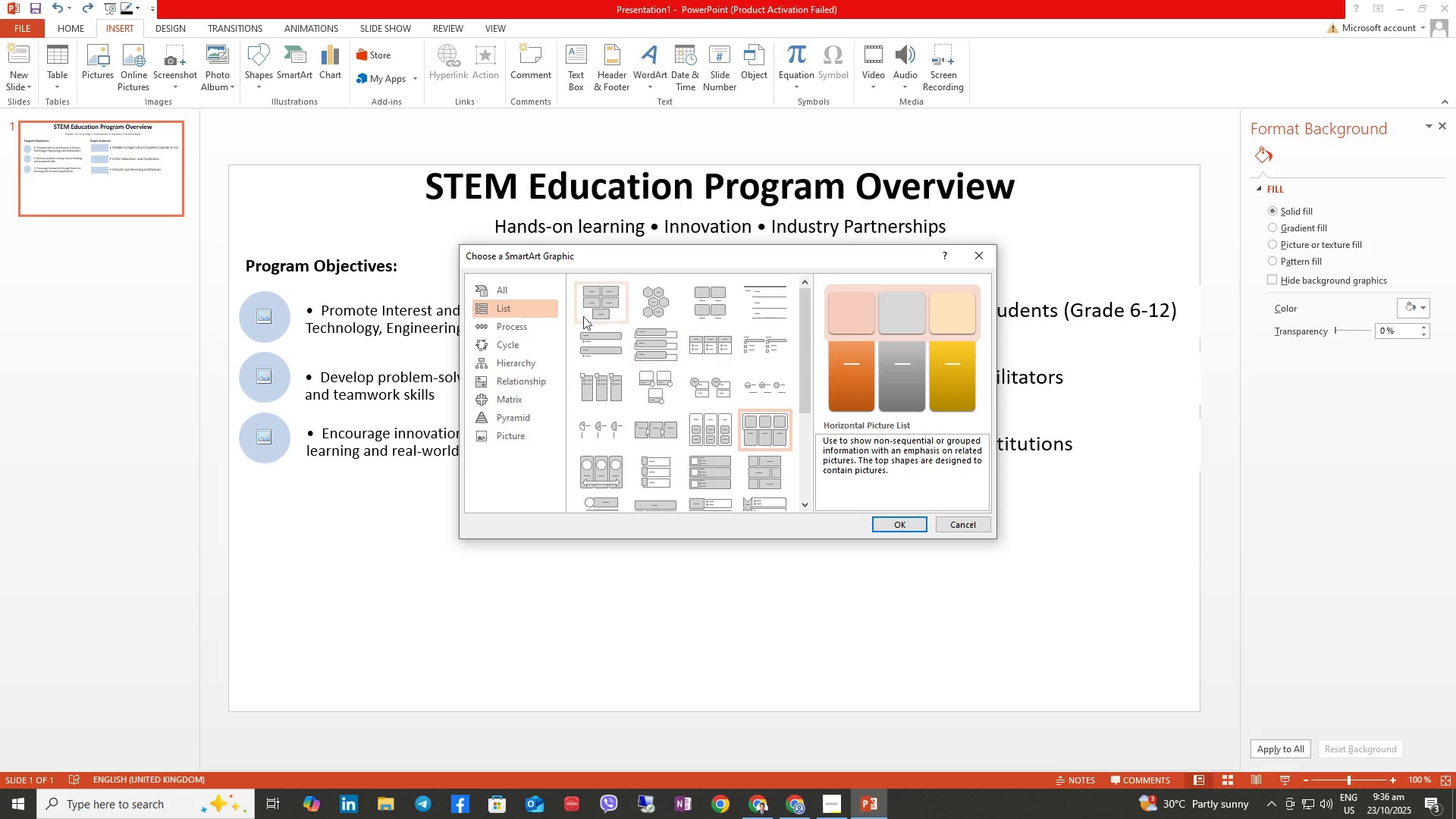 
scroll: coordinate [708, 452], scroll_direction: down, amount: 6.0
 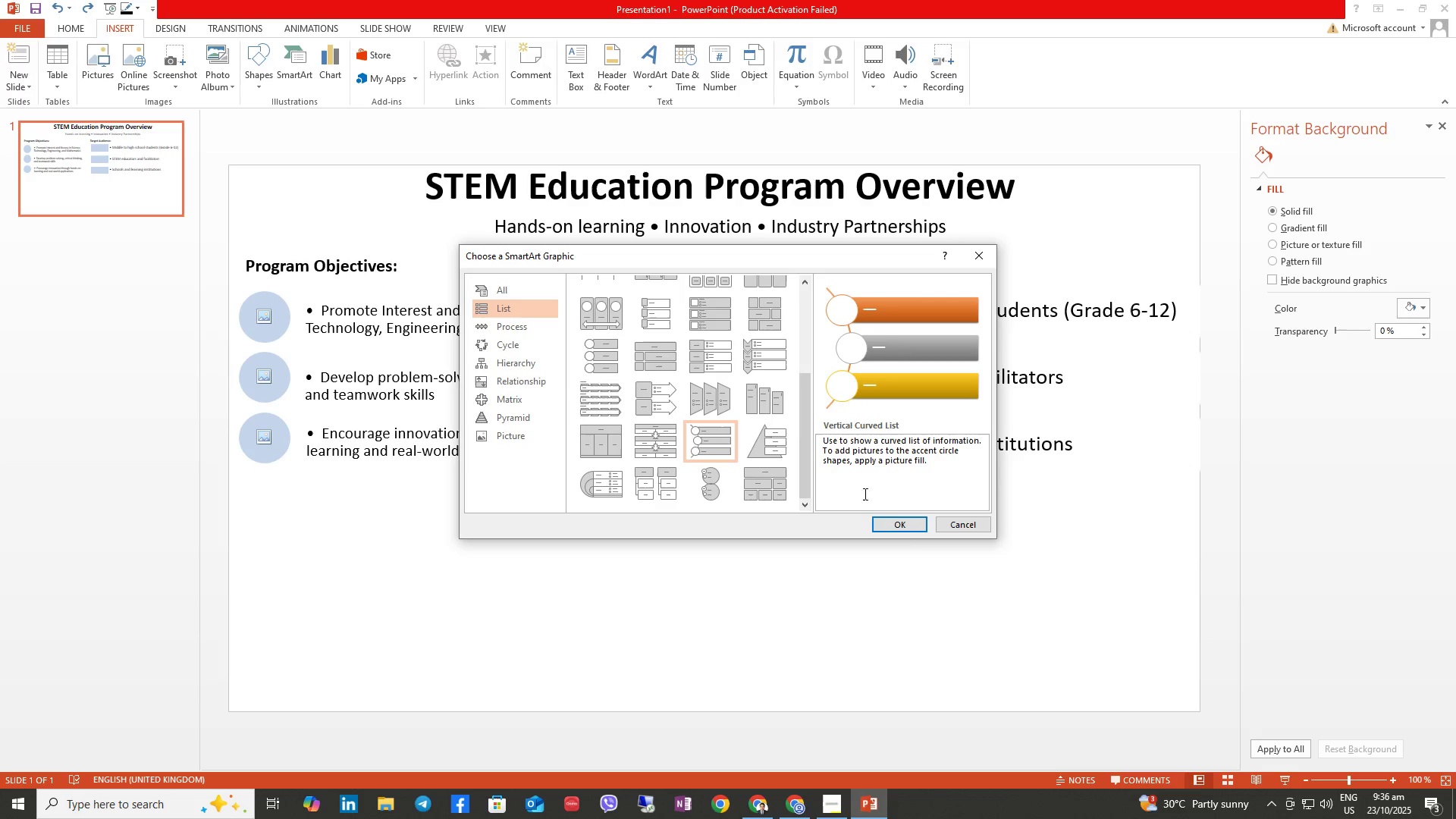 
left_click([903, 523])
 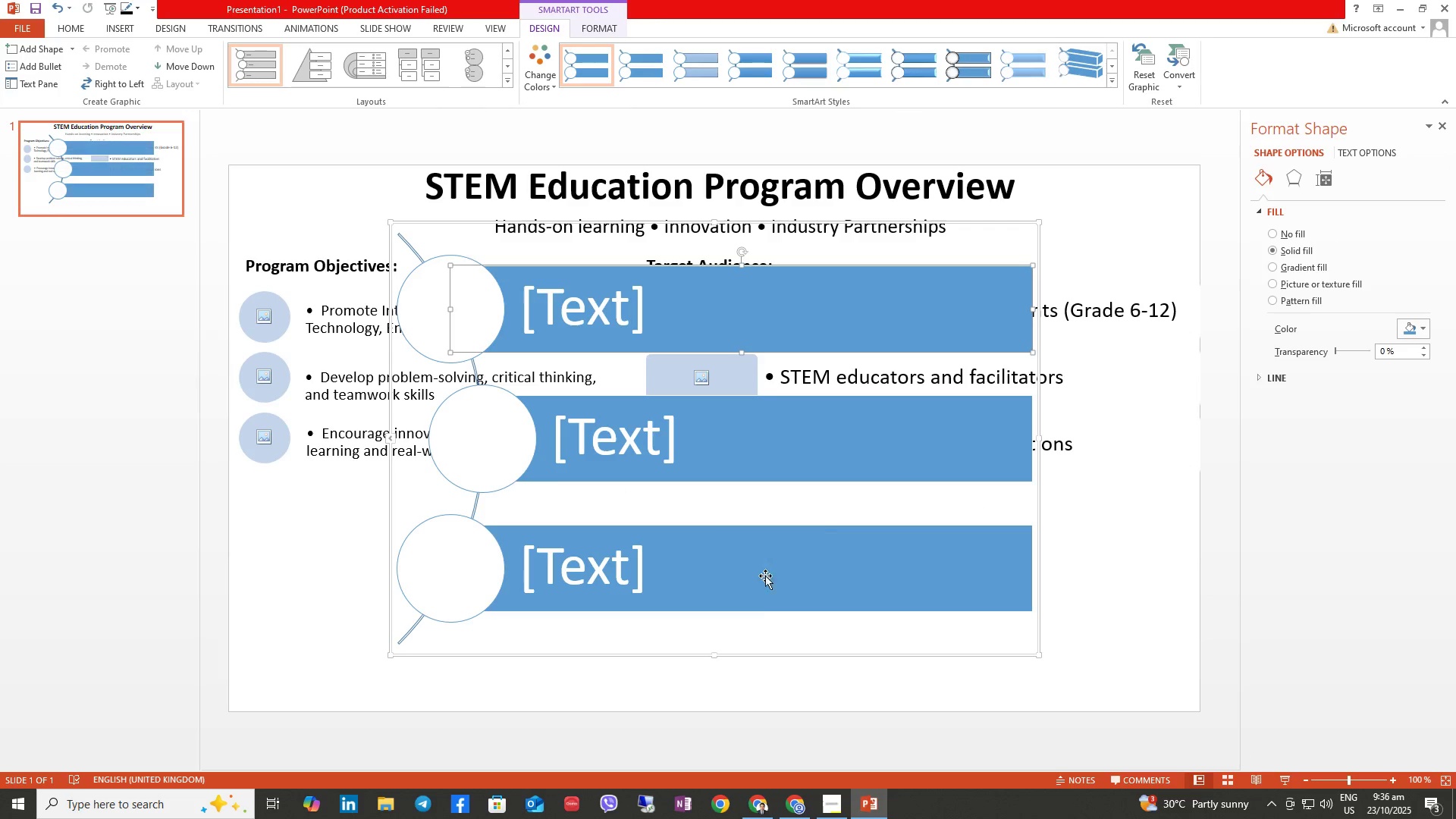 
right_click([779, 600])
 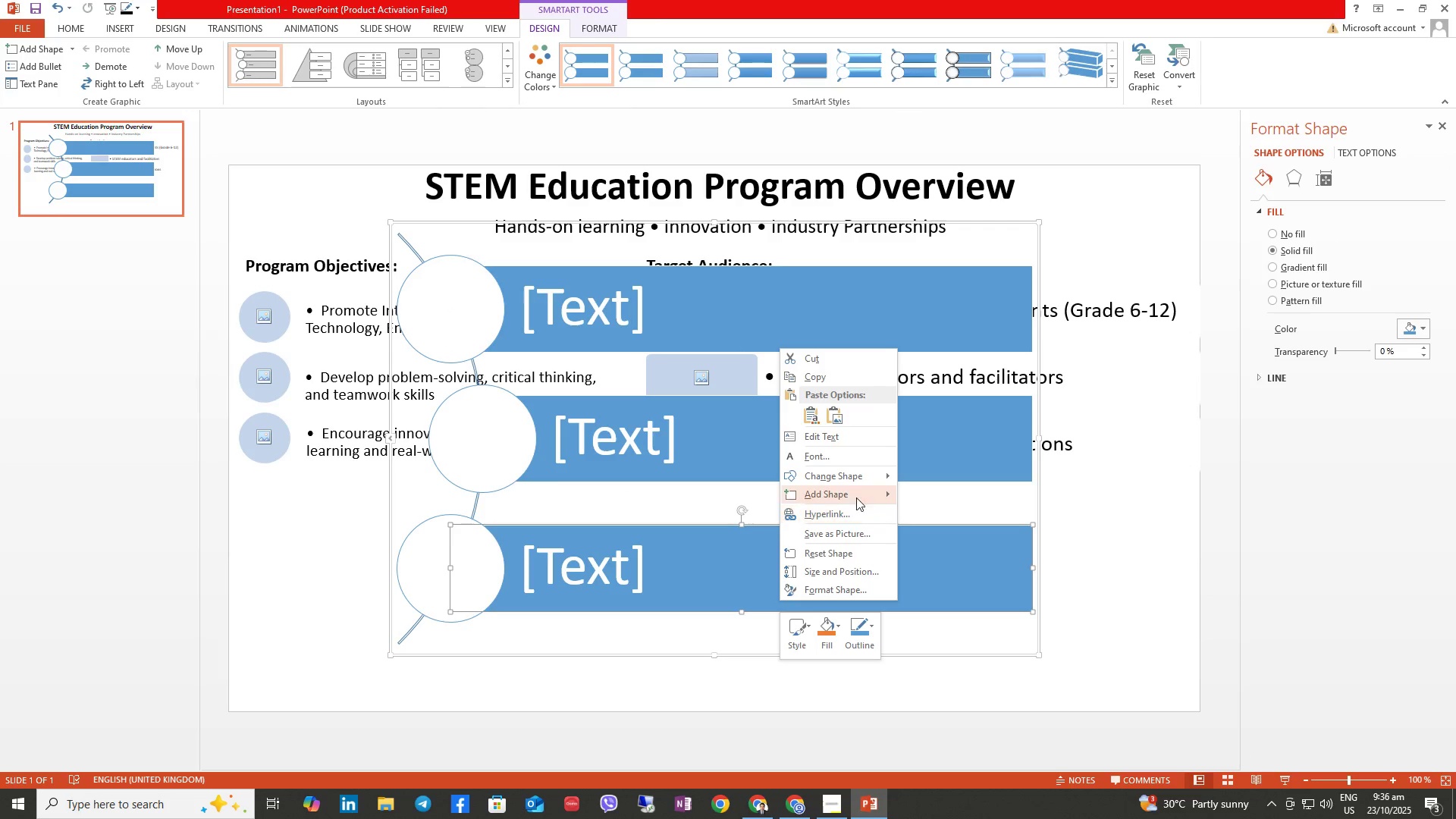 
left_click([856, 492])
 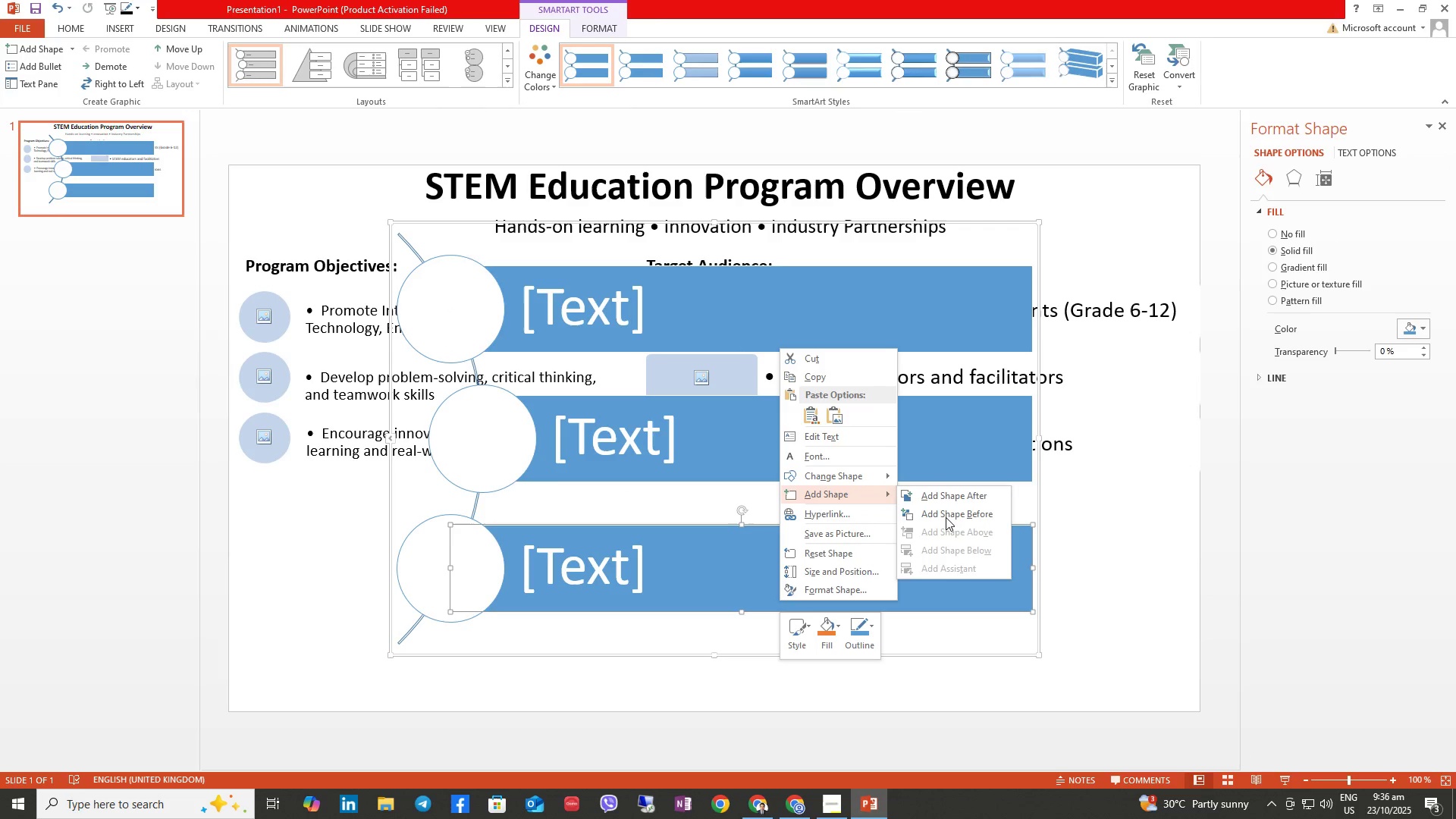 
left_click([945, 513])
 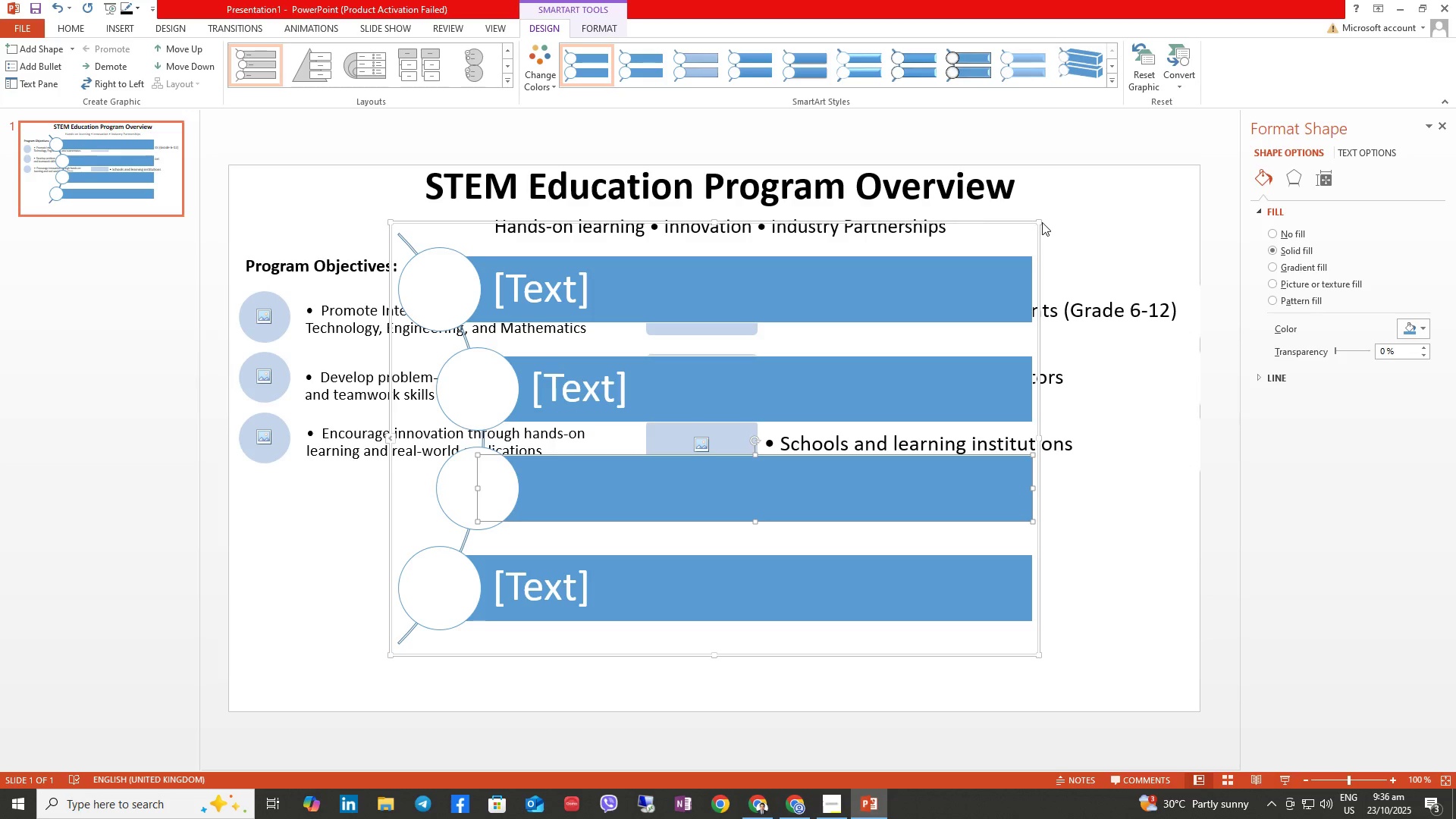 
left_click_drag(start_coordinate=[1040, 222], to_coordinate=[1043, 481])
 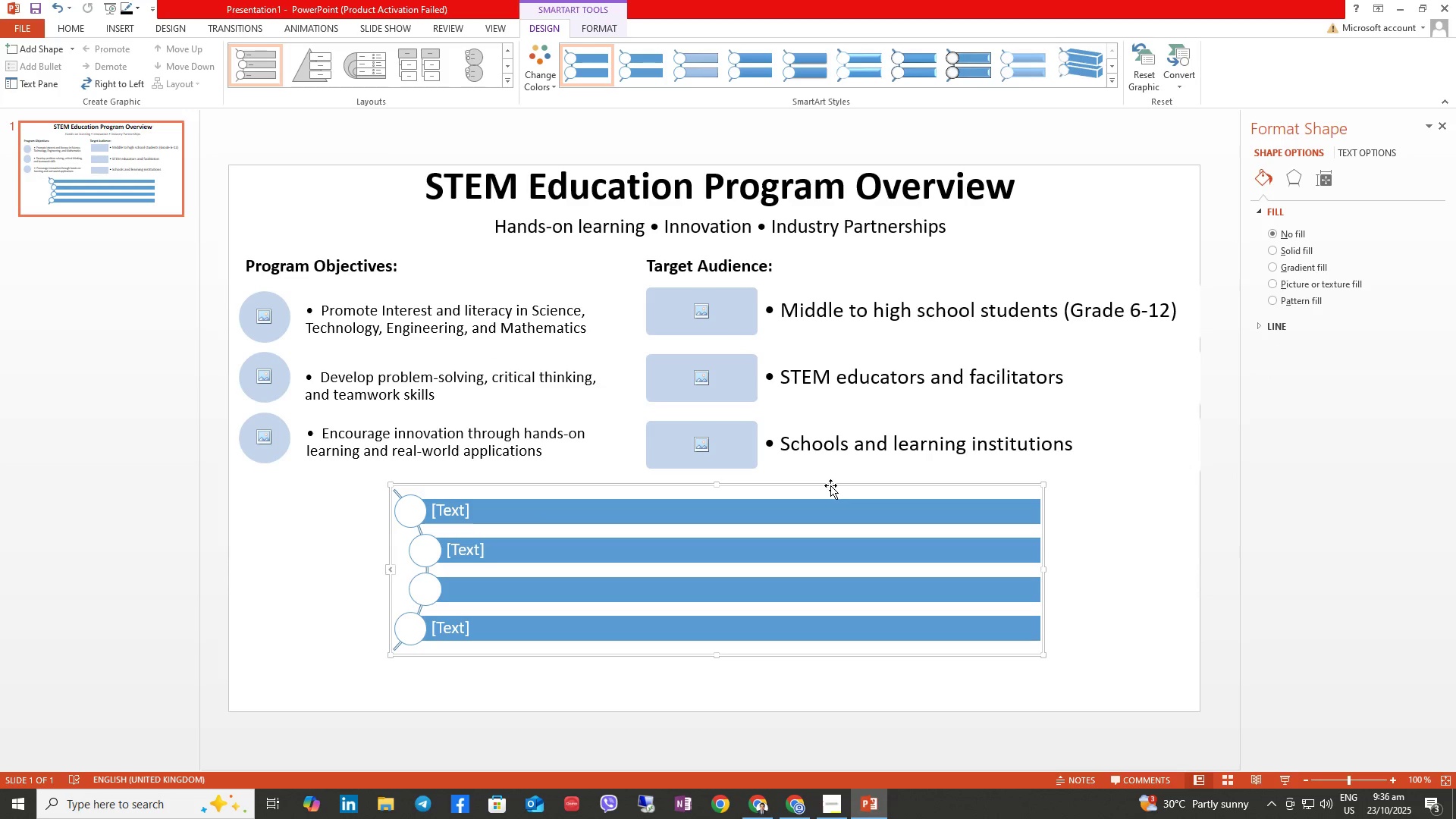 
left_click_drag(start_coordinate=[830, 486], to_coordinate=[682, 544])
 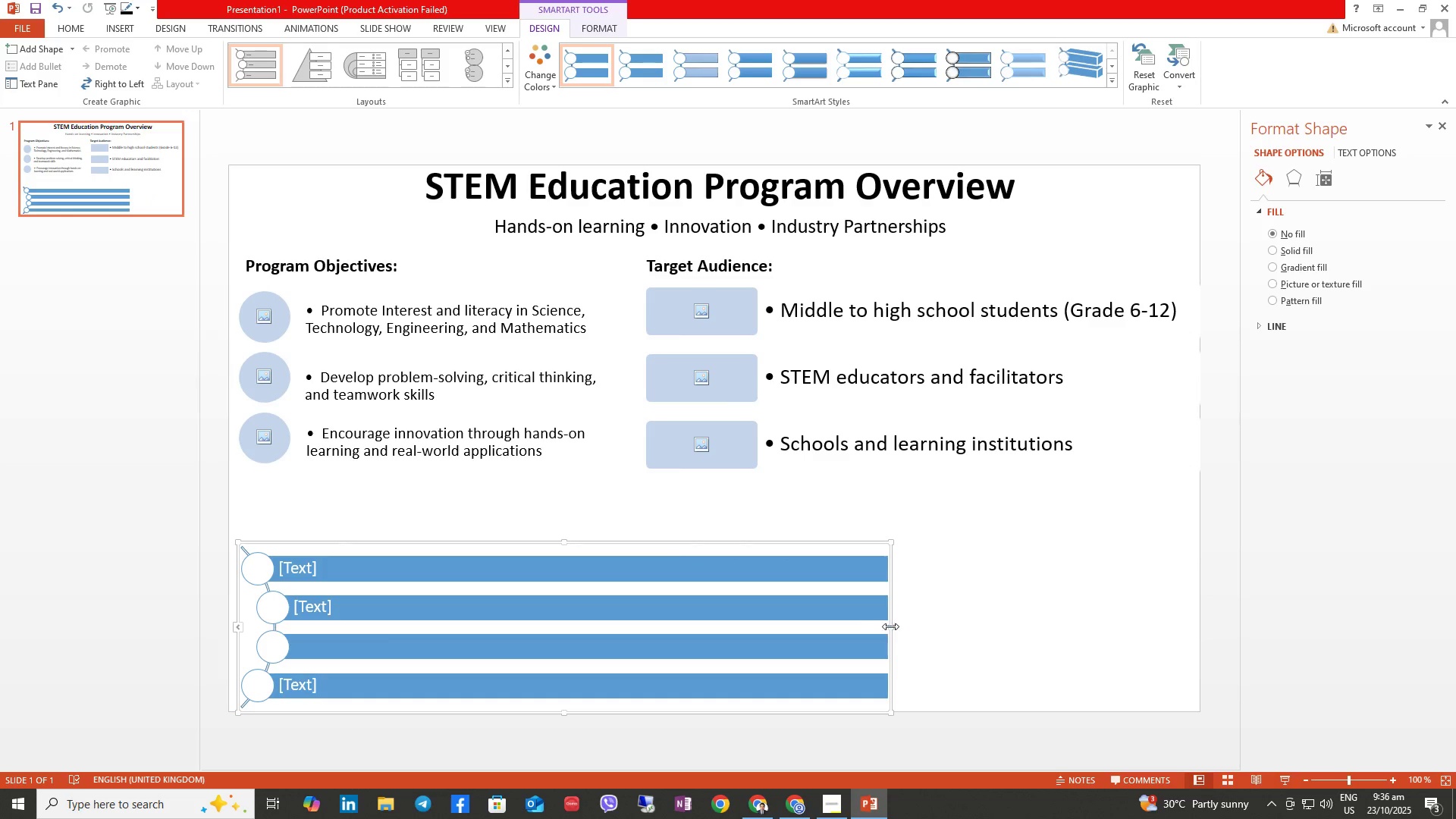 
left_click_drag(start_coordinate=[890, 626], to_coordinate=[1197, 642])
 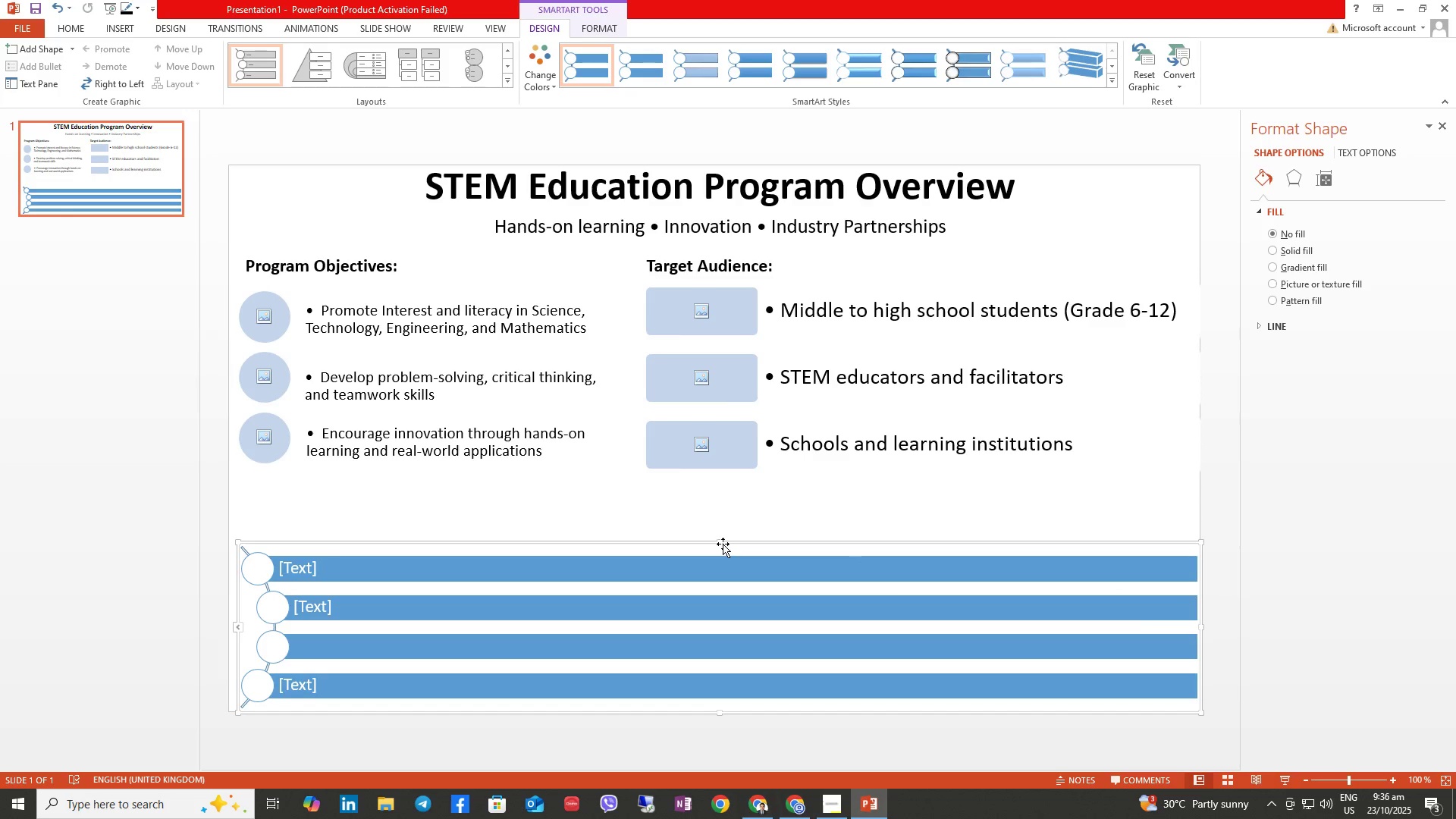 
left_click_drag(start_coordinate=[719, 543], to_coordinate=[708, 500])
 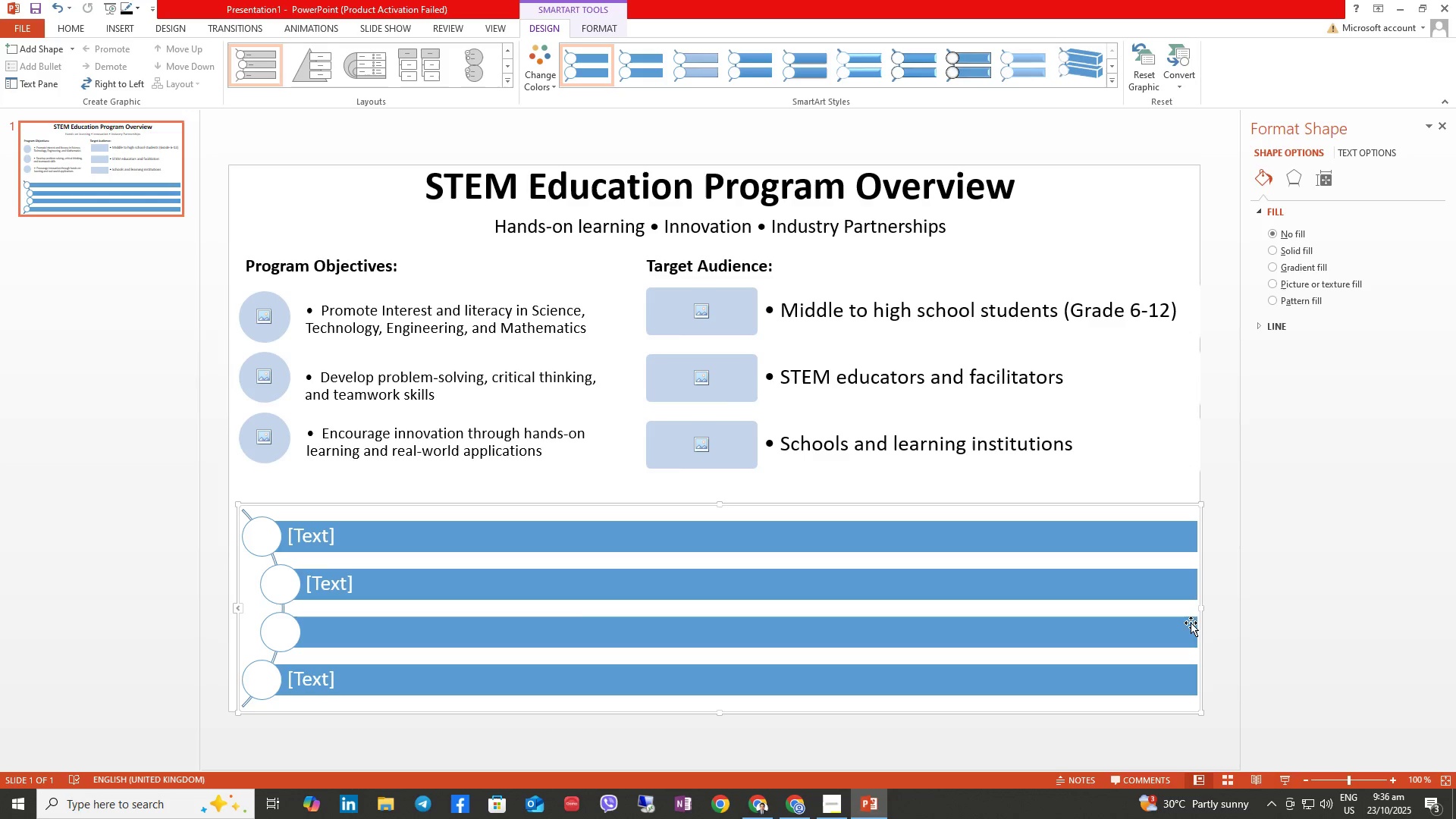 
wait(5.66)
 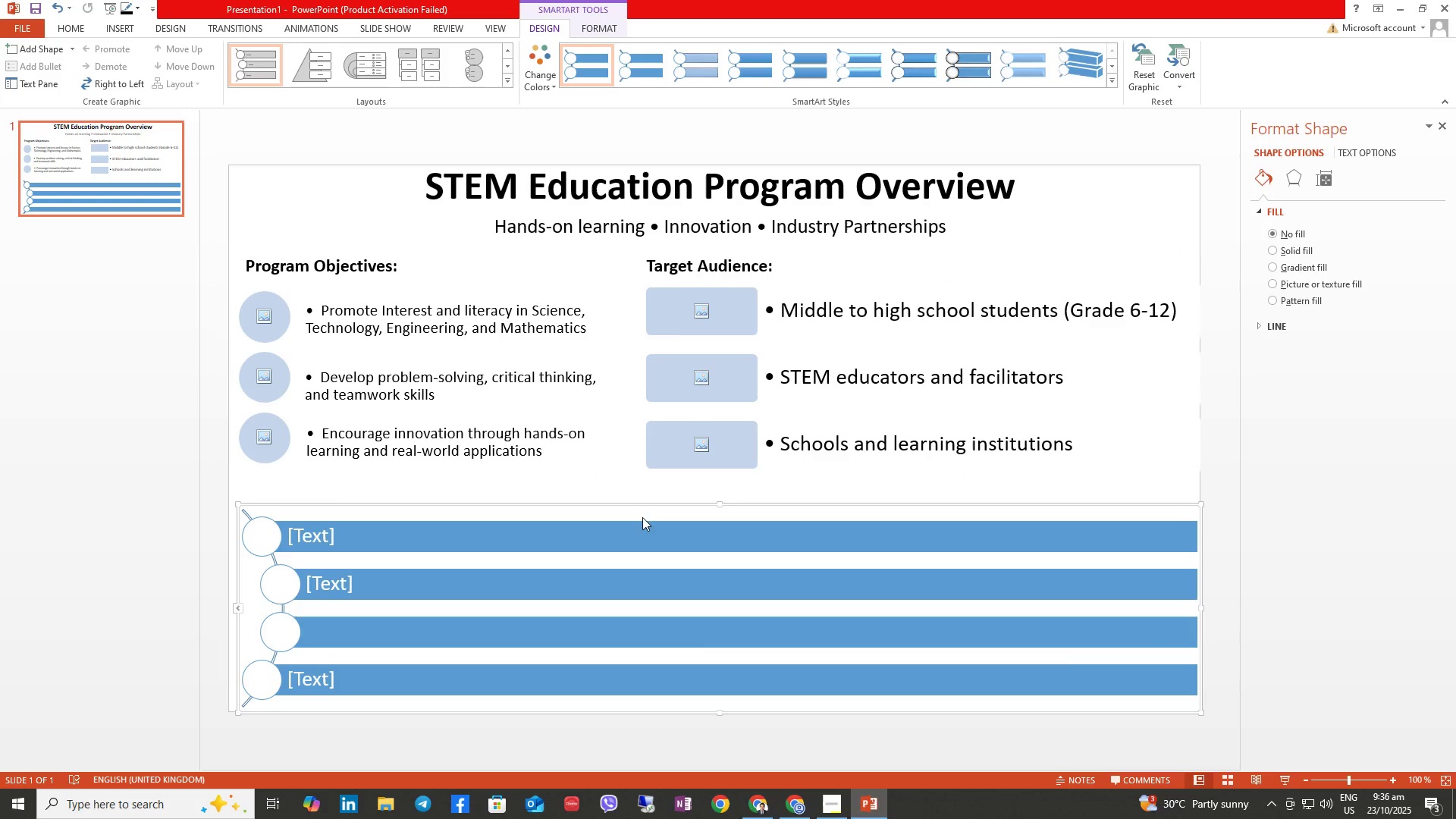 
left_click_drag(start_coordinate=[1200, 607], to_coordinate=[988, 623])
 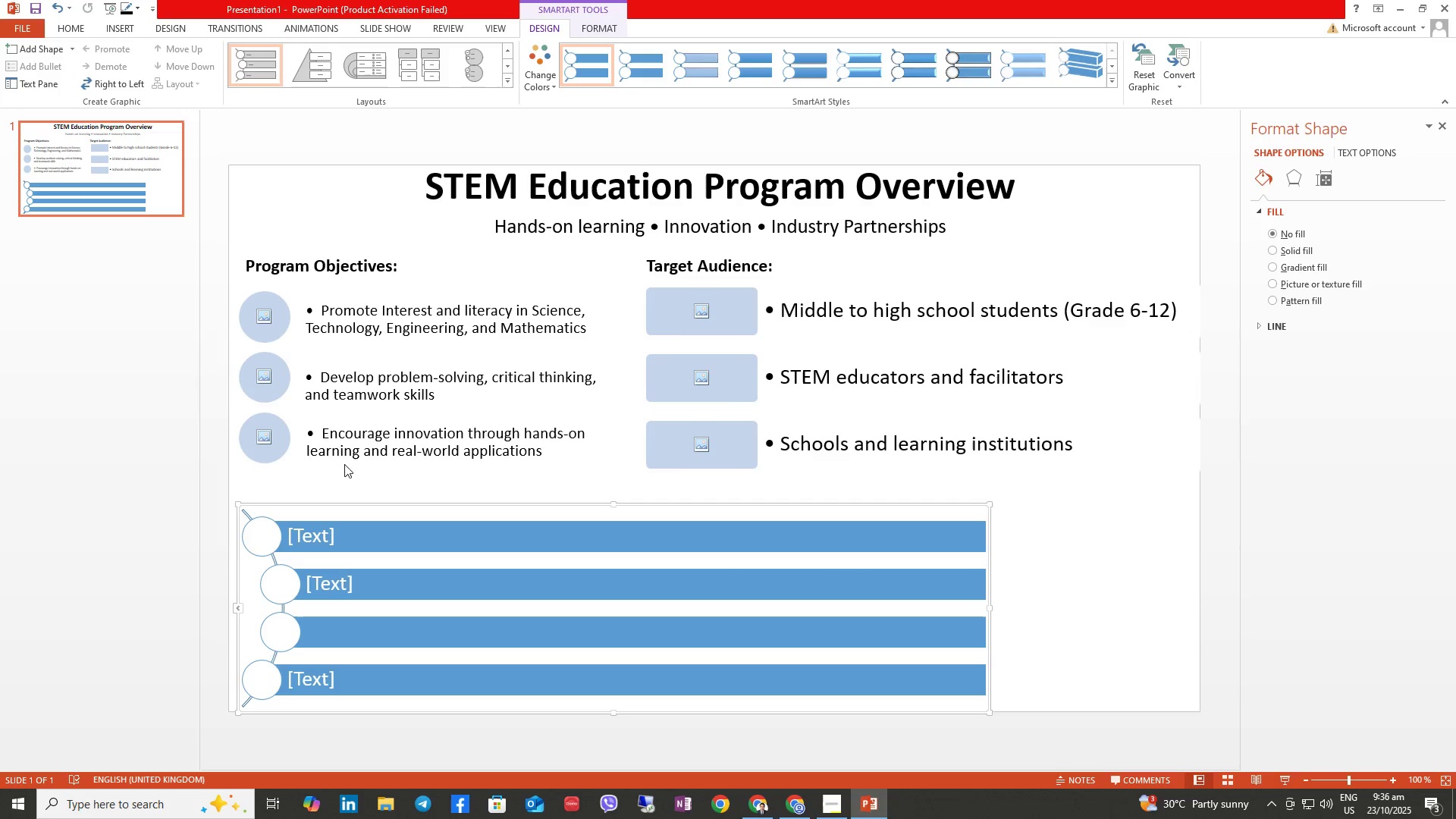 
left_click([349, 481])
 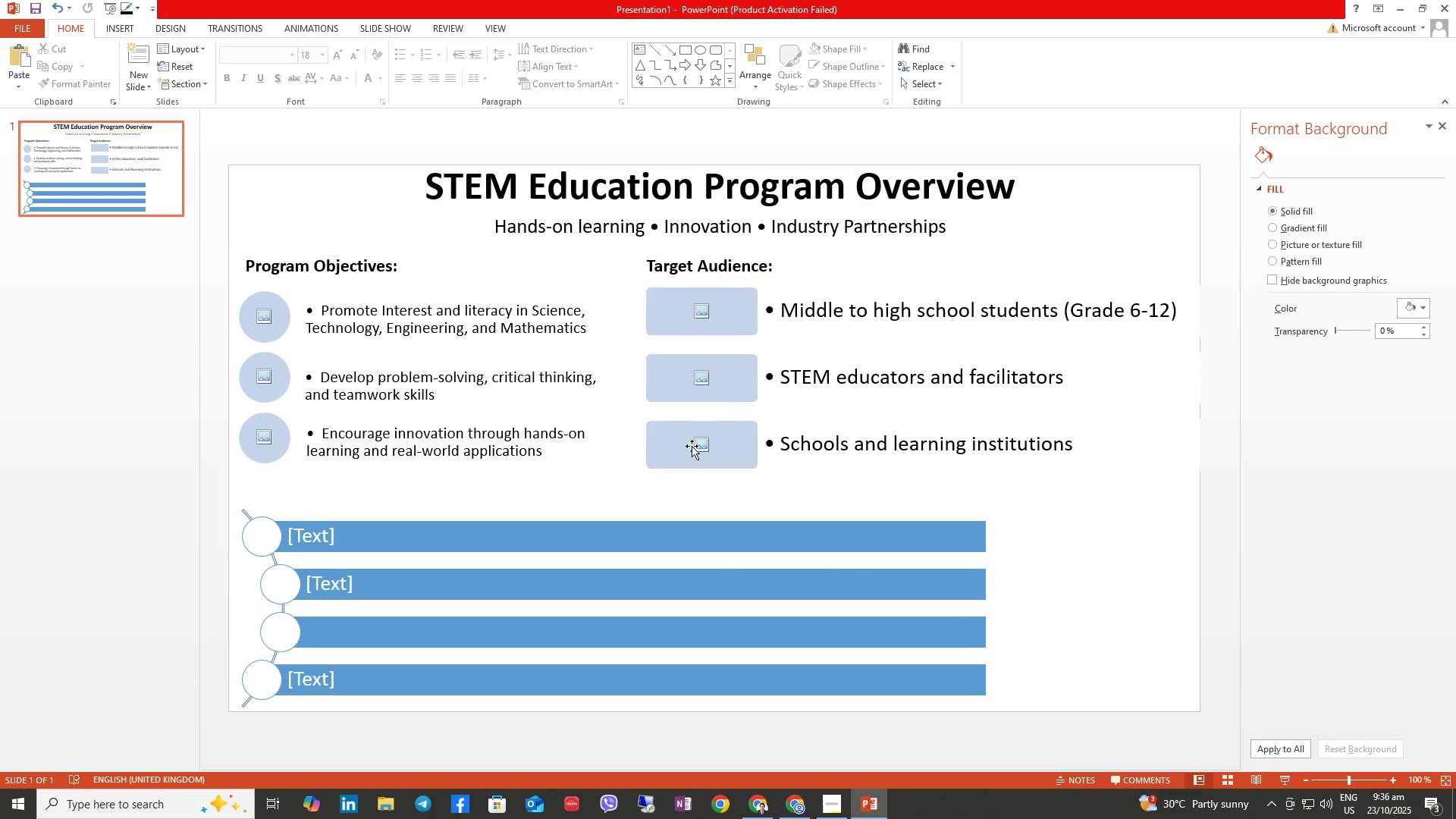 
left_click([720, 441])
 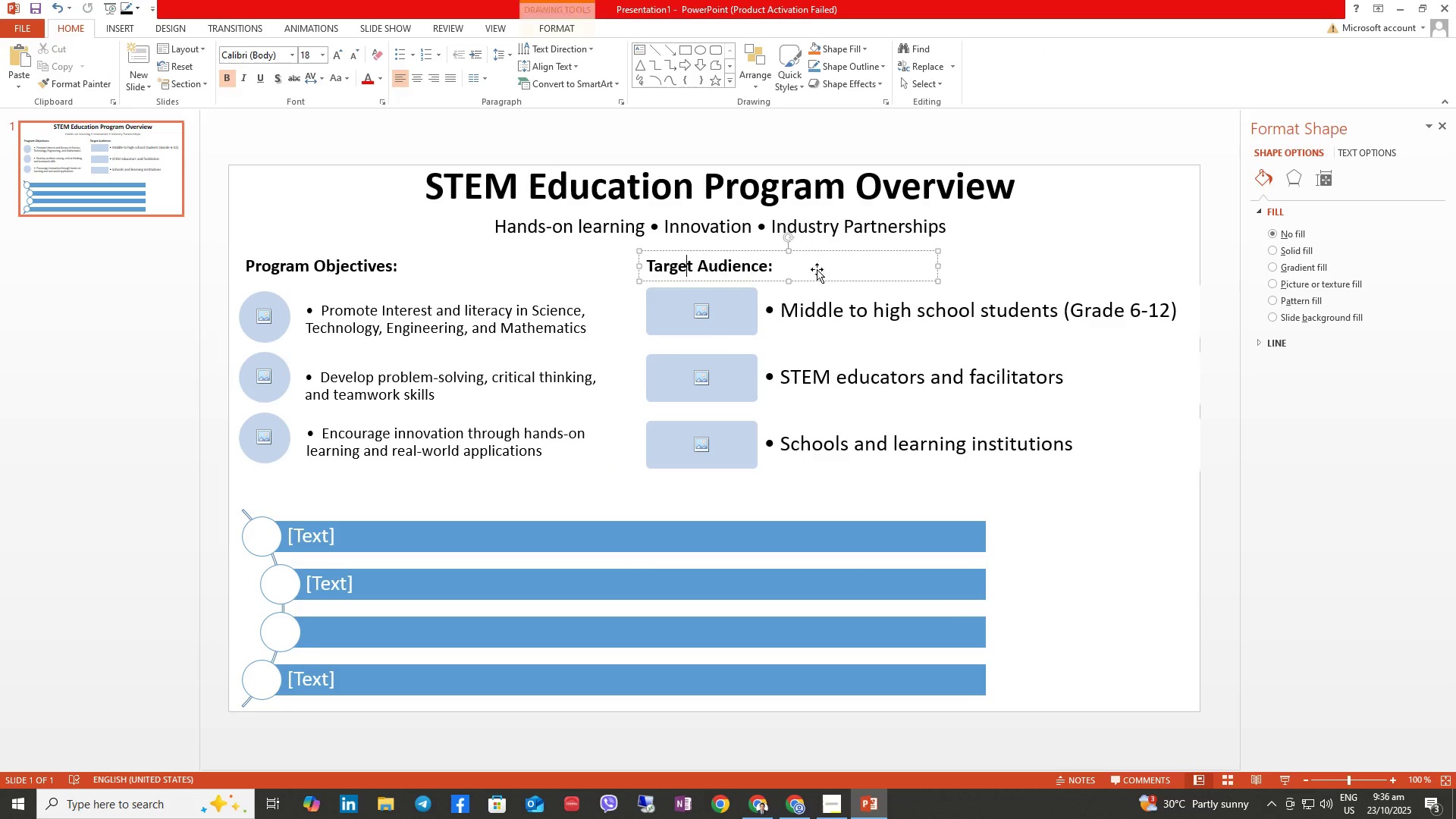 
hold_key(key=ControlLeft, duration=1.32)
hold_key(key=ShiftLeft, duration=0.98)
left_click_drag(start_coordinate=[832, 271], to_coordinate=[1072, 271])
 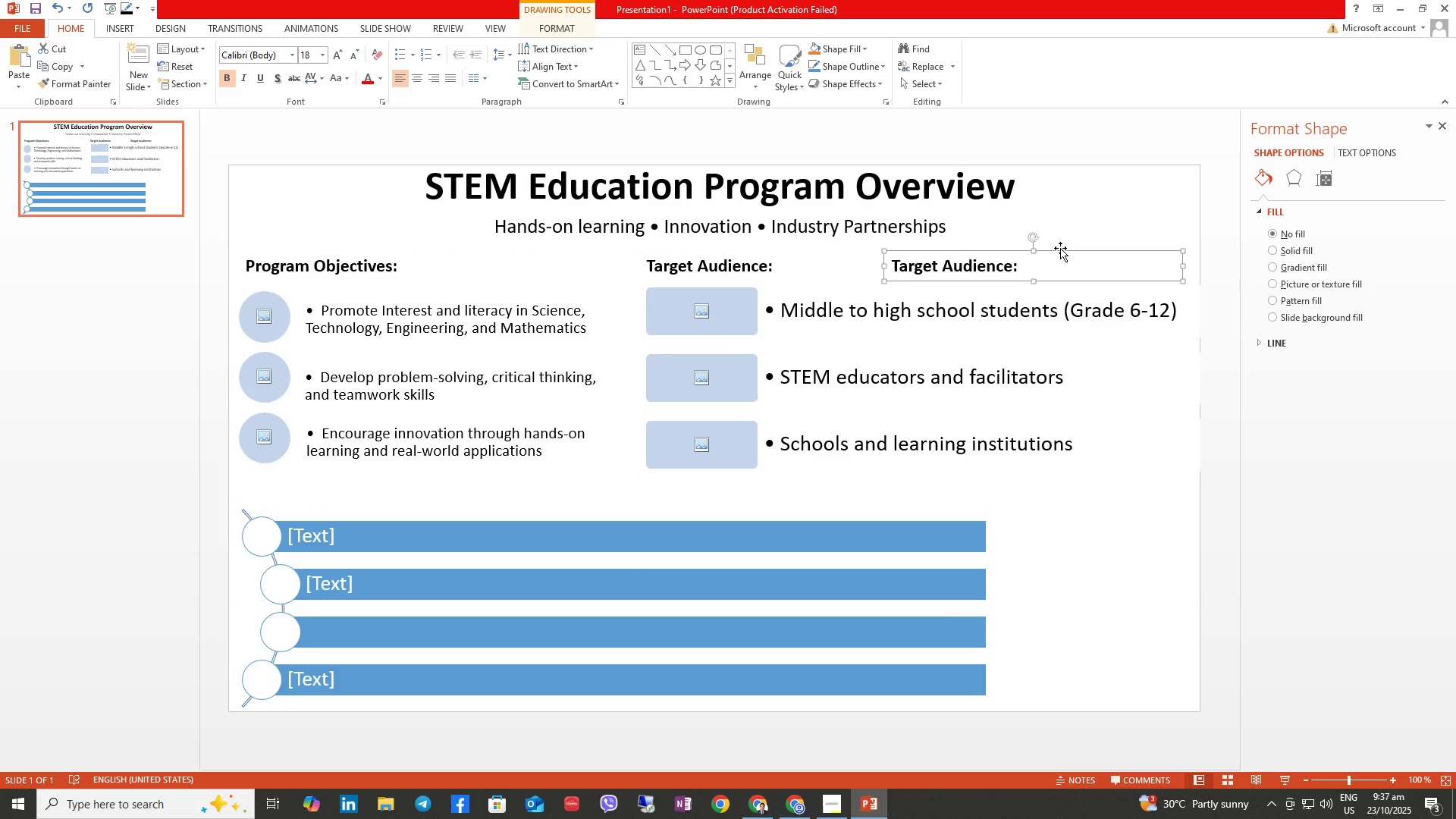 
left_click_drag(start_coordinate=[1060, 248], to_coordinate=[419, 475])
 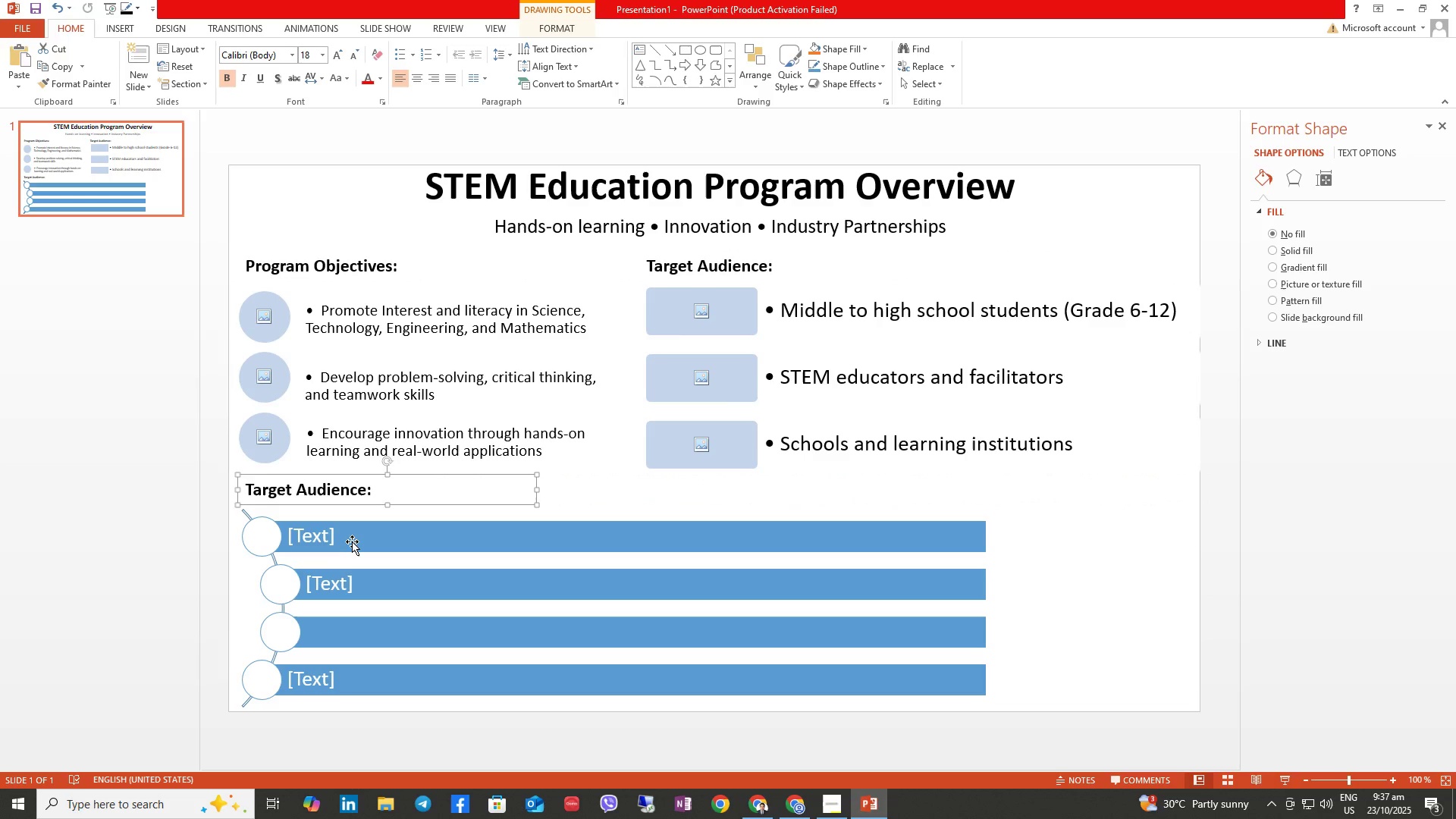 
left_click([352, 541])
 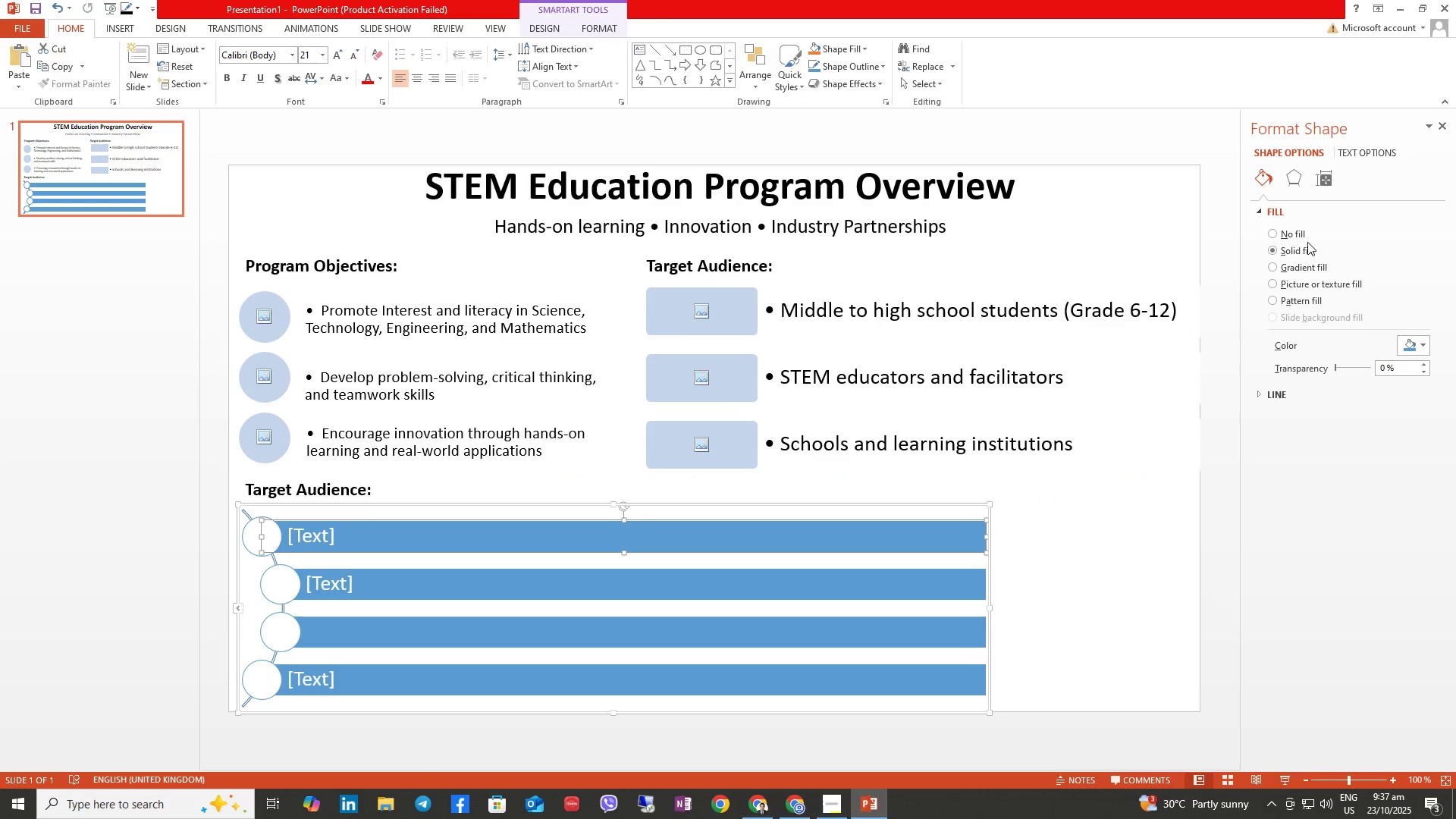 
left_click([1353, 149])
 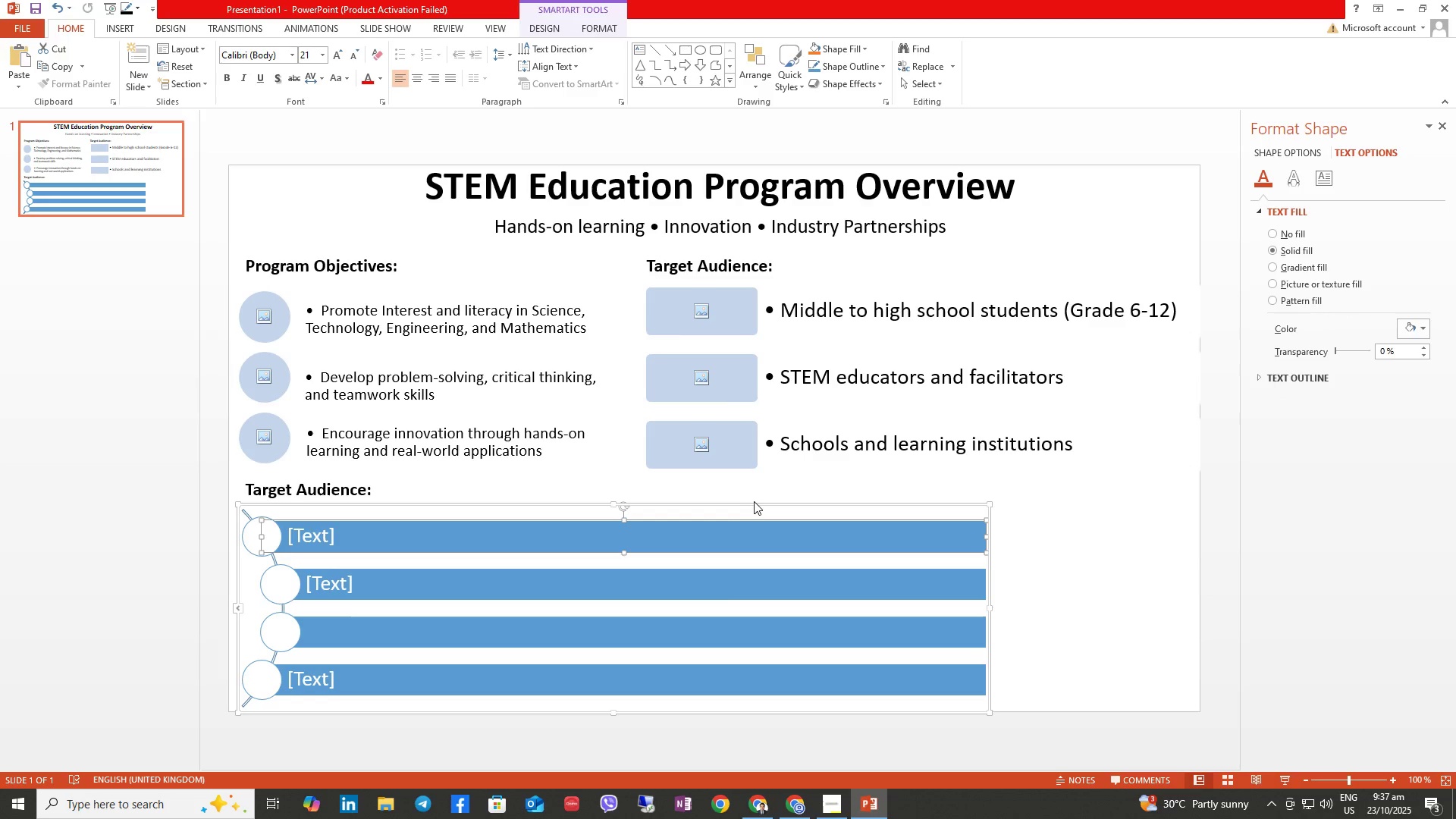 
left_click([751, 504])
 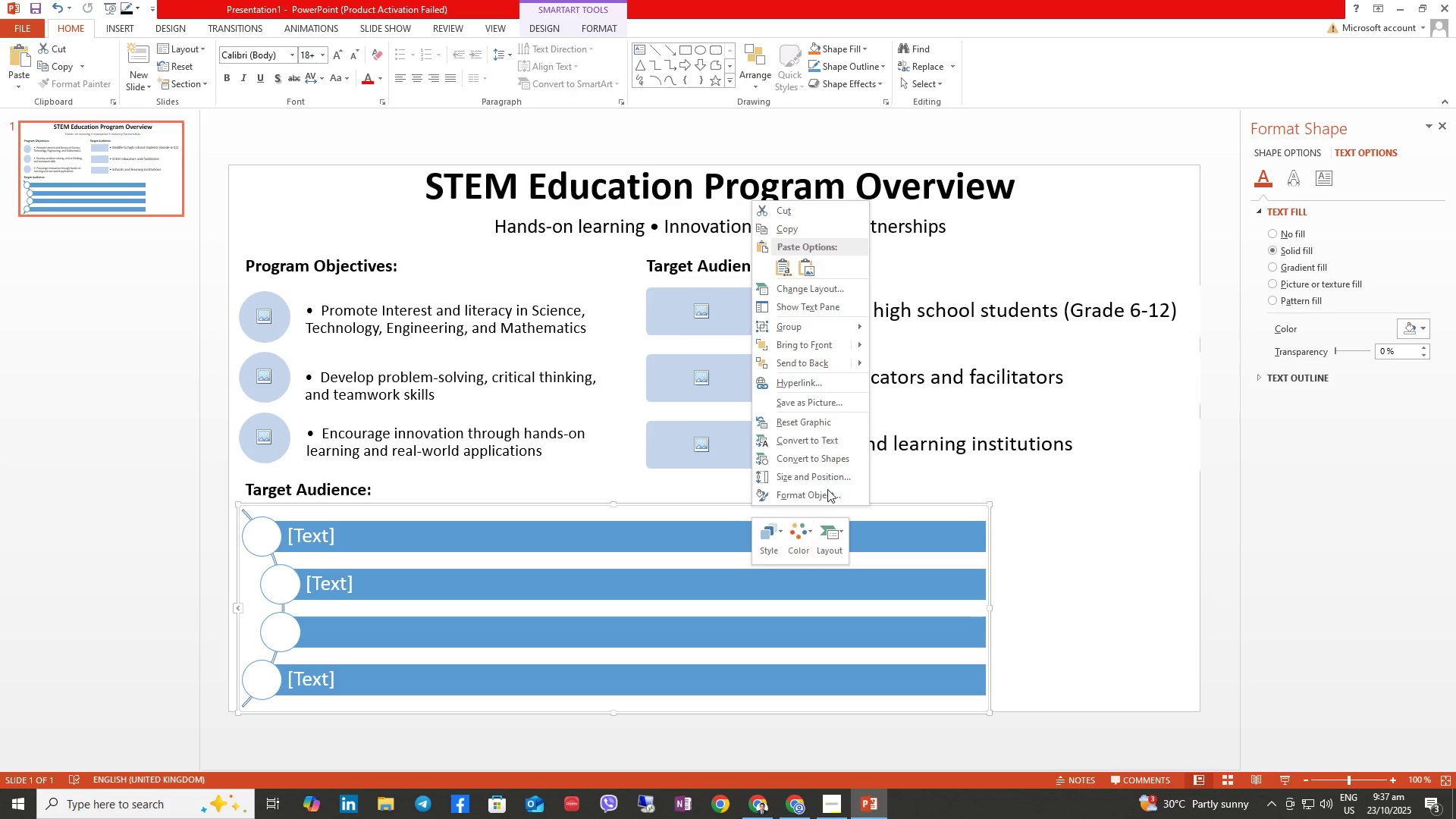 
left_click([827, 489])
 